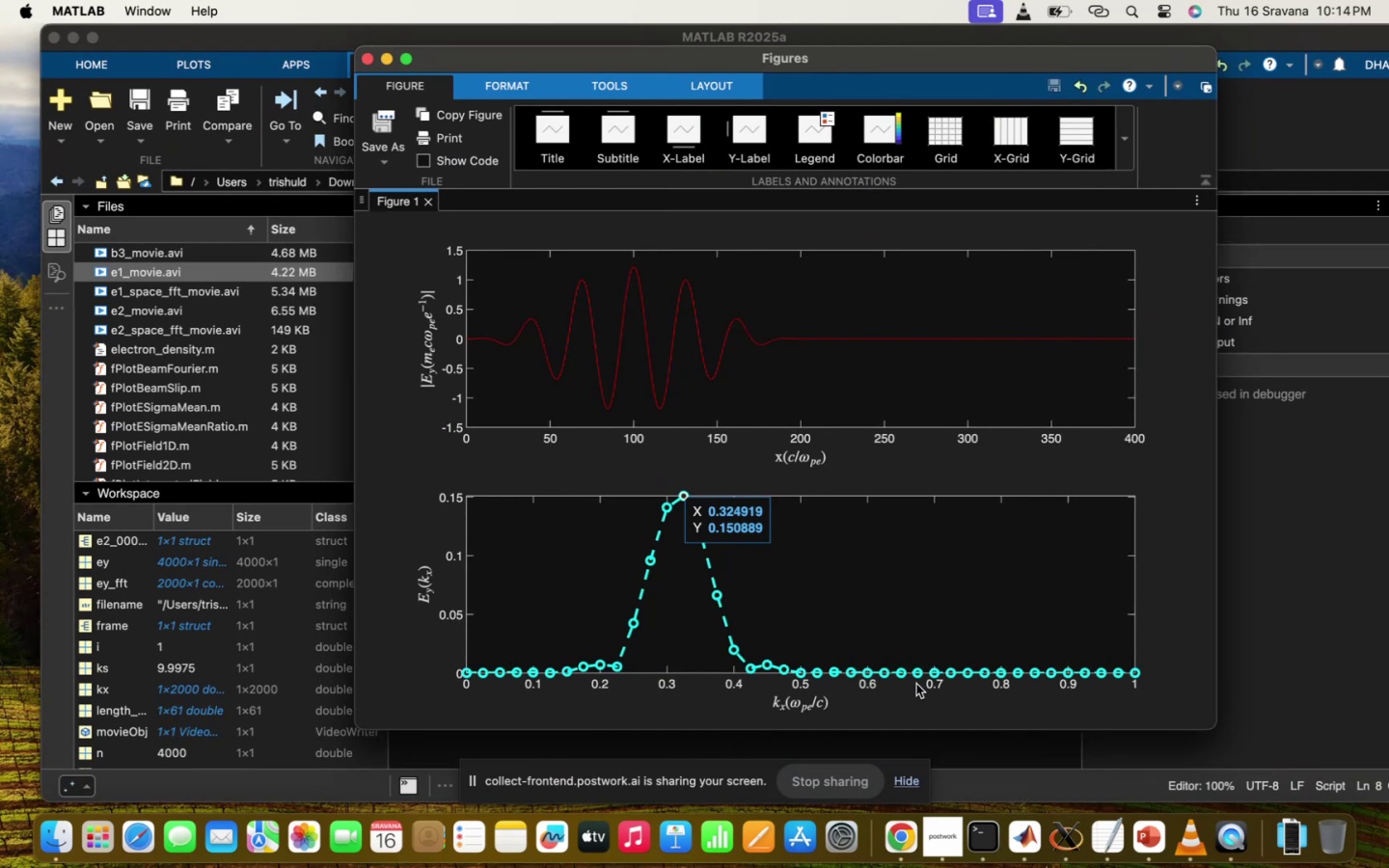 
scroll: coordinate [675, 549], scroll_direction: up, amount: 37.0
 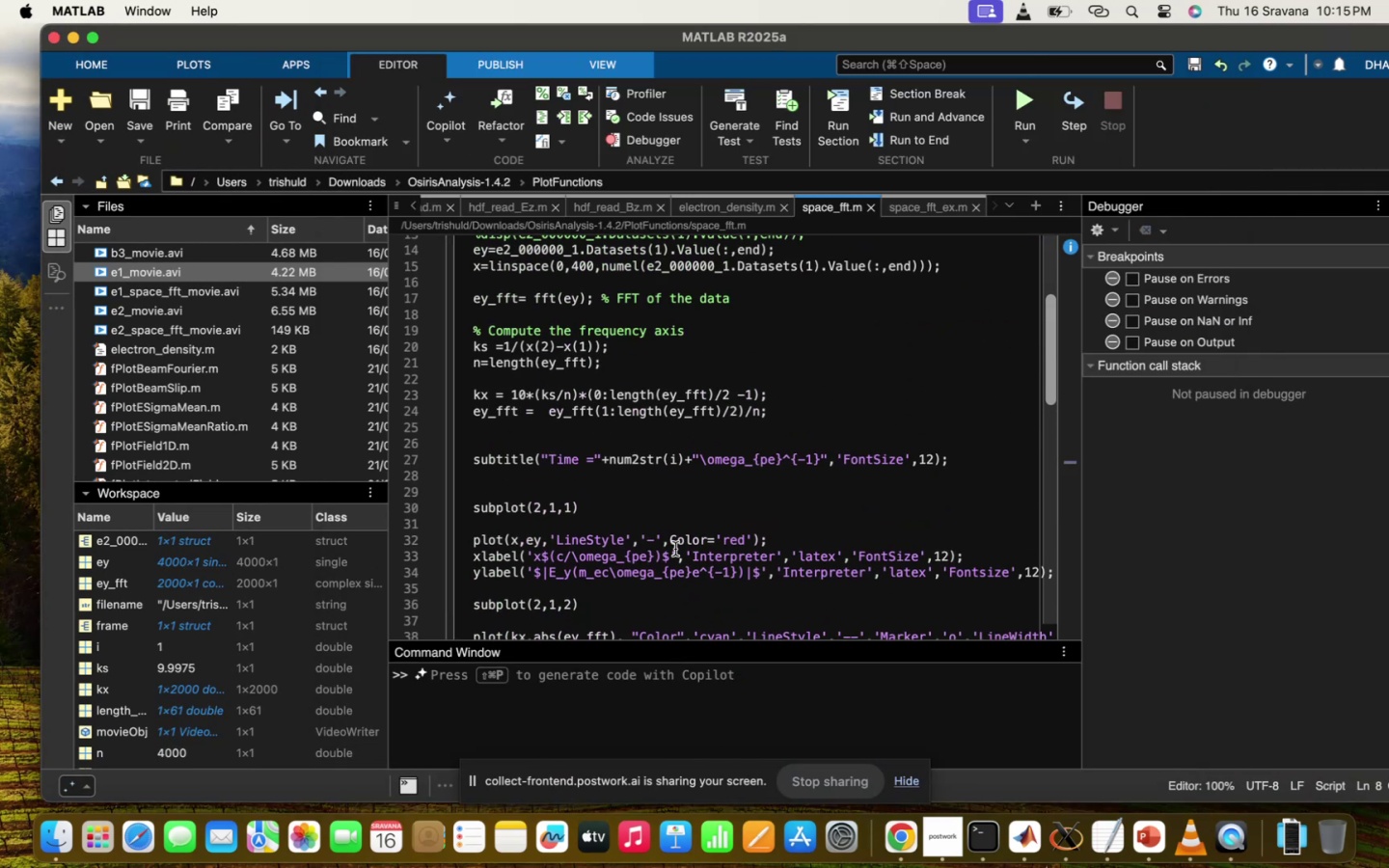 
scroll: coordinate [604, 486], scroll_direction: down, amount: 34.0
 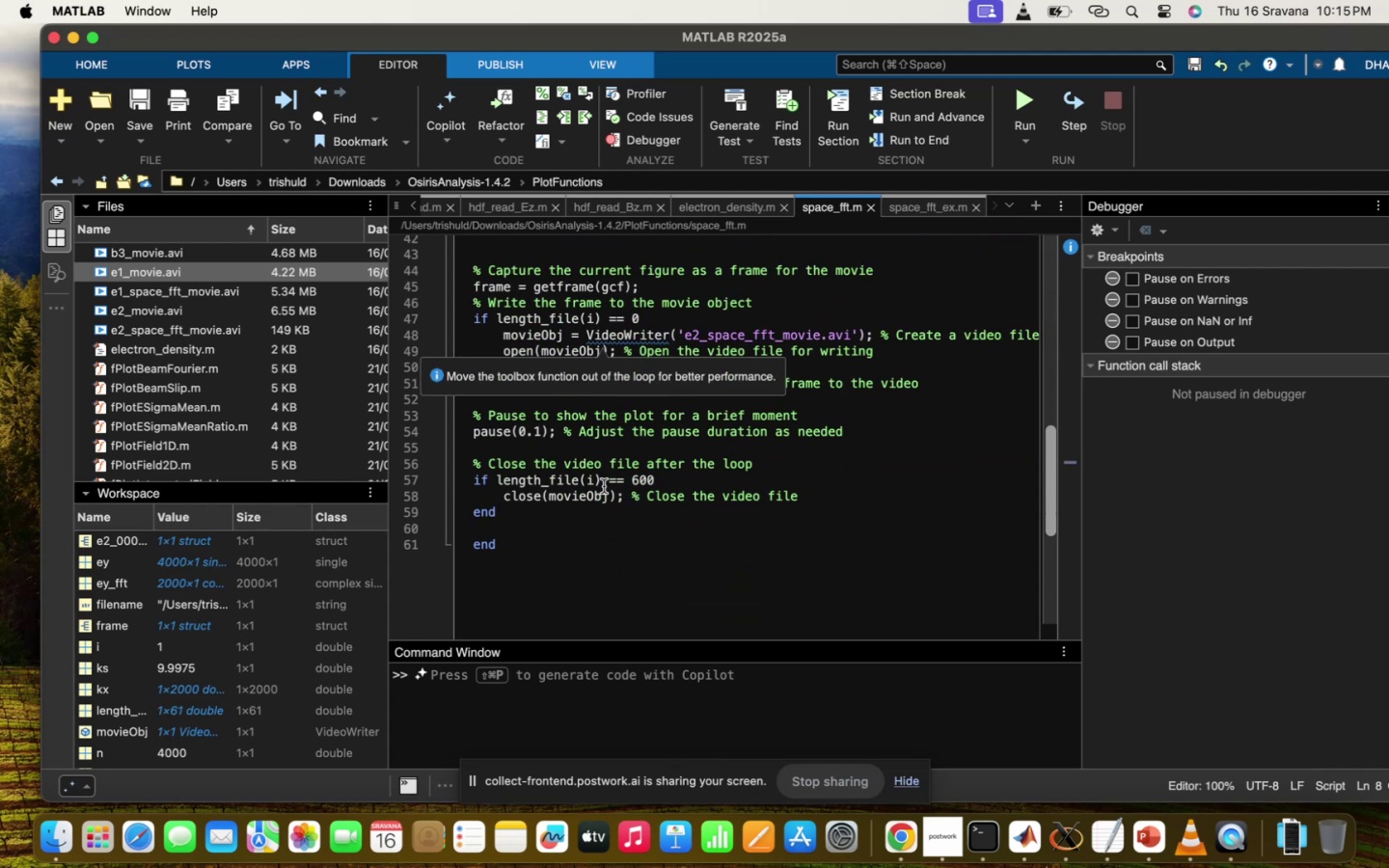 
scroll: coordinate [604, 486], scroll_direction: up, amount: 28.0
 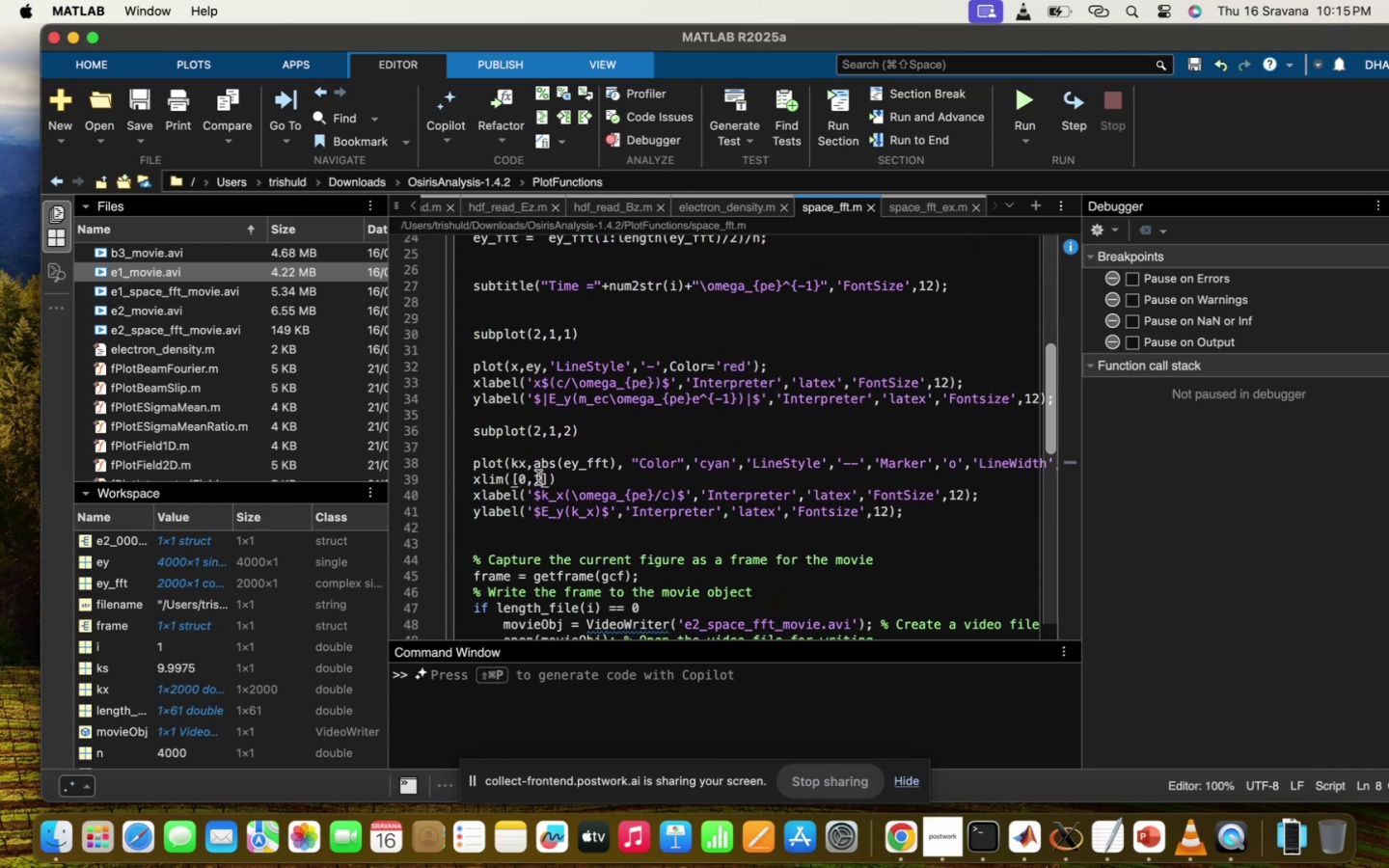 
key(Backspace)
 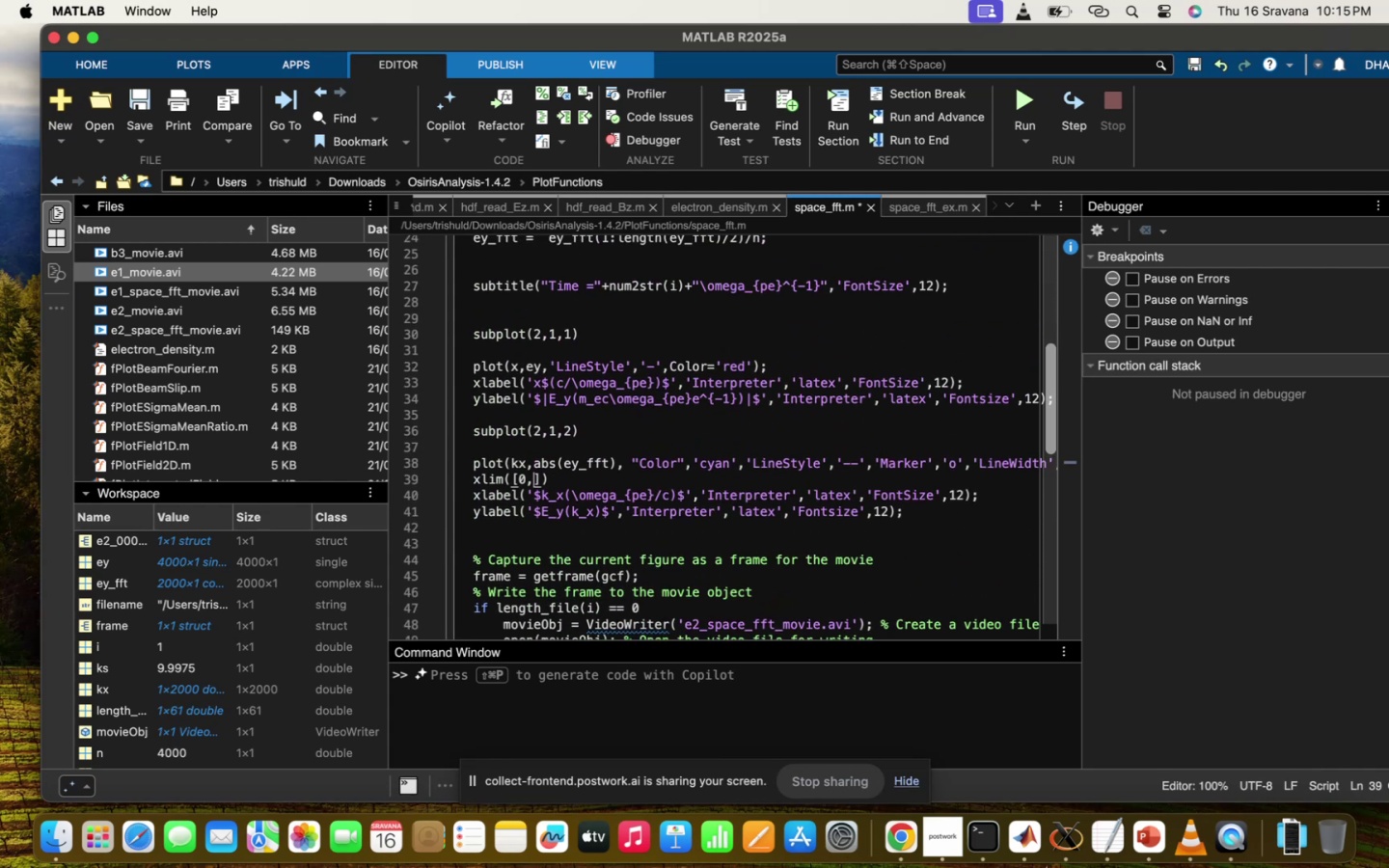 
key(2)
 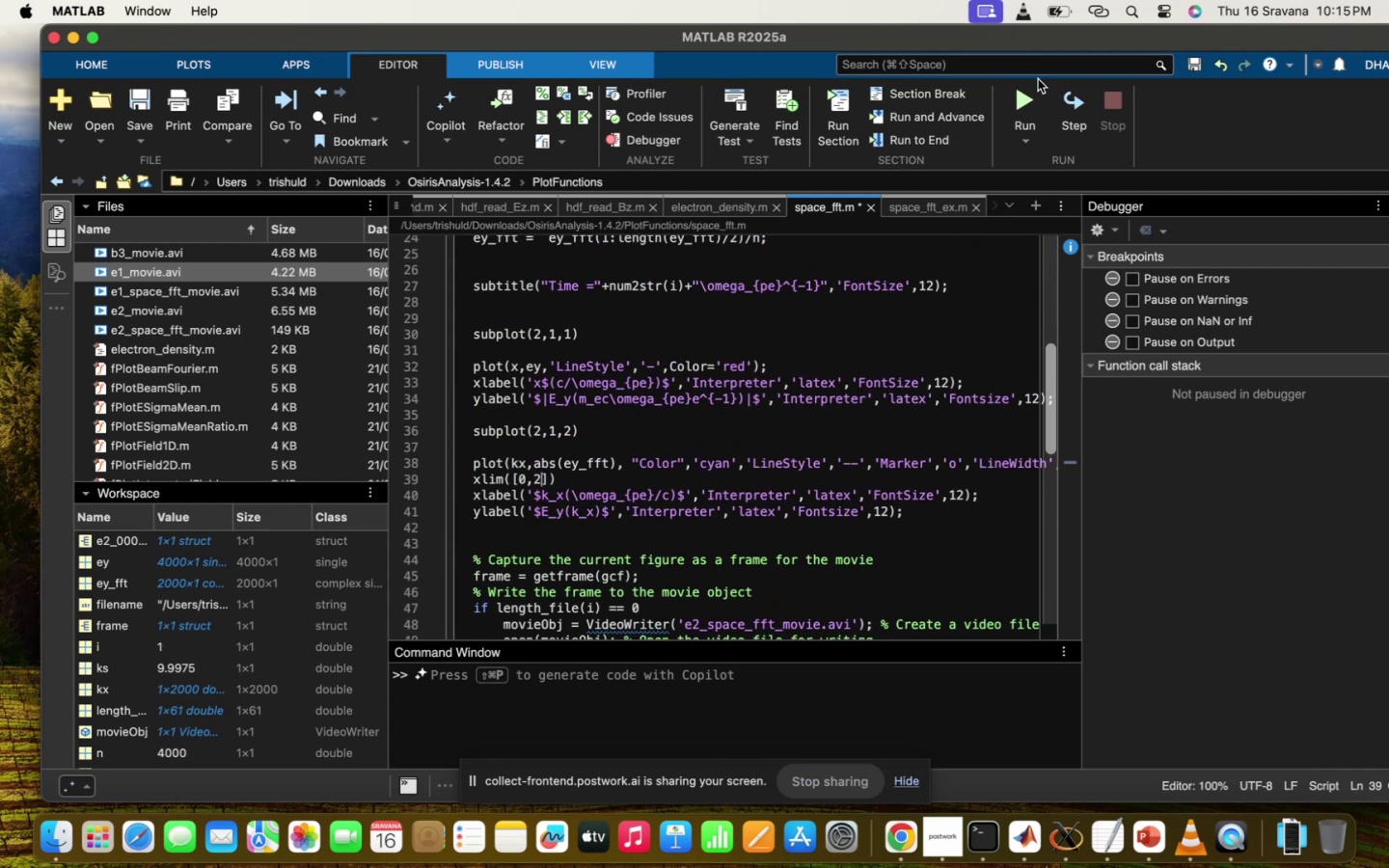 
left_click([1016, 95])
 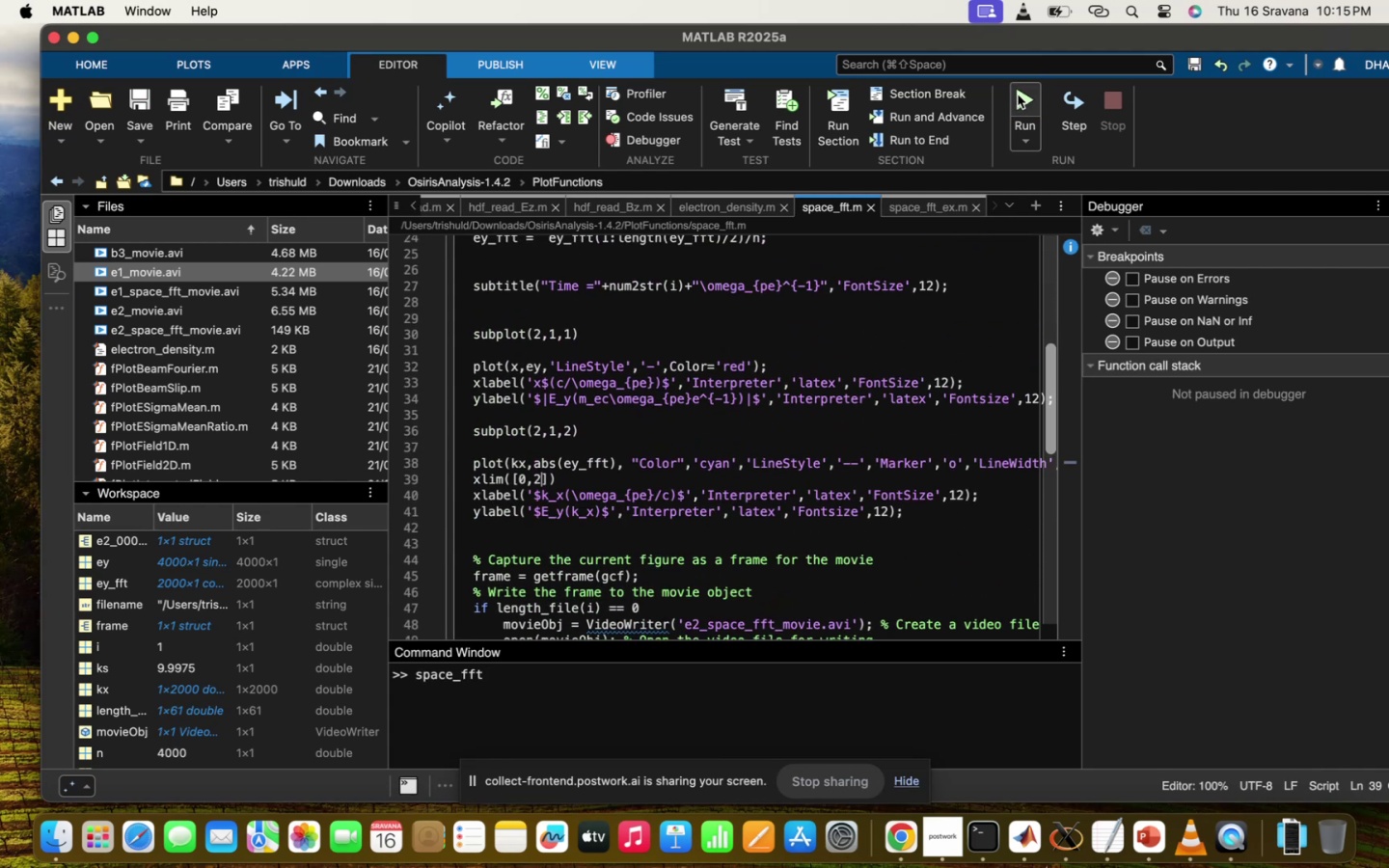 
mouse_move([944, 448])
 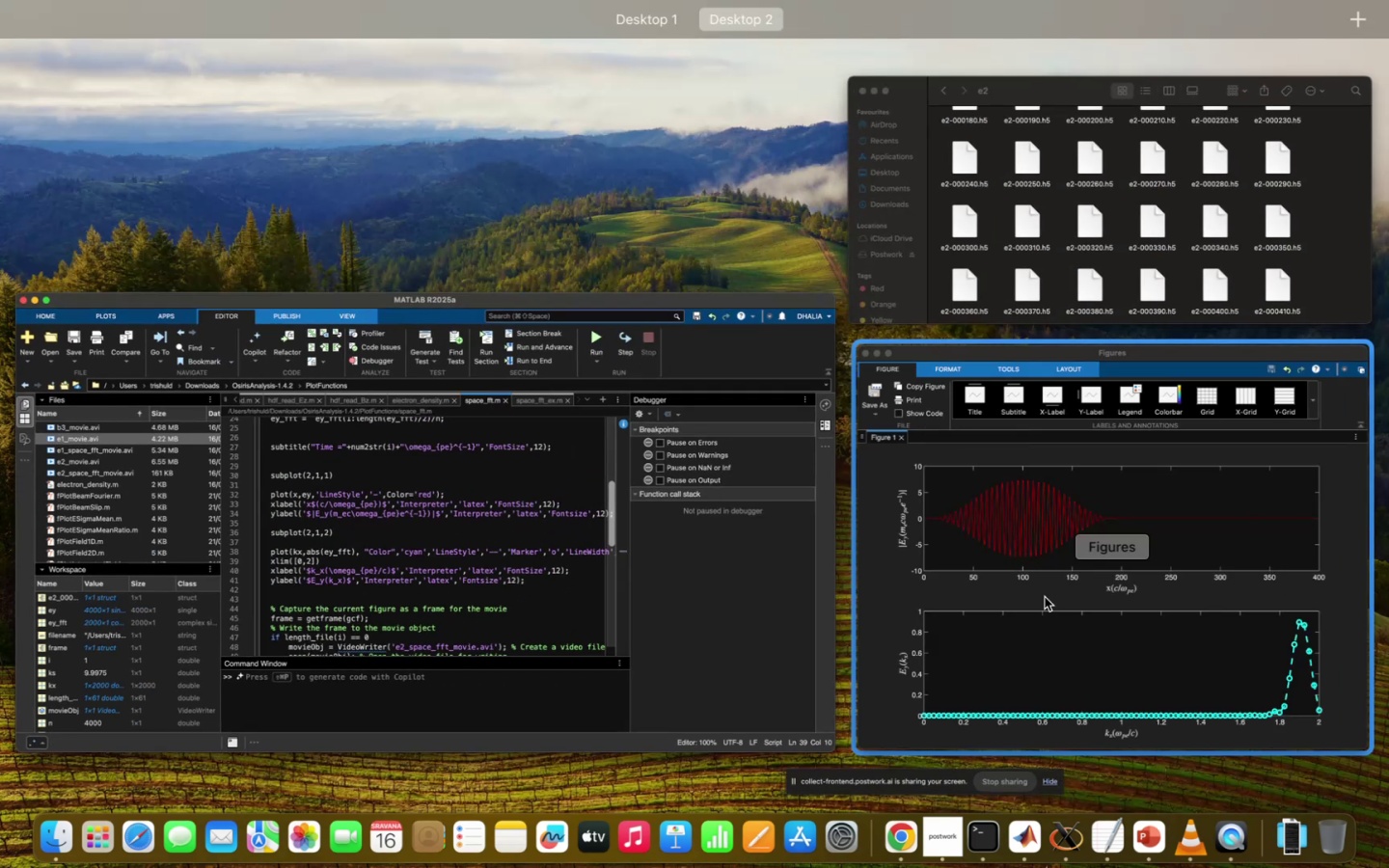 
left_click([1045, 597])
 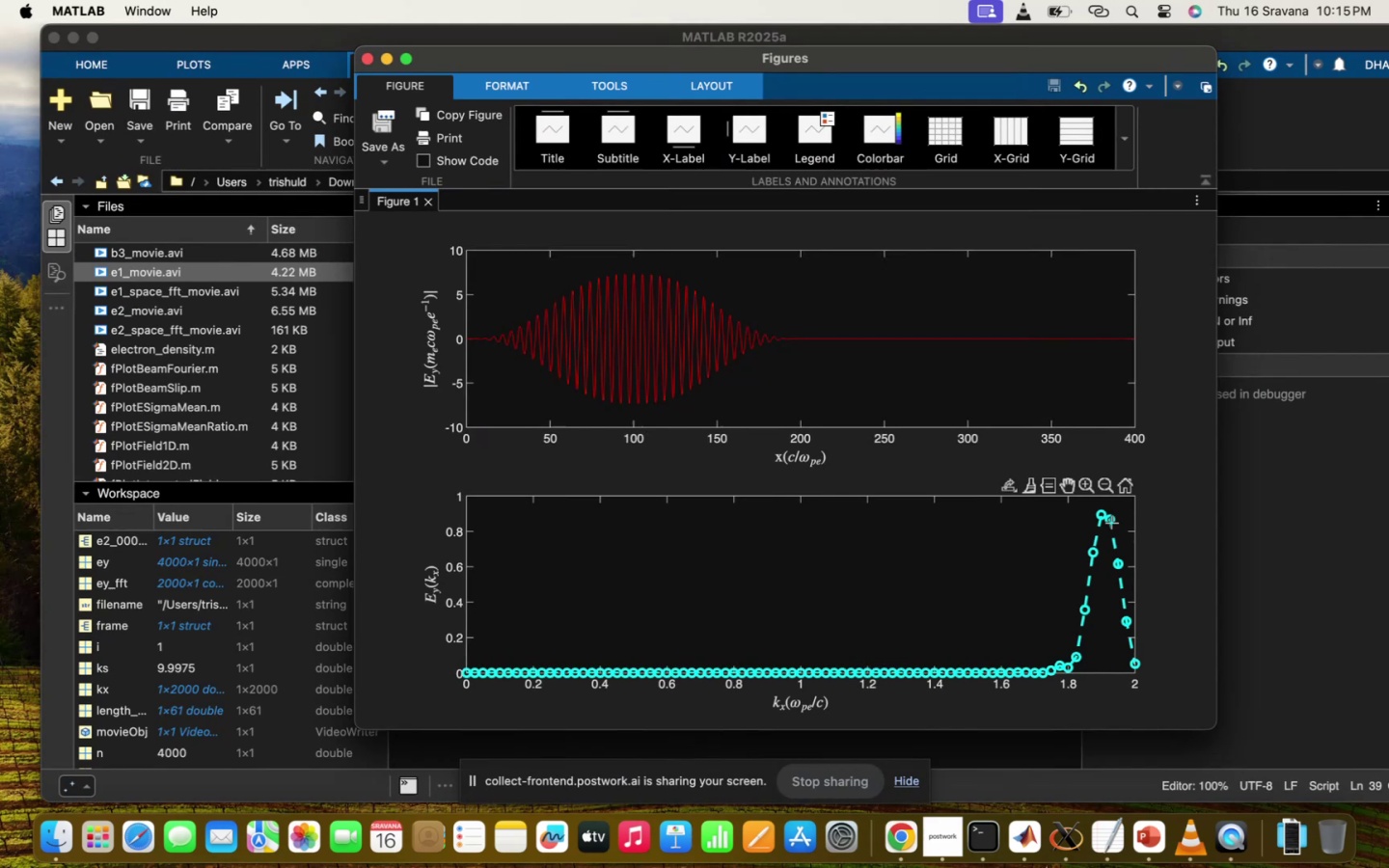 
mouse_move([1082, 522])
 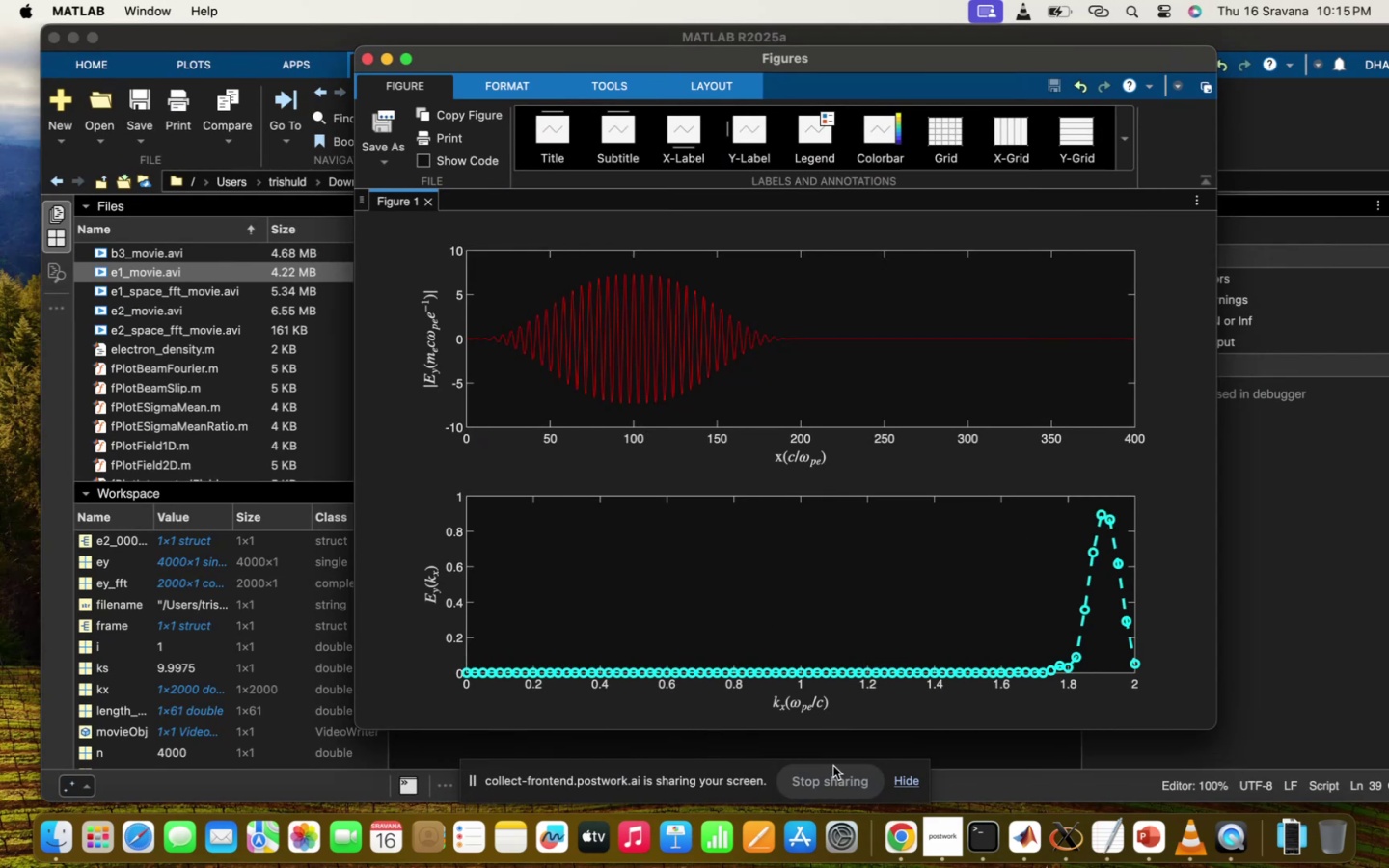 
left_click([839, 749])
 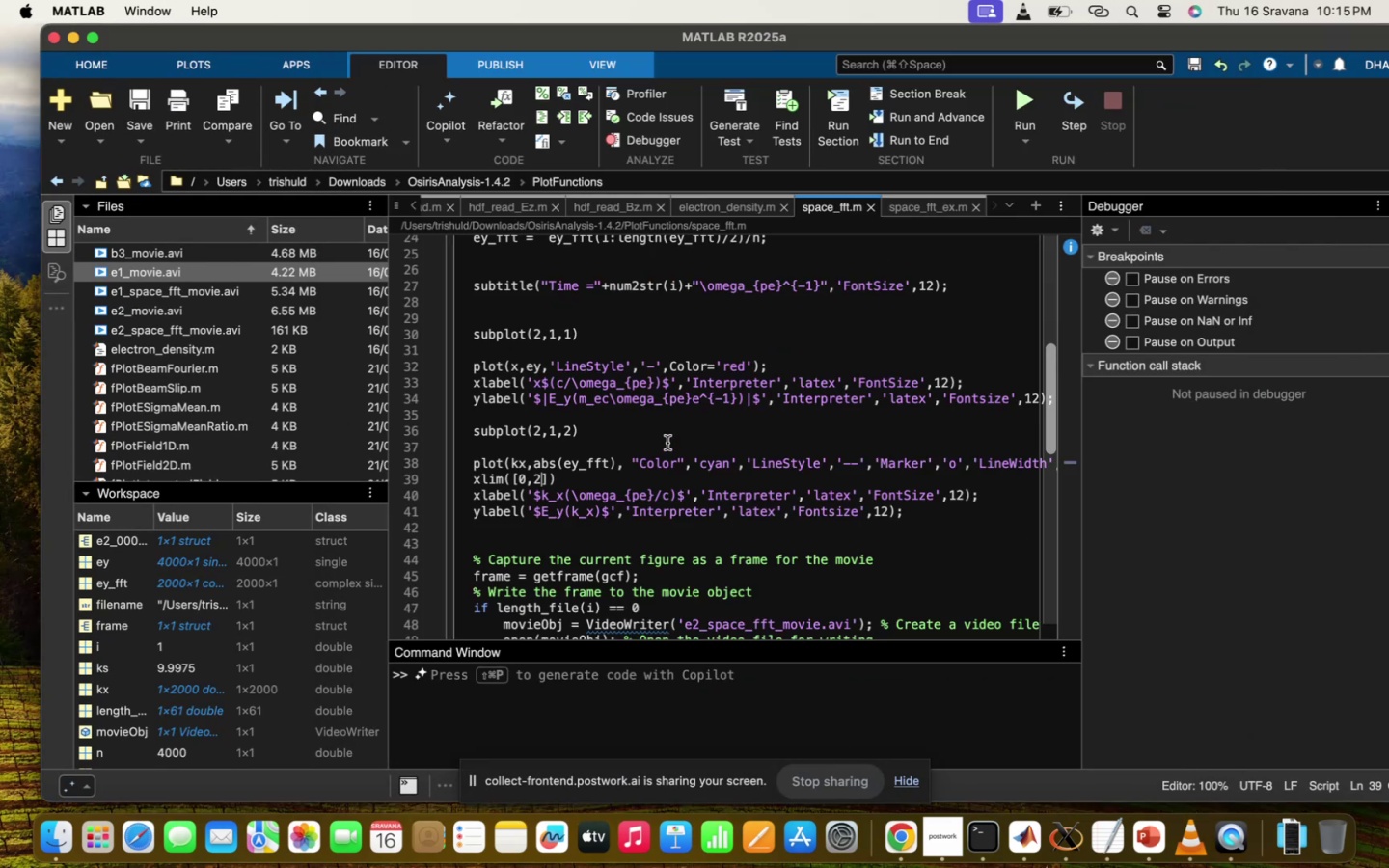 
scroll: coordinate [667, 443], scroll_direction: up, amount: 36.0
 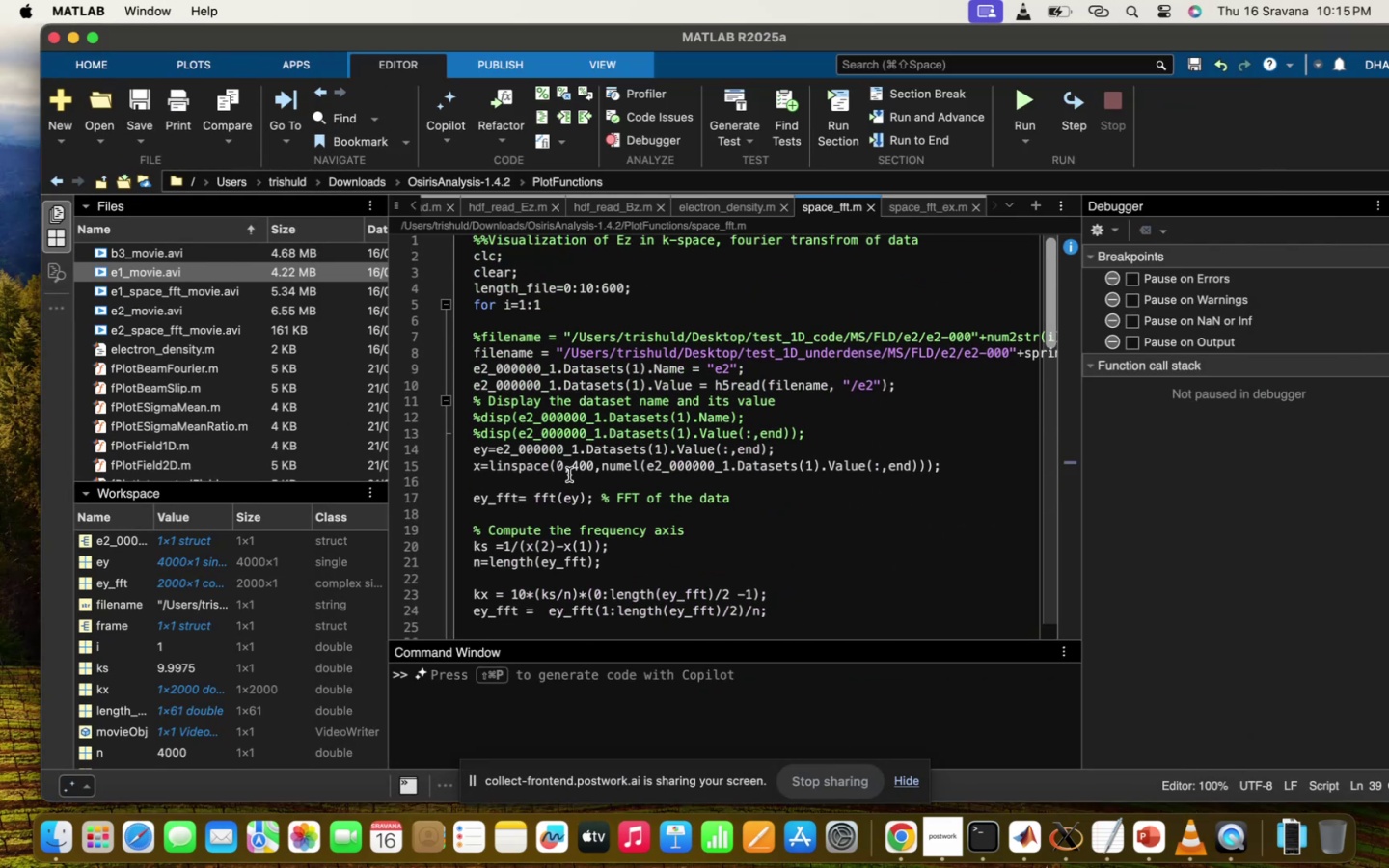 
scroll: coordinate [569, 475], scroll_direction: down, amount: 10.0
 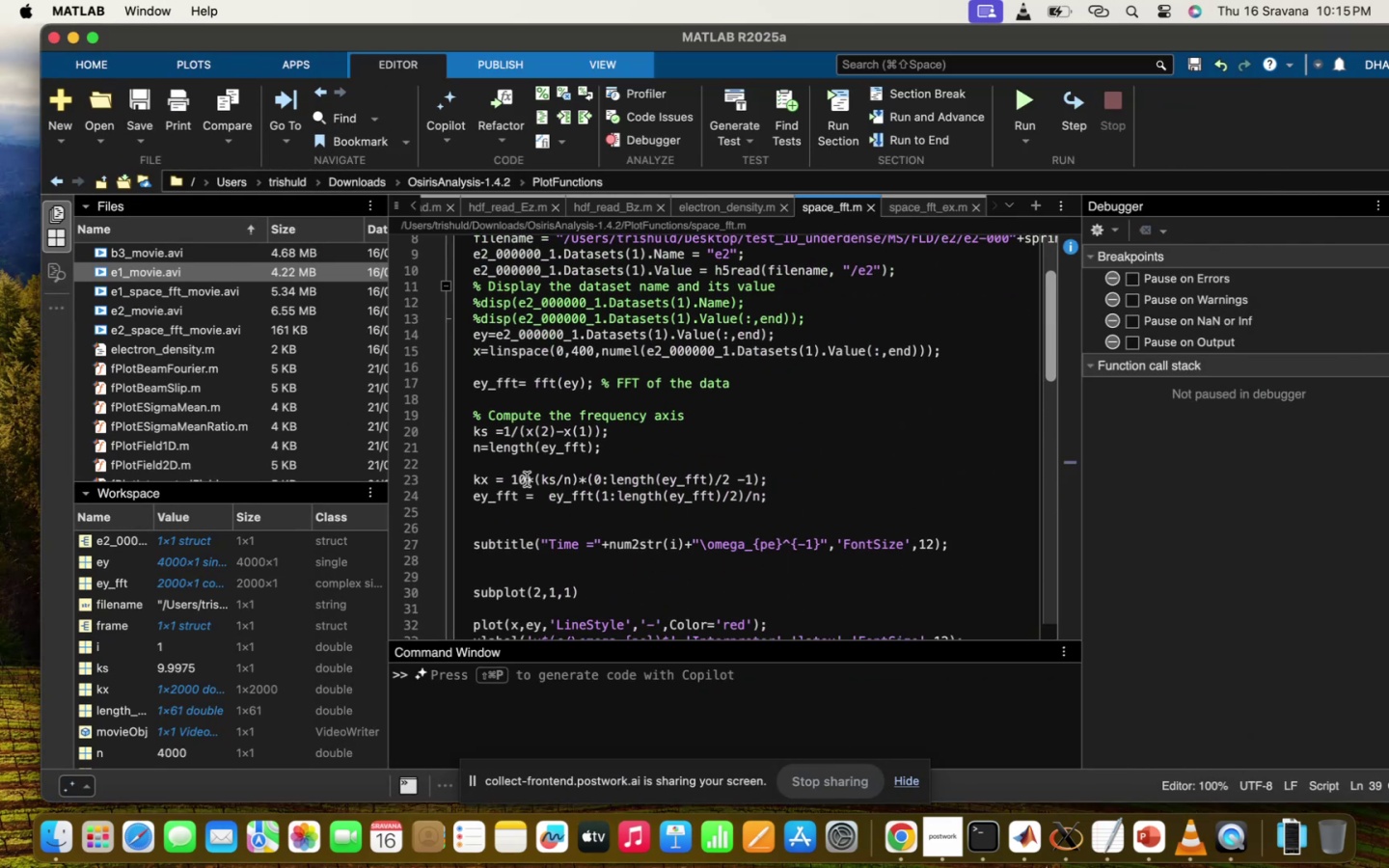 
key(Backspace)
 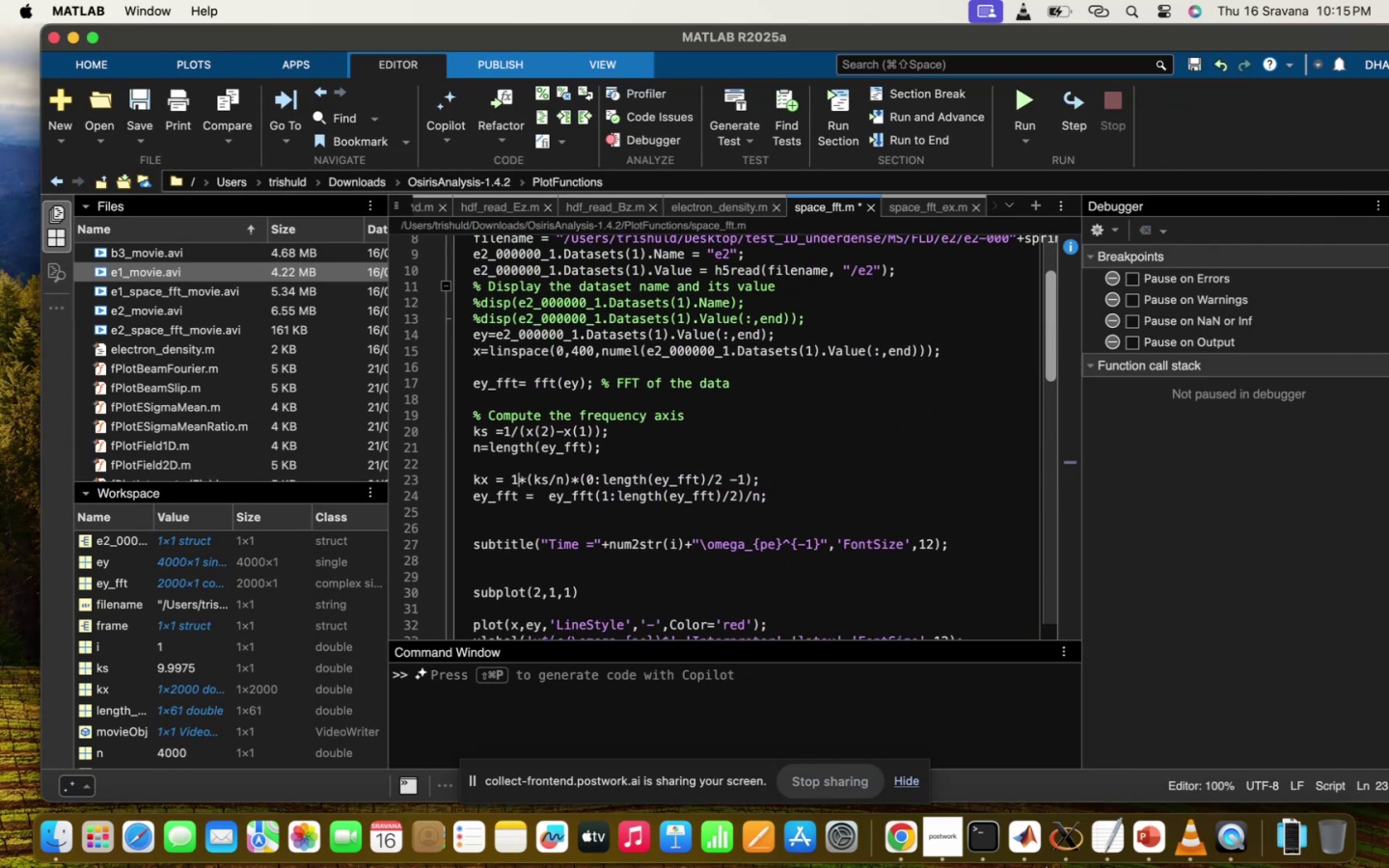 
key(Backspace)
 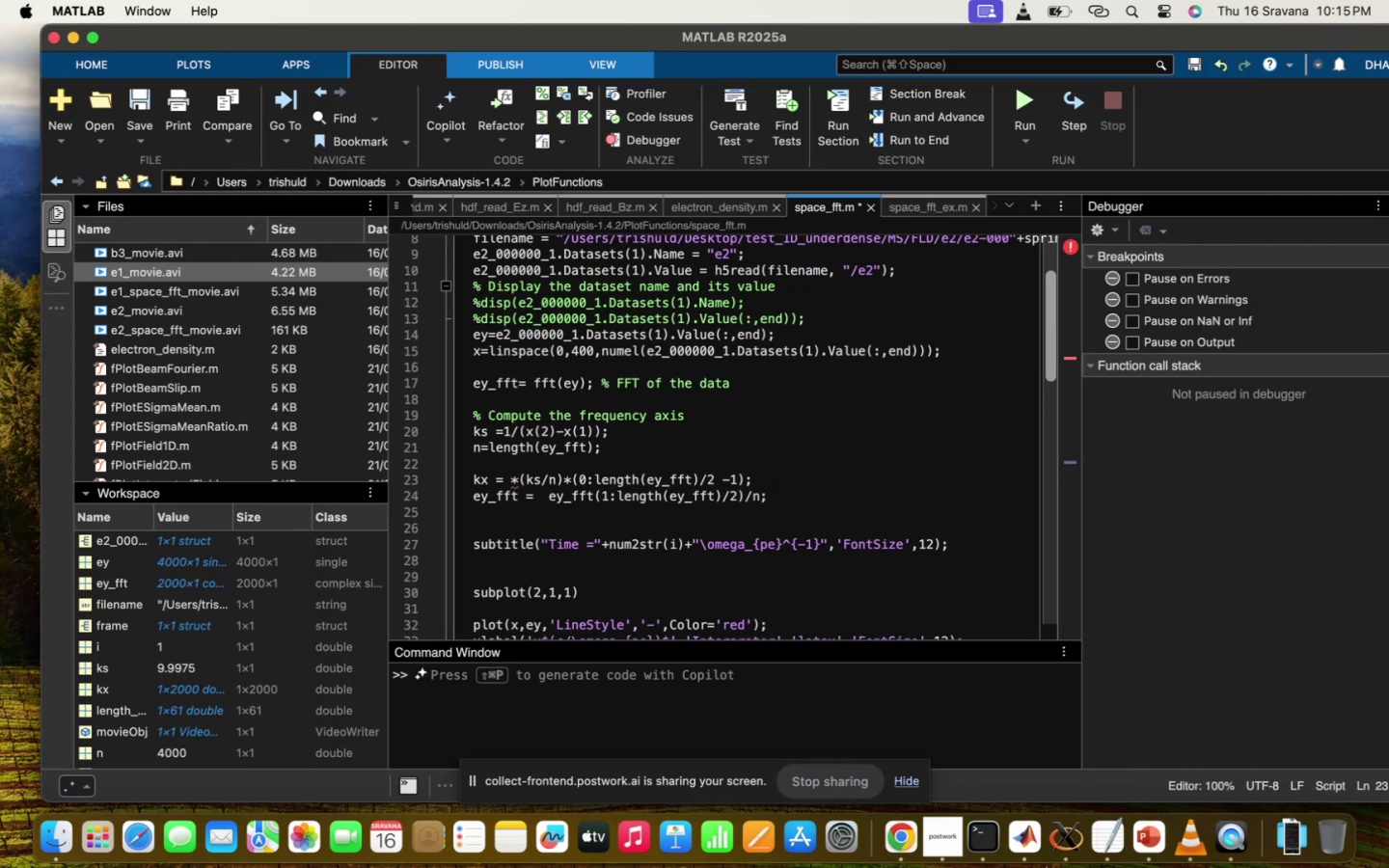 
key(5)
 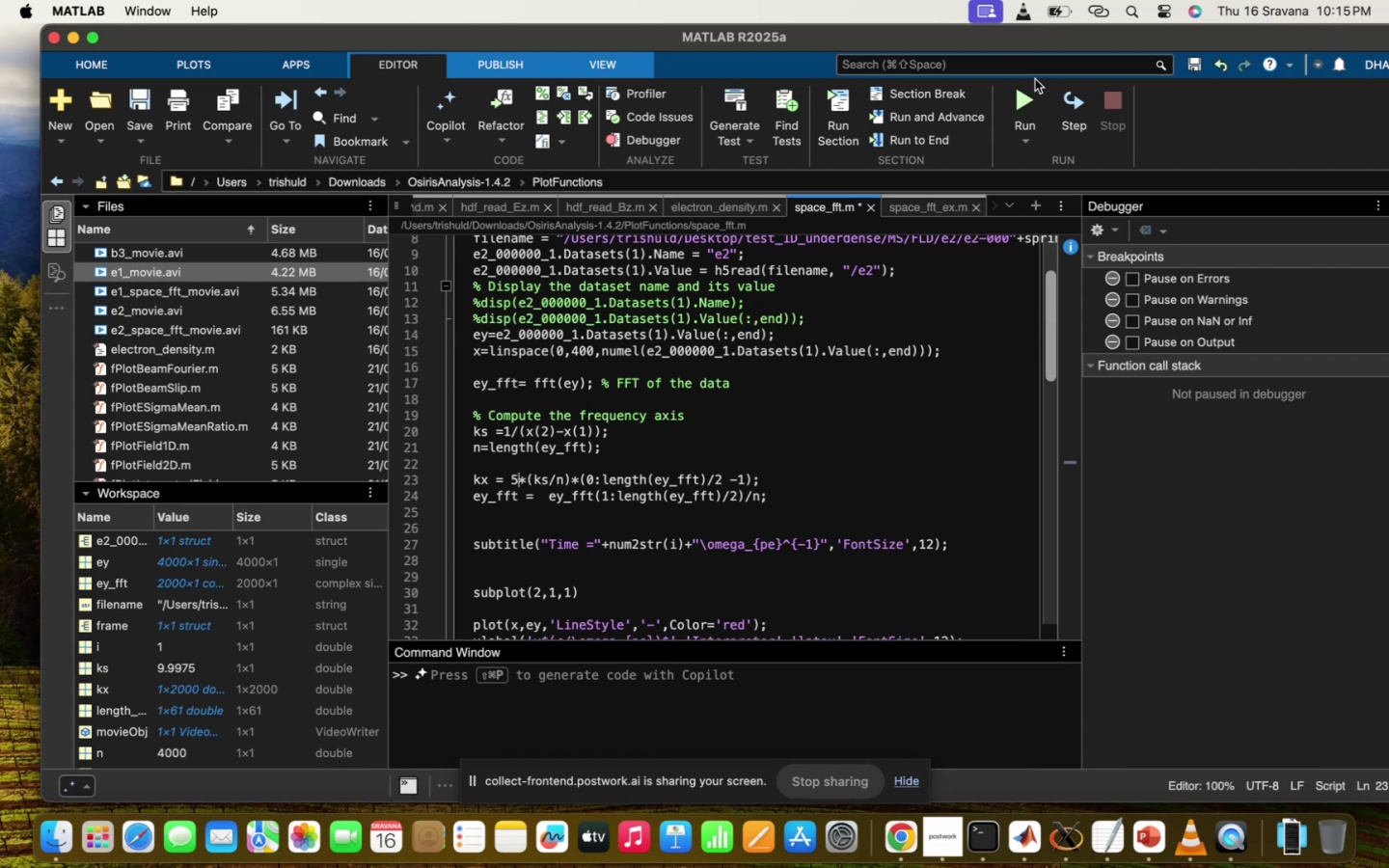 
left_click([1026, 99])
 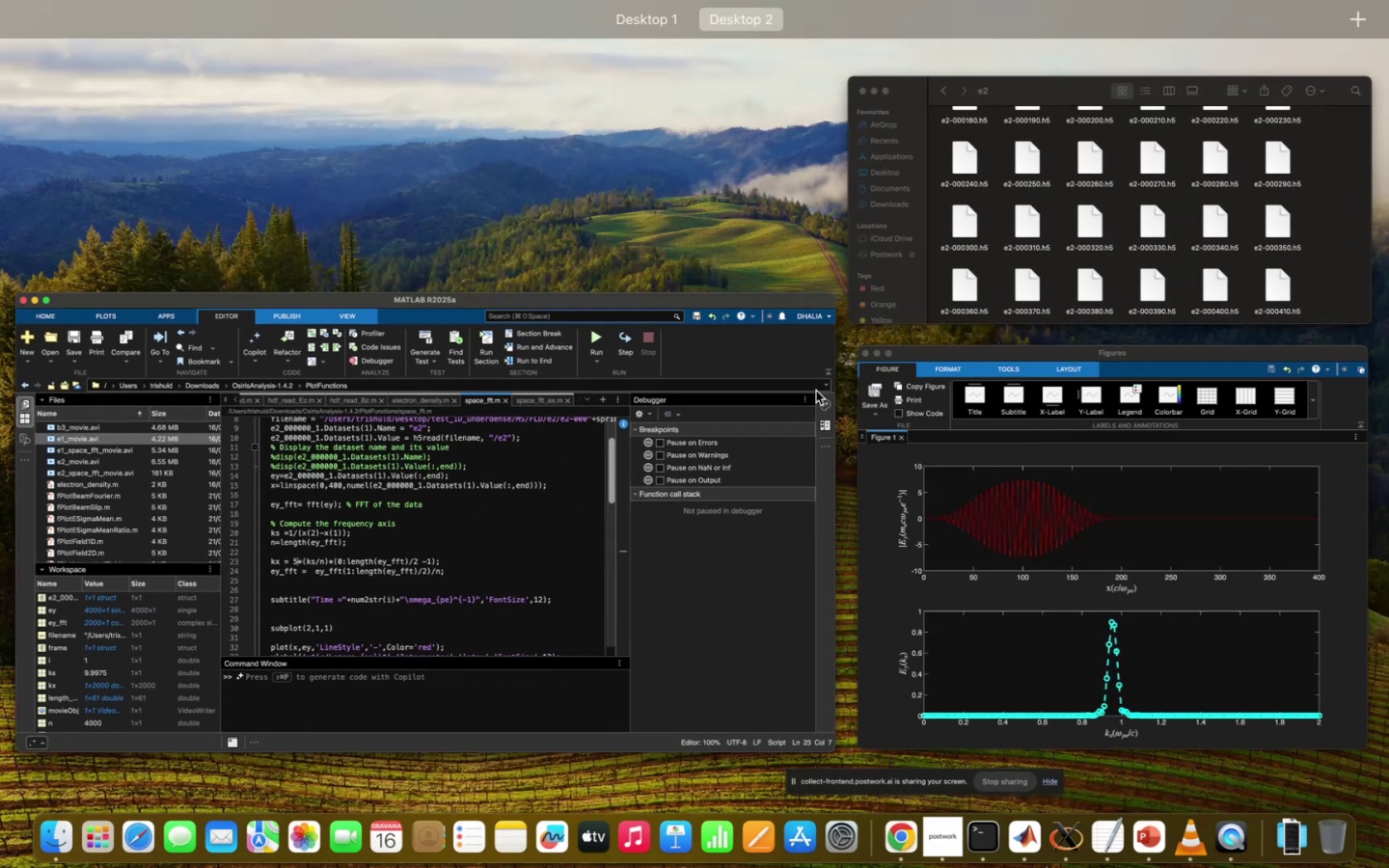 
left_click([1079, 436])
 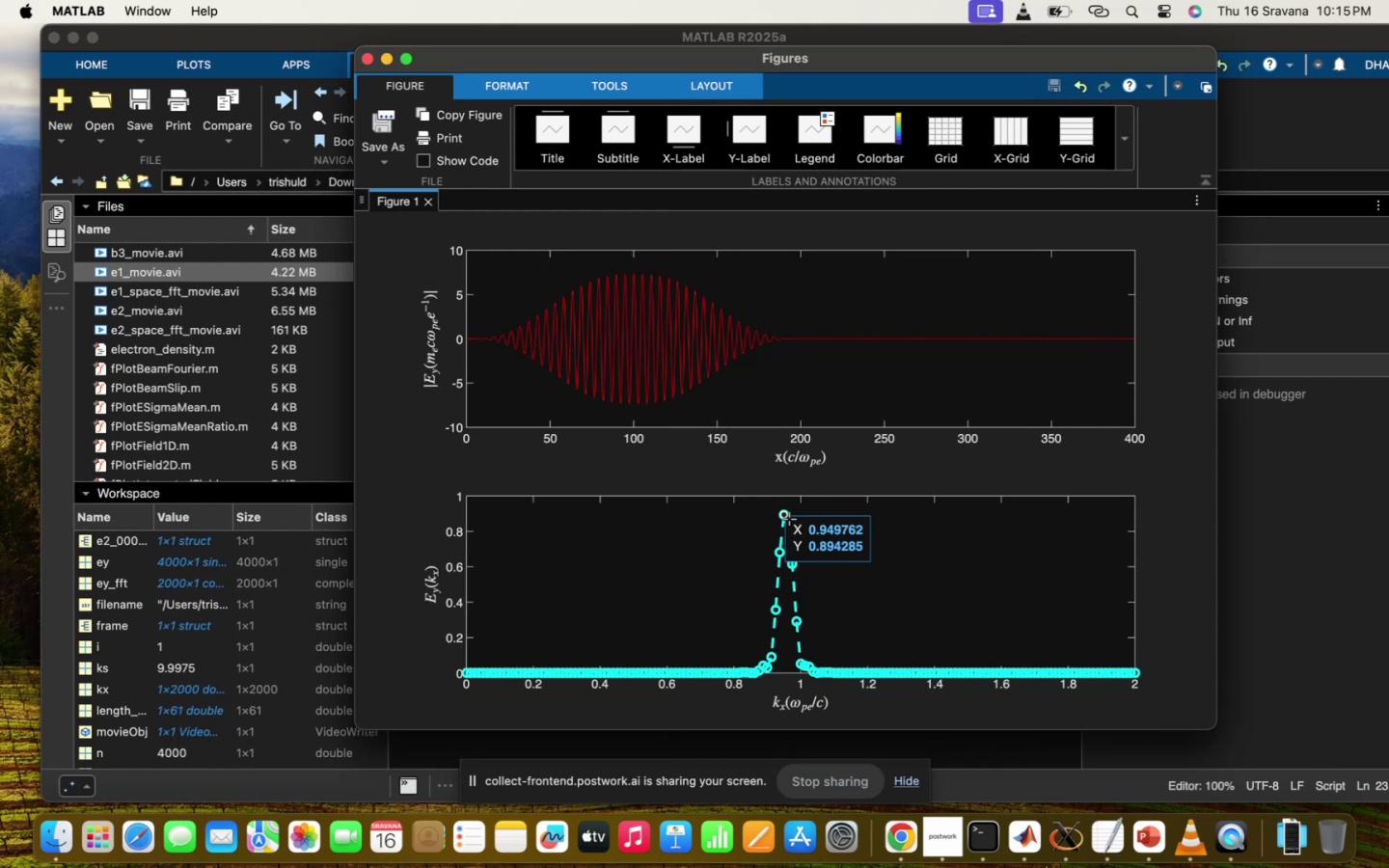 
wait(20.64)
 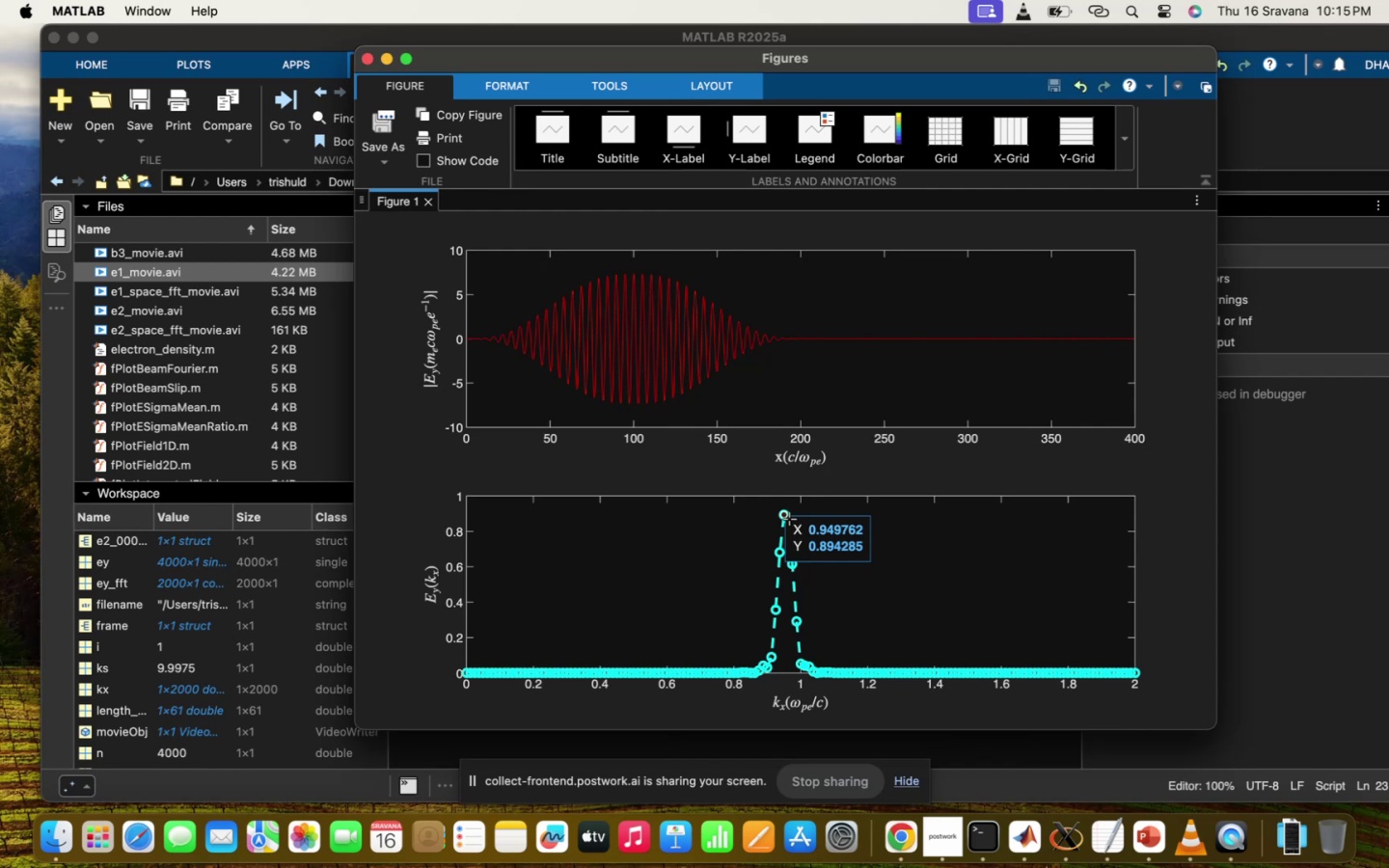 
left_click([664, 753])
 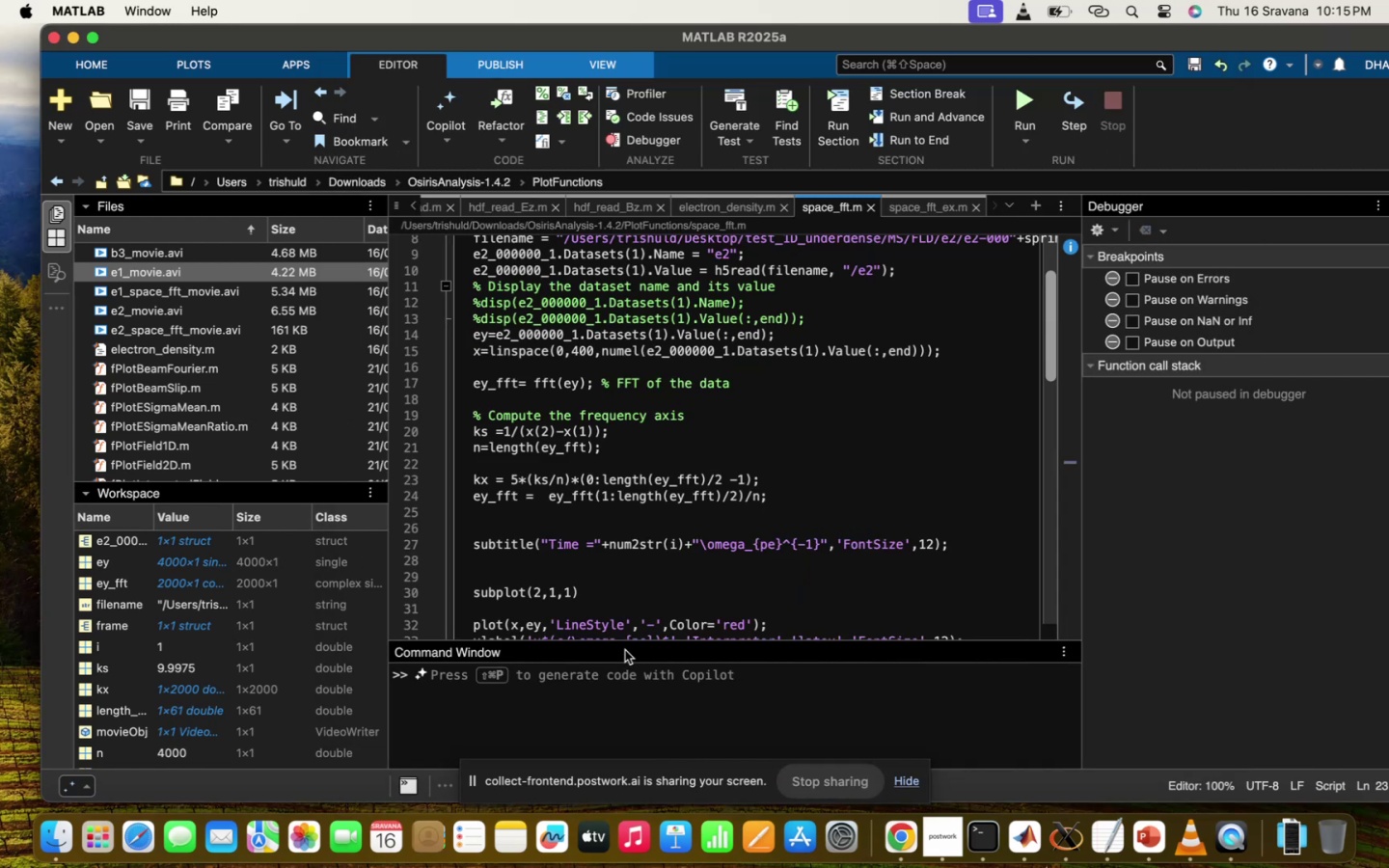 
key(ArrowRight)
 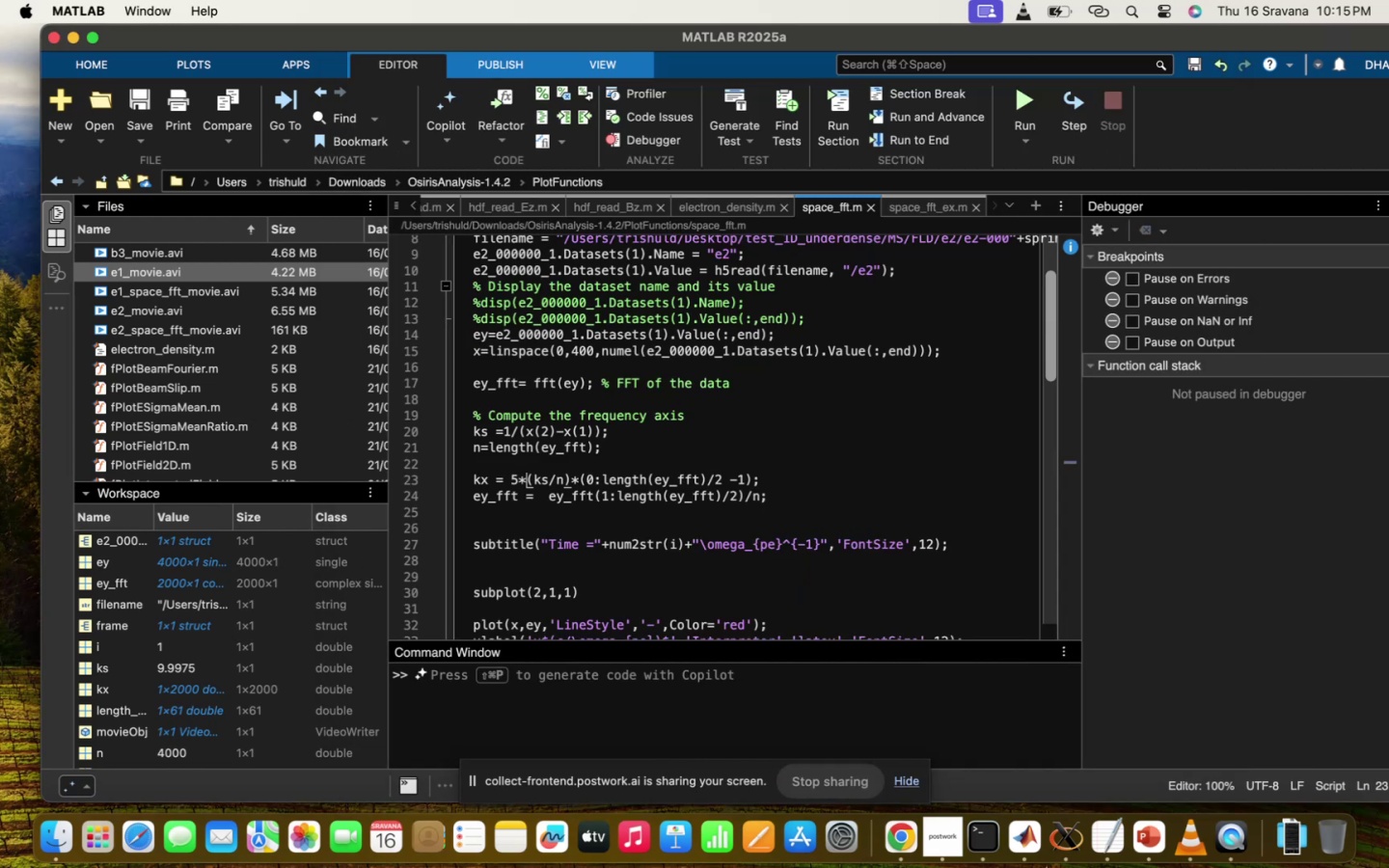 
key(Backspace)
 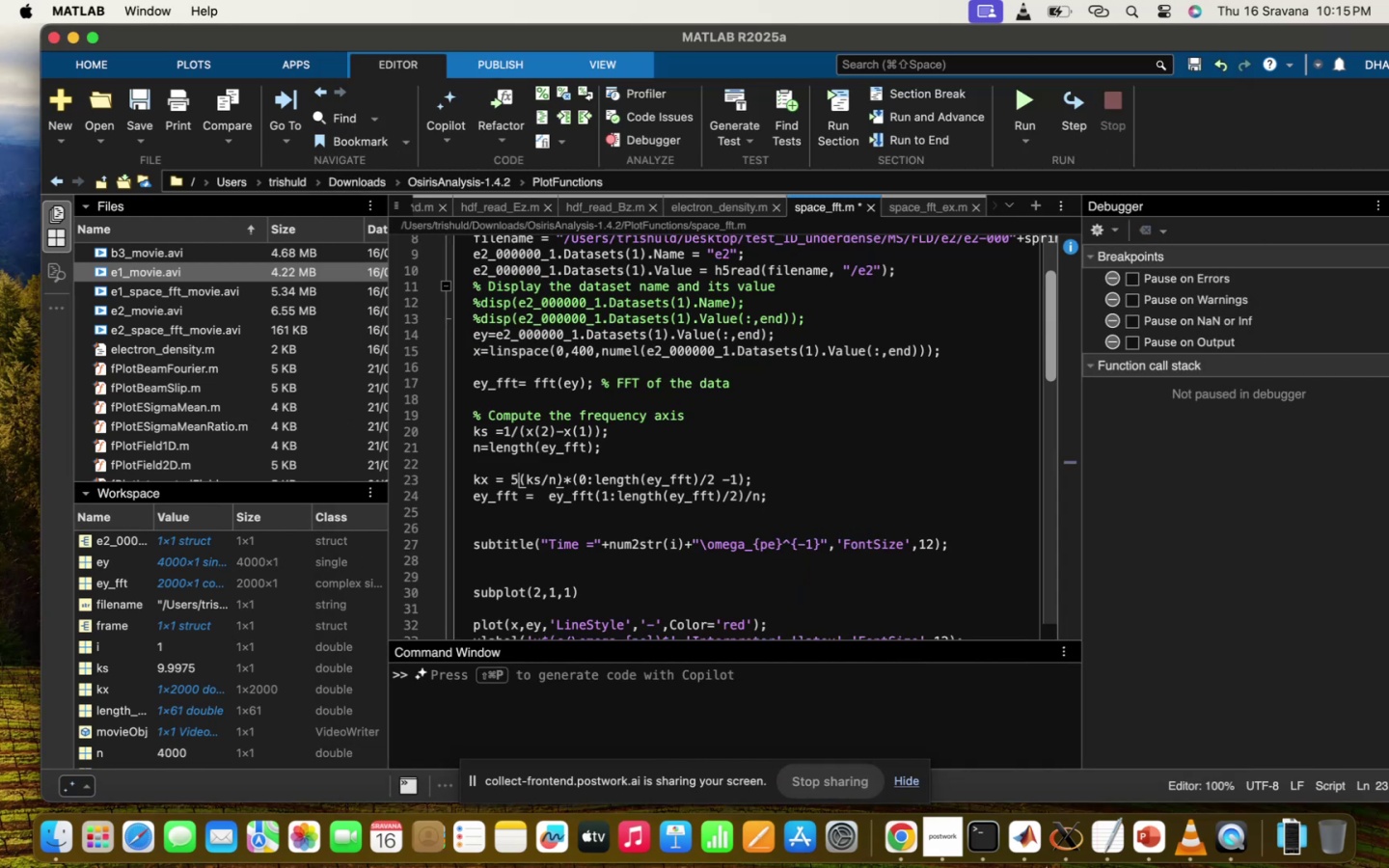 
key(Backspace)
 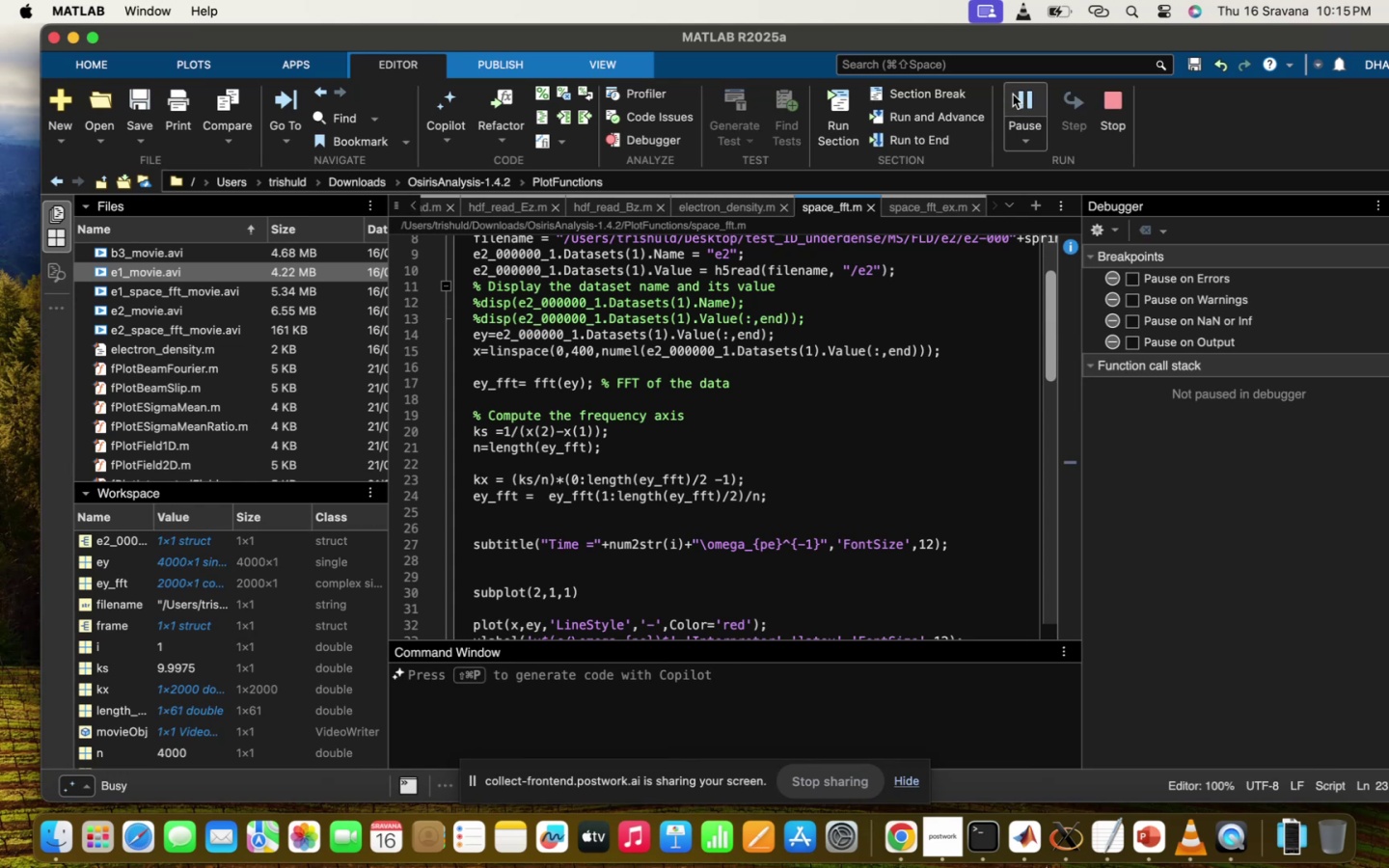 
wait(5.5)
 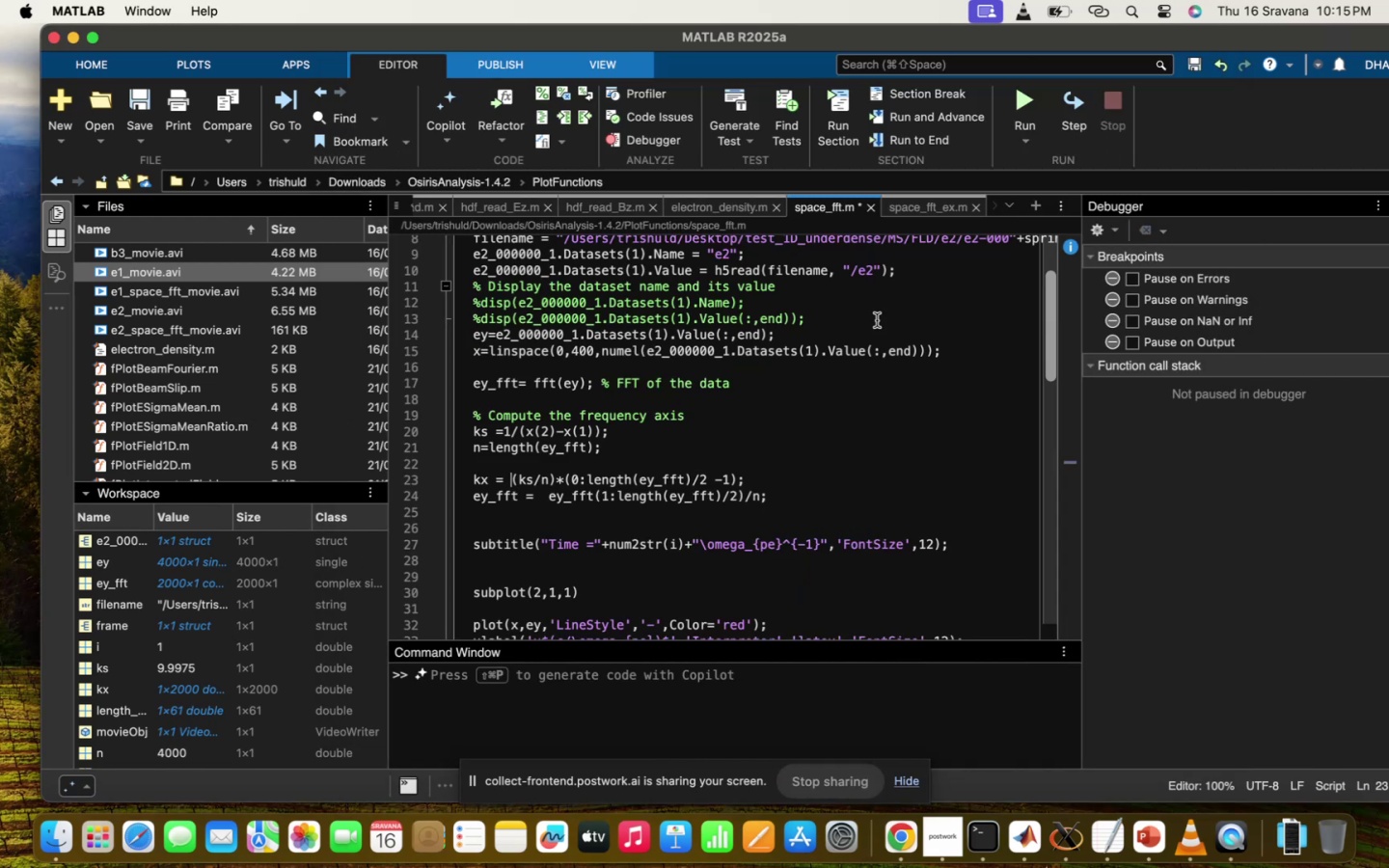 
scroll: coordinate [618, 559], scroll_direction: down, amount: 120.0
 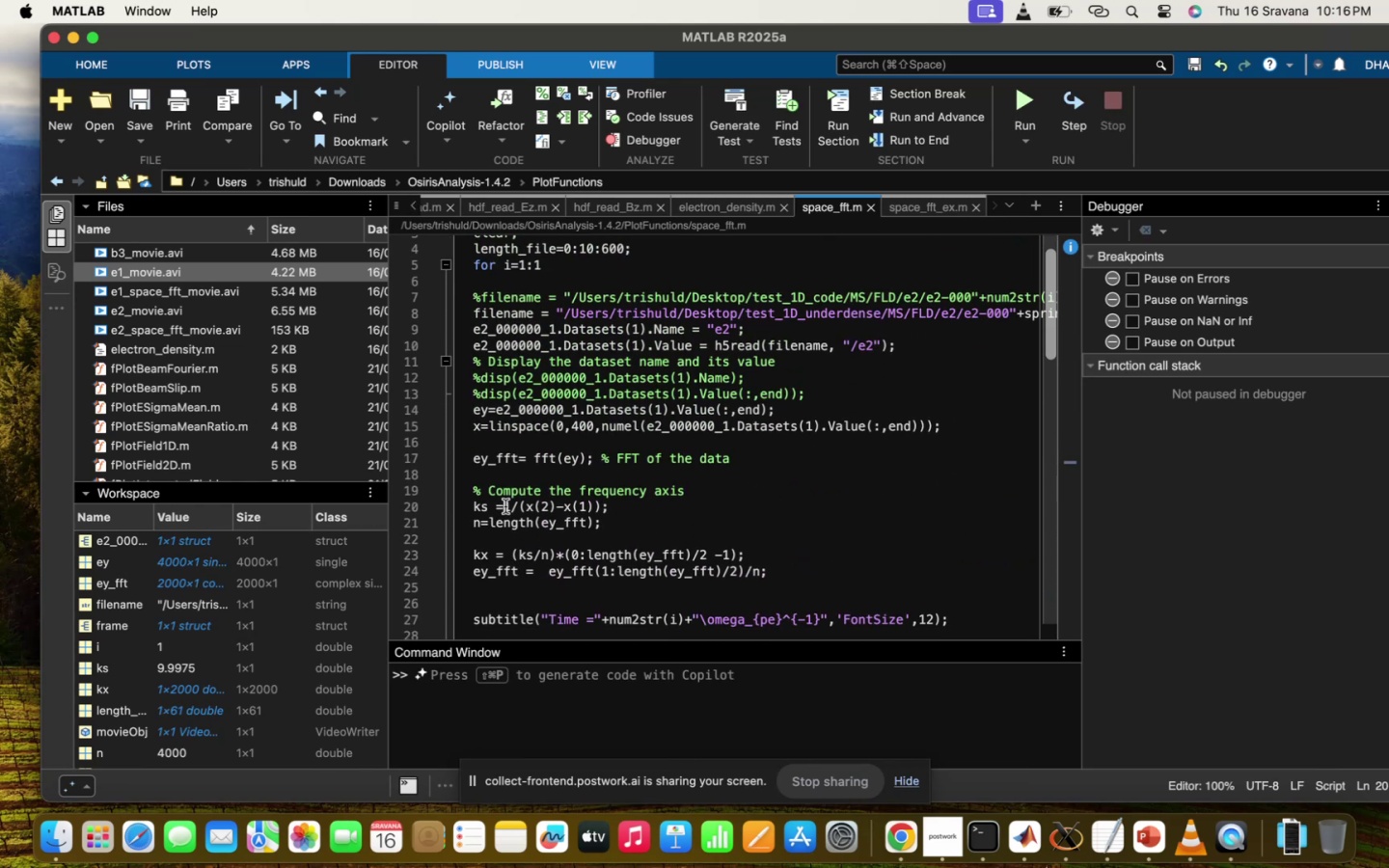 
left_click([507, 505])
 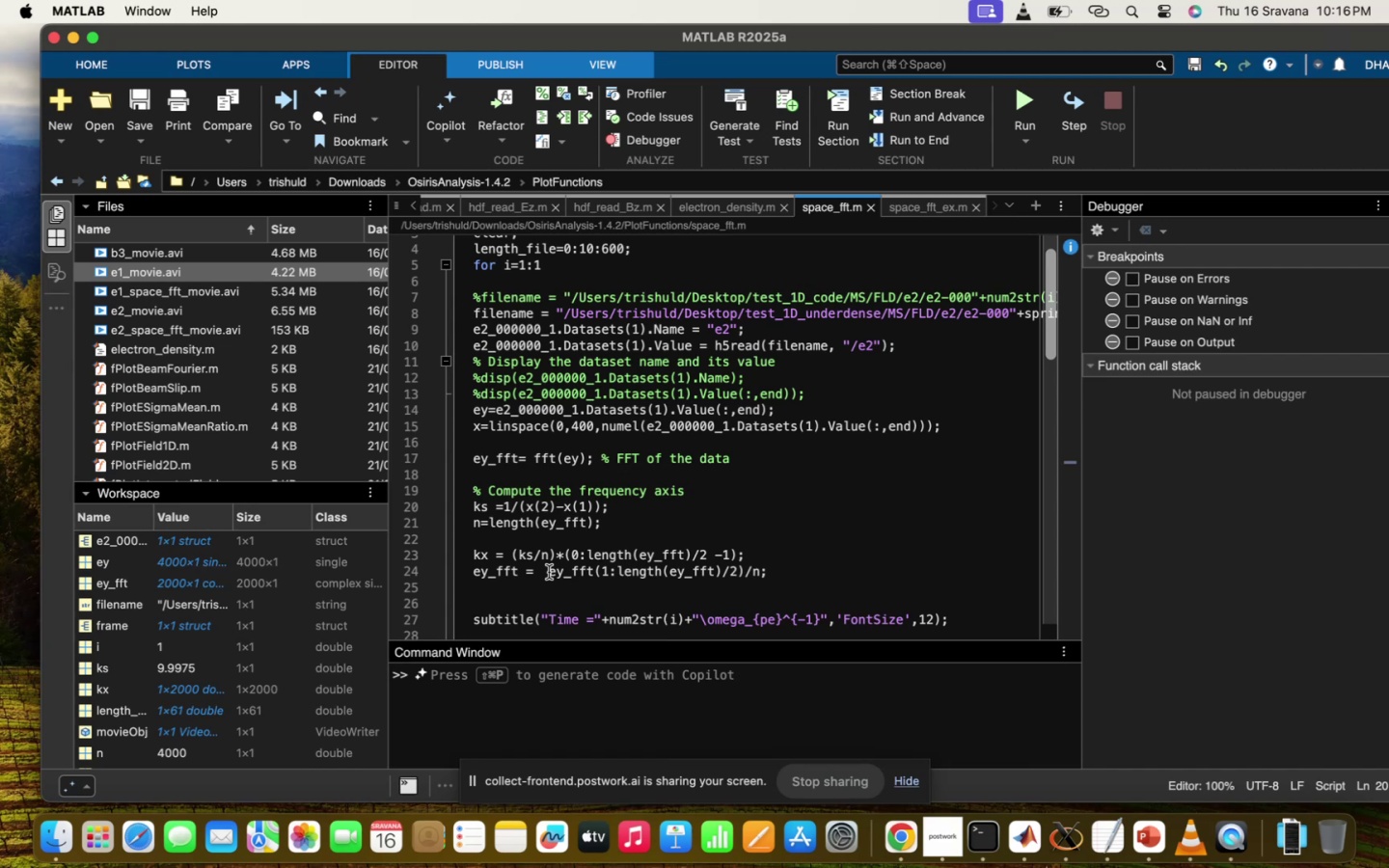 
key(0)
 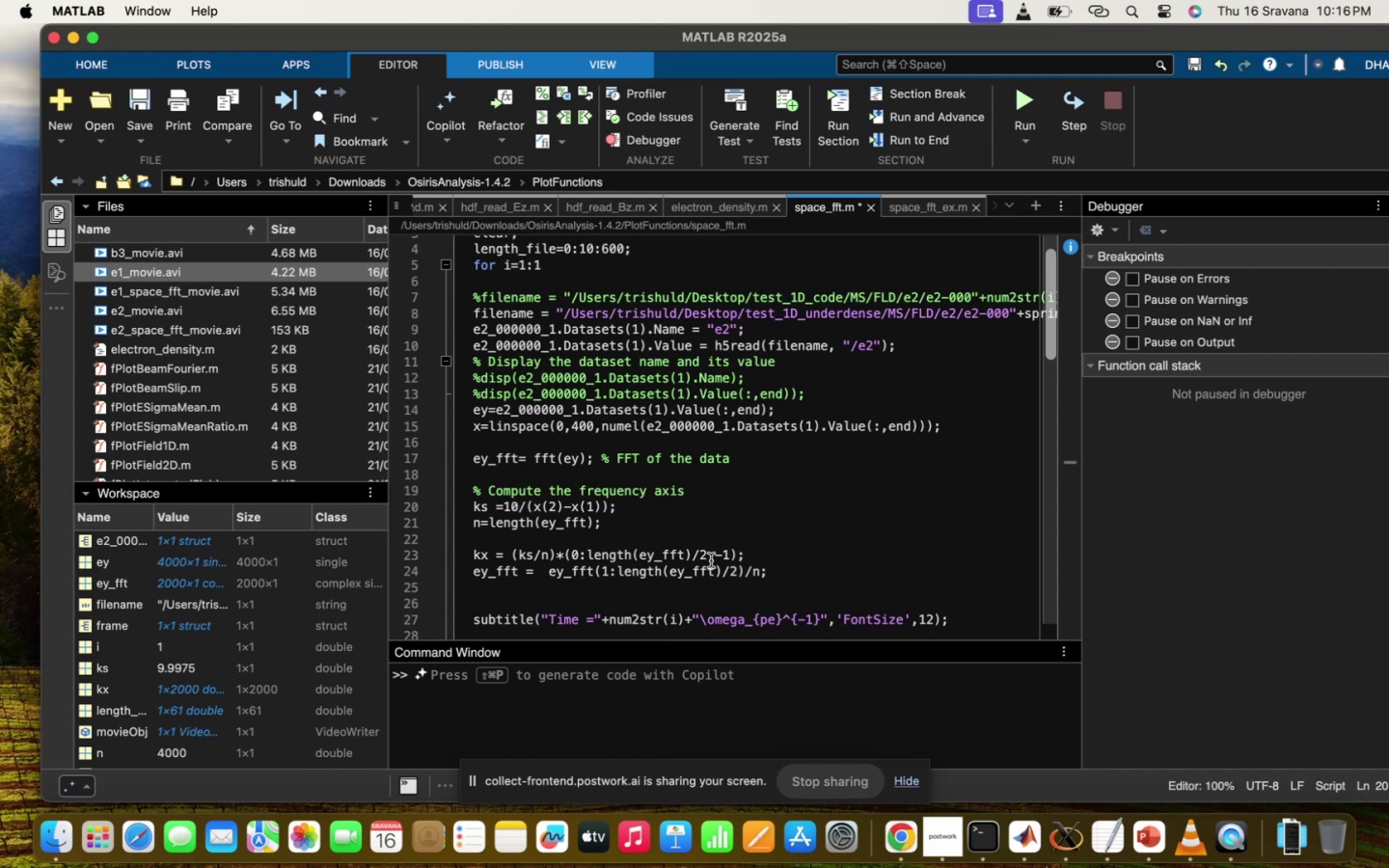 
left_click([711, 560])
 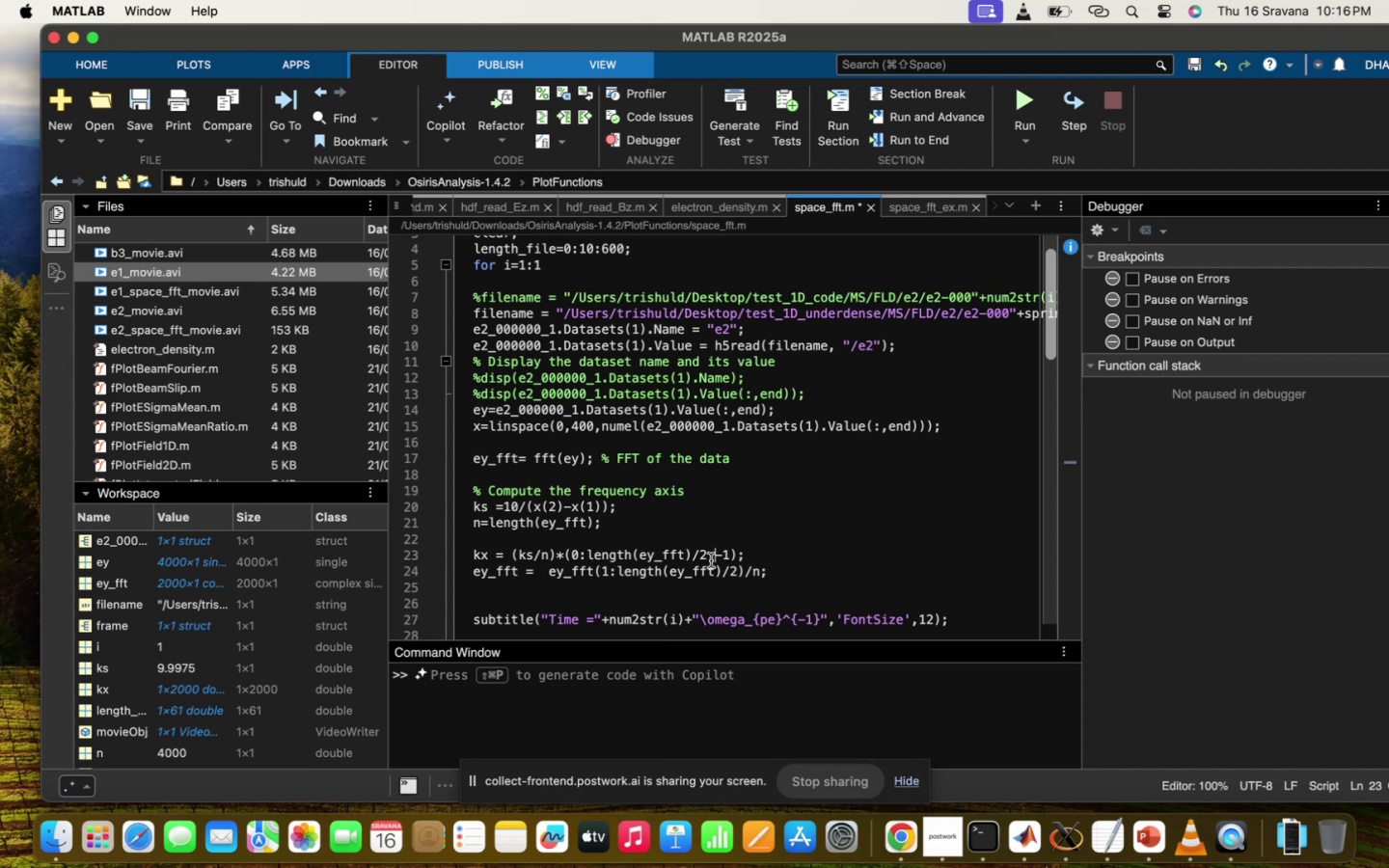 
scroll: coordinate [711, 560], scroll_direction: down, amount: 12.0
 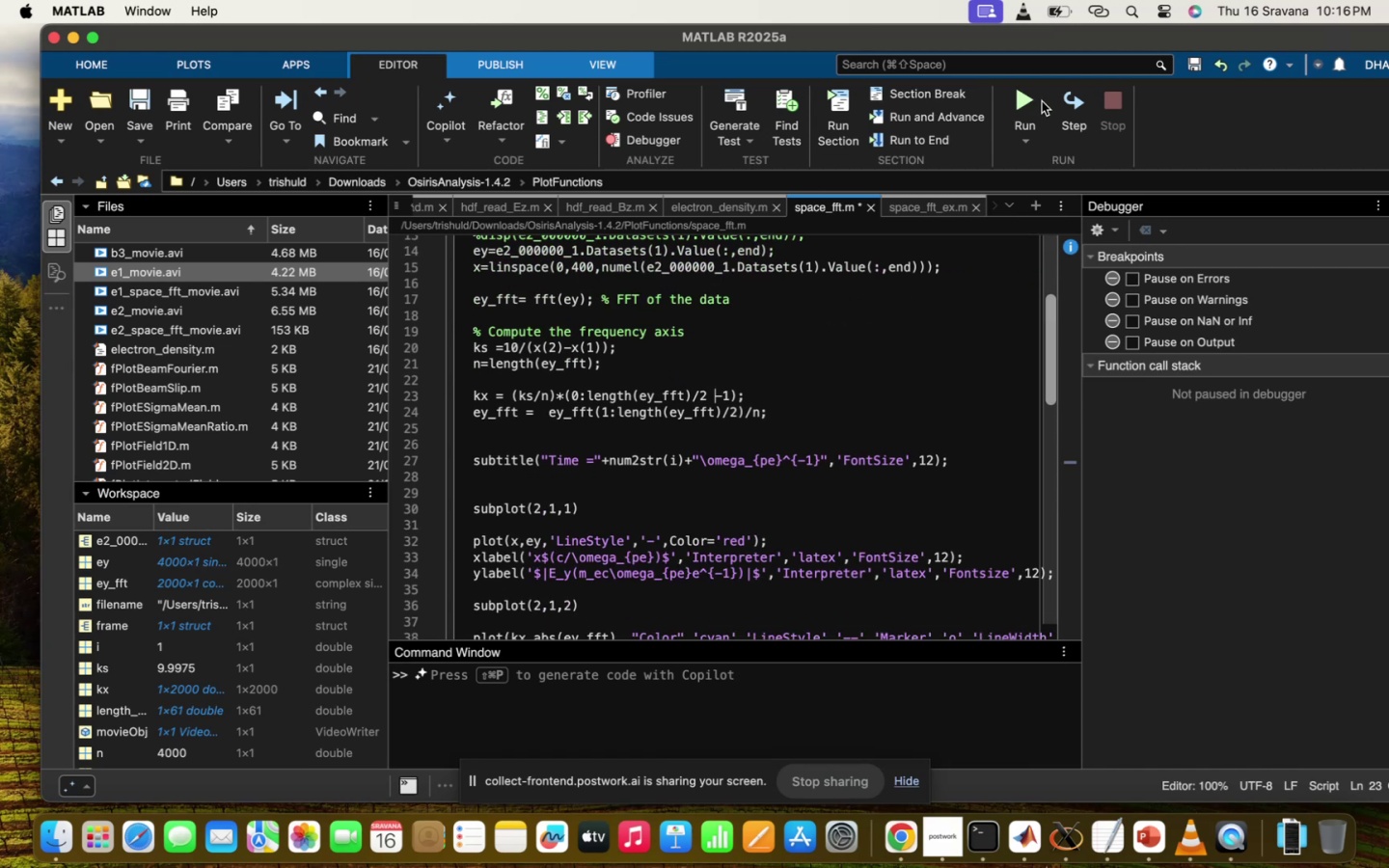 
left_click([1036, 101])
 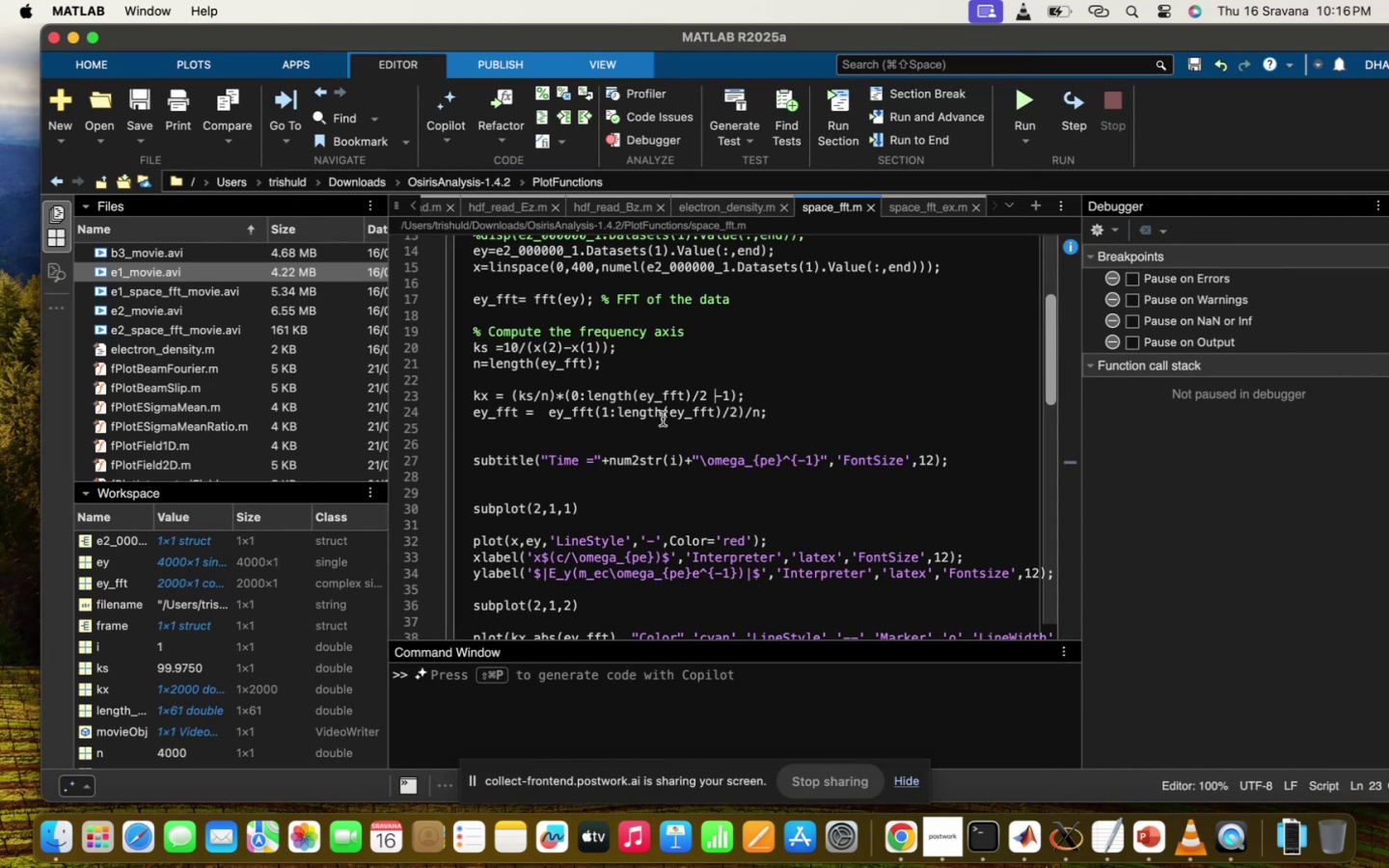 
wait(5.5)
 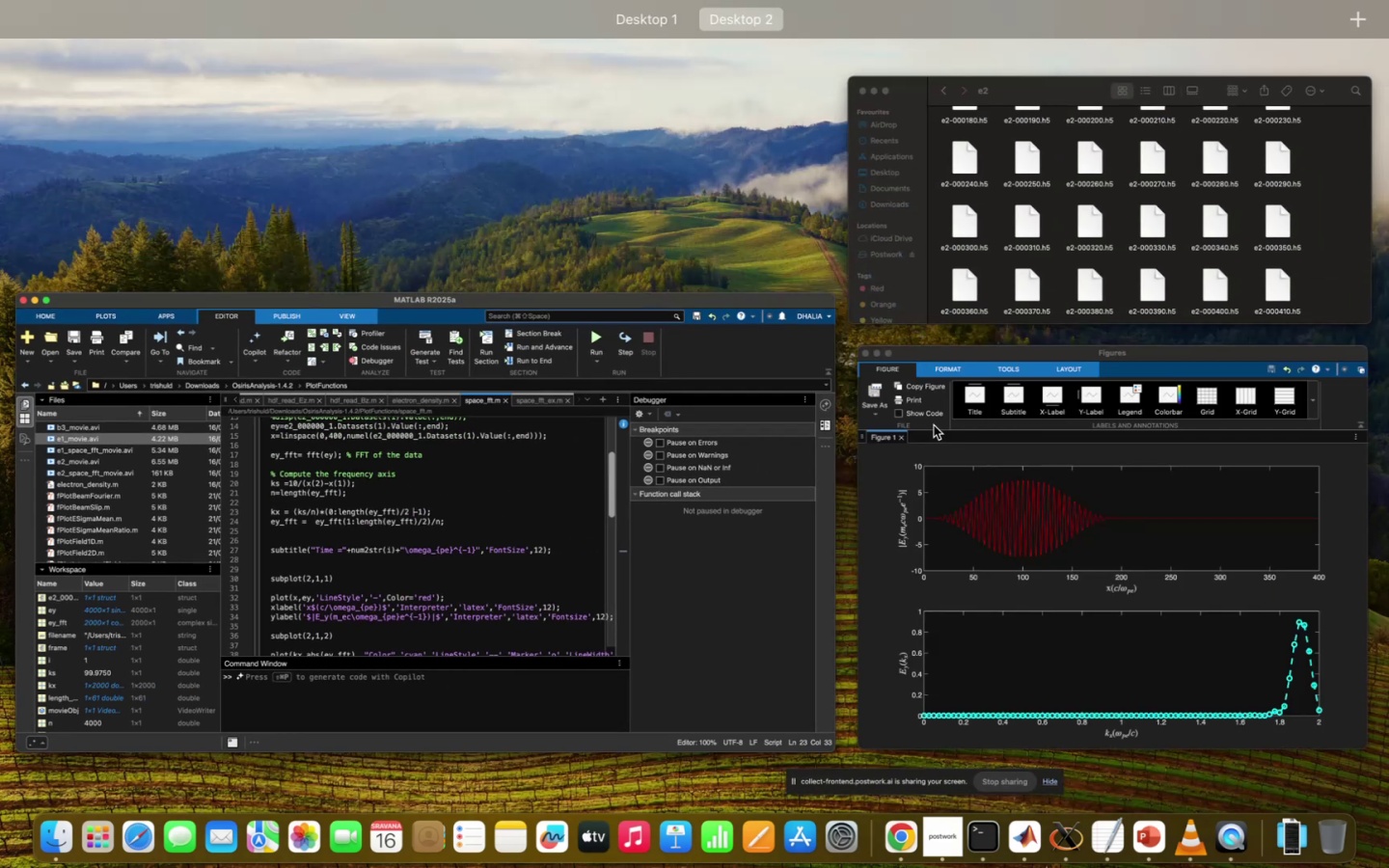 
left_click([515, 340])
 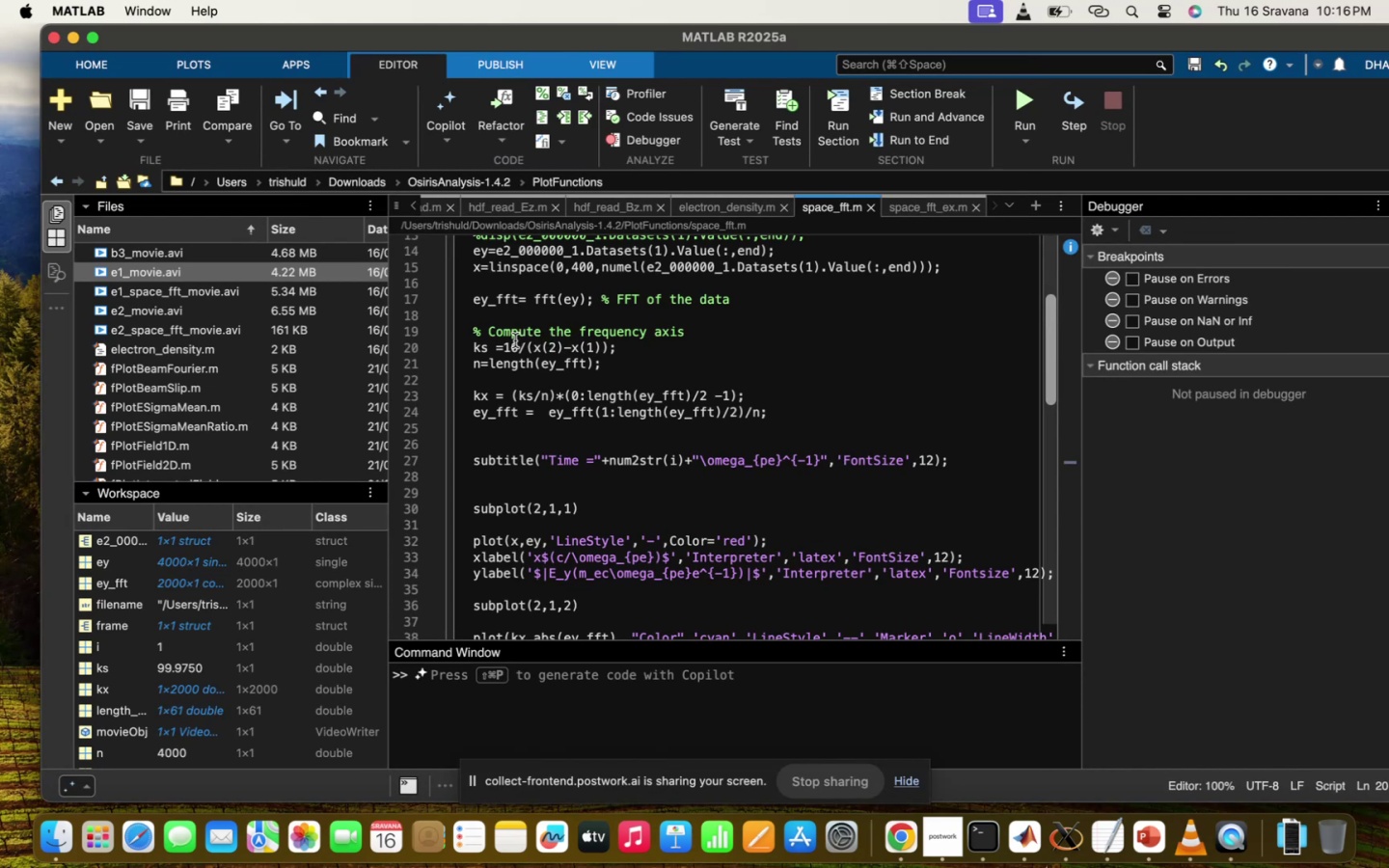 
key(Backspace)
 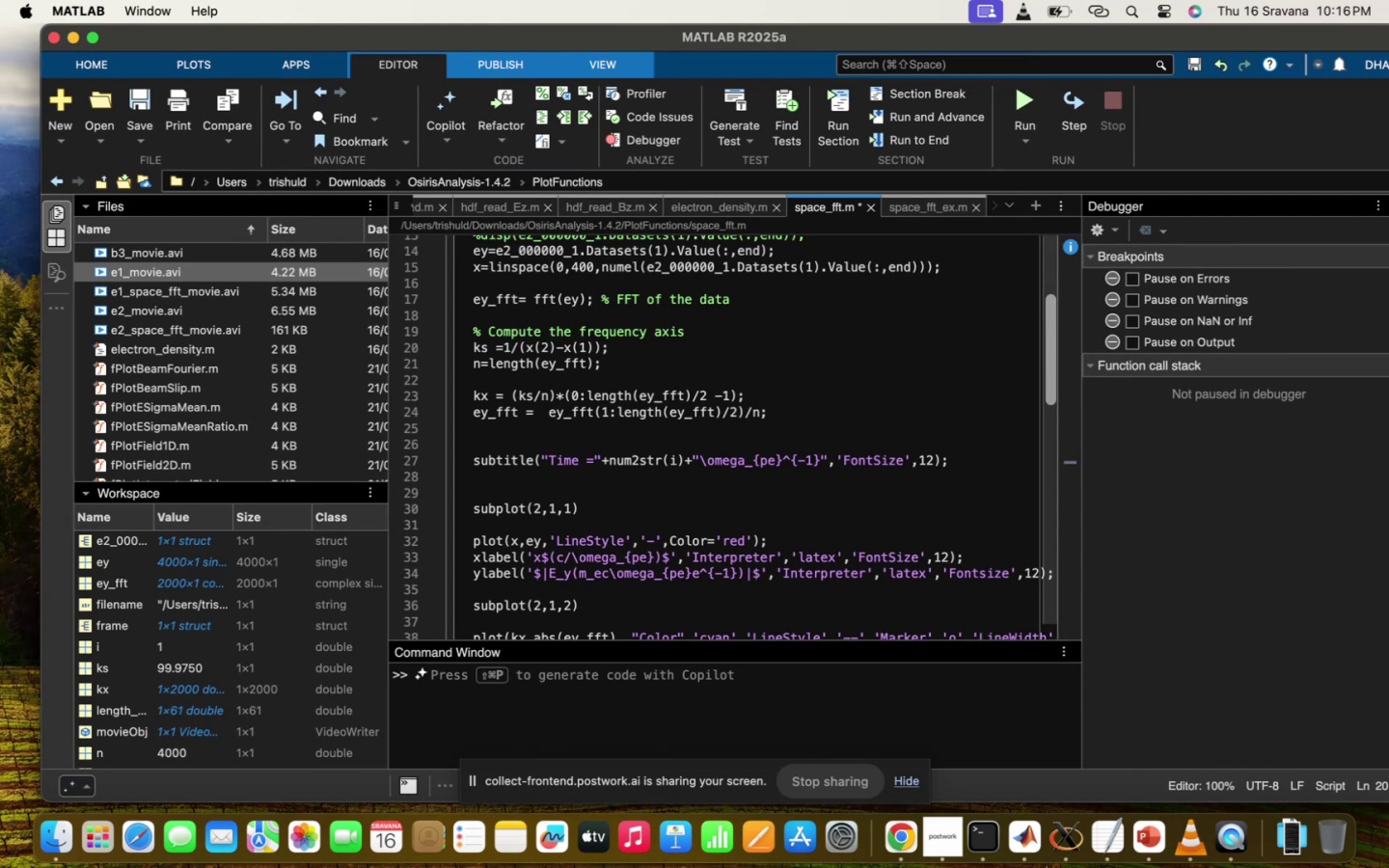 
scroll: coordinate [515, 340], scroll_direction: down, amount: 7.0
 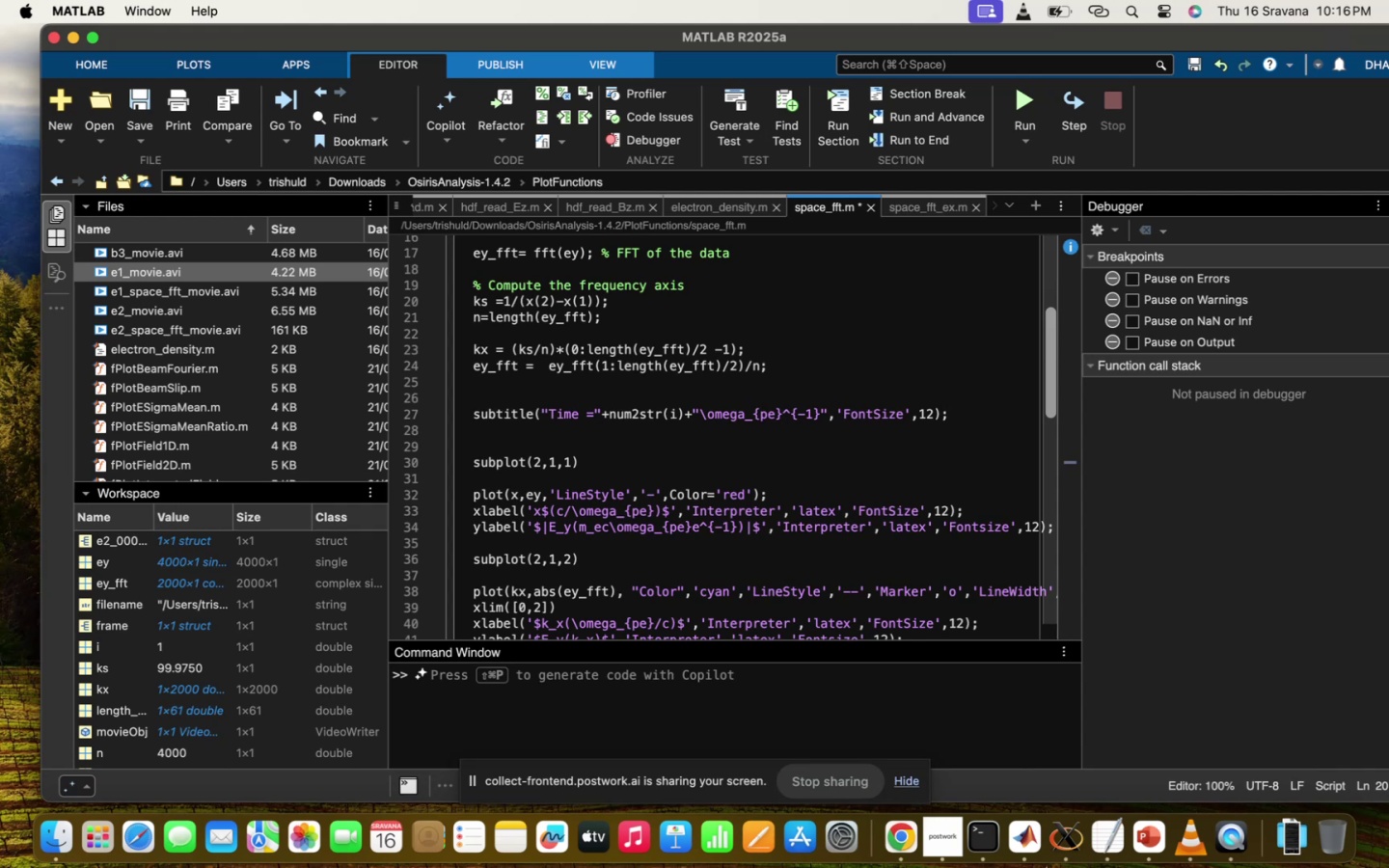 
wait(6.42)
 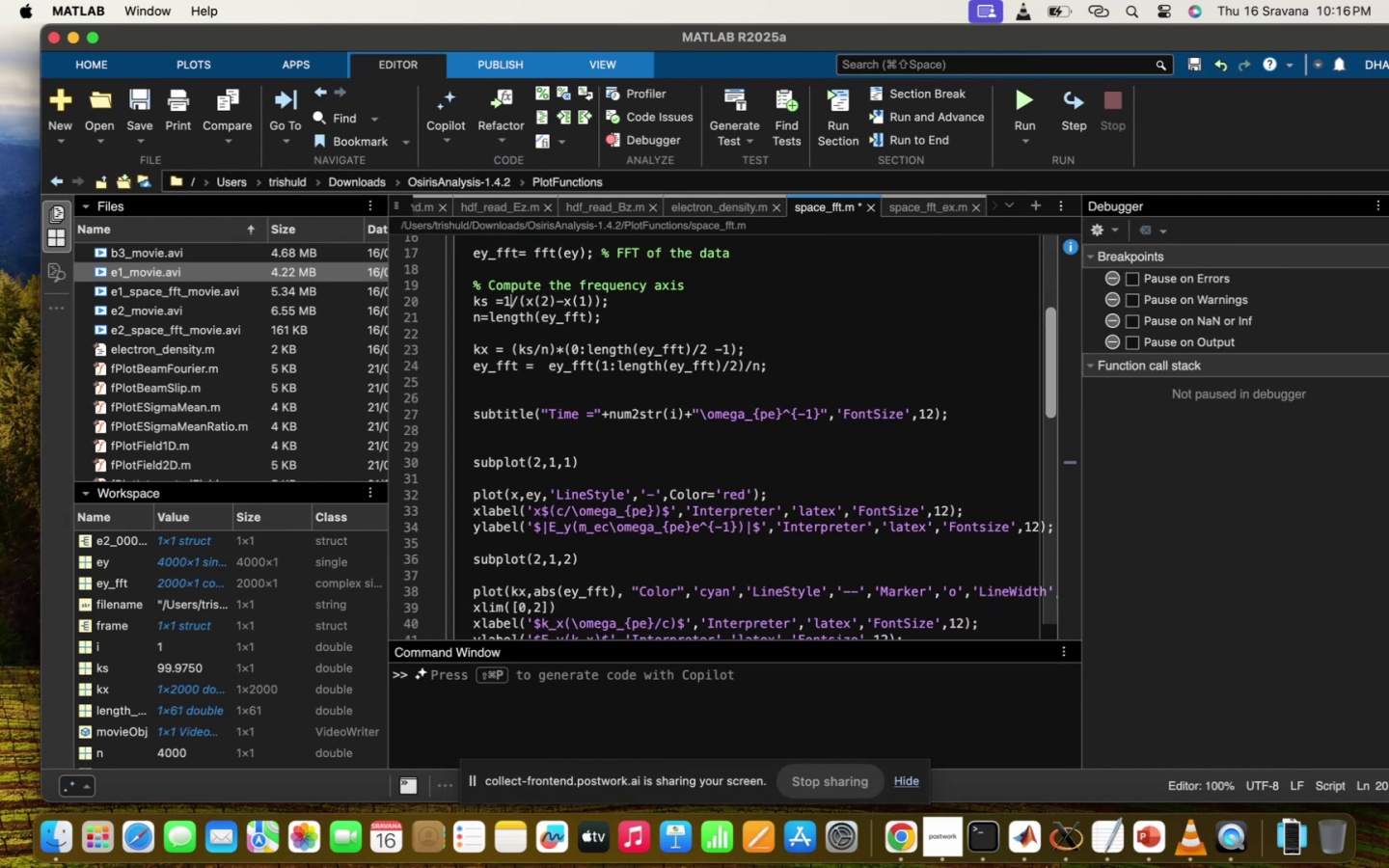 
scroll: coordinate [515, 340], scroll_direction: down, amount: 50.0
 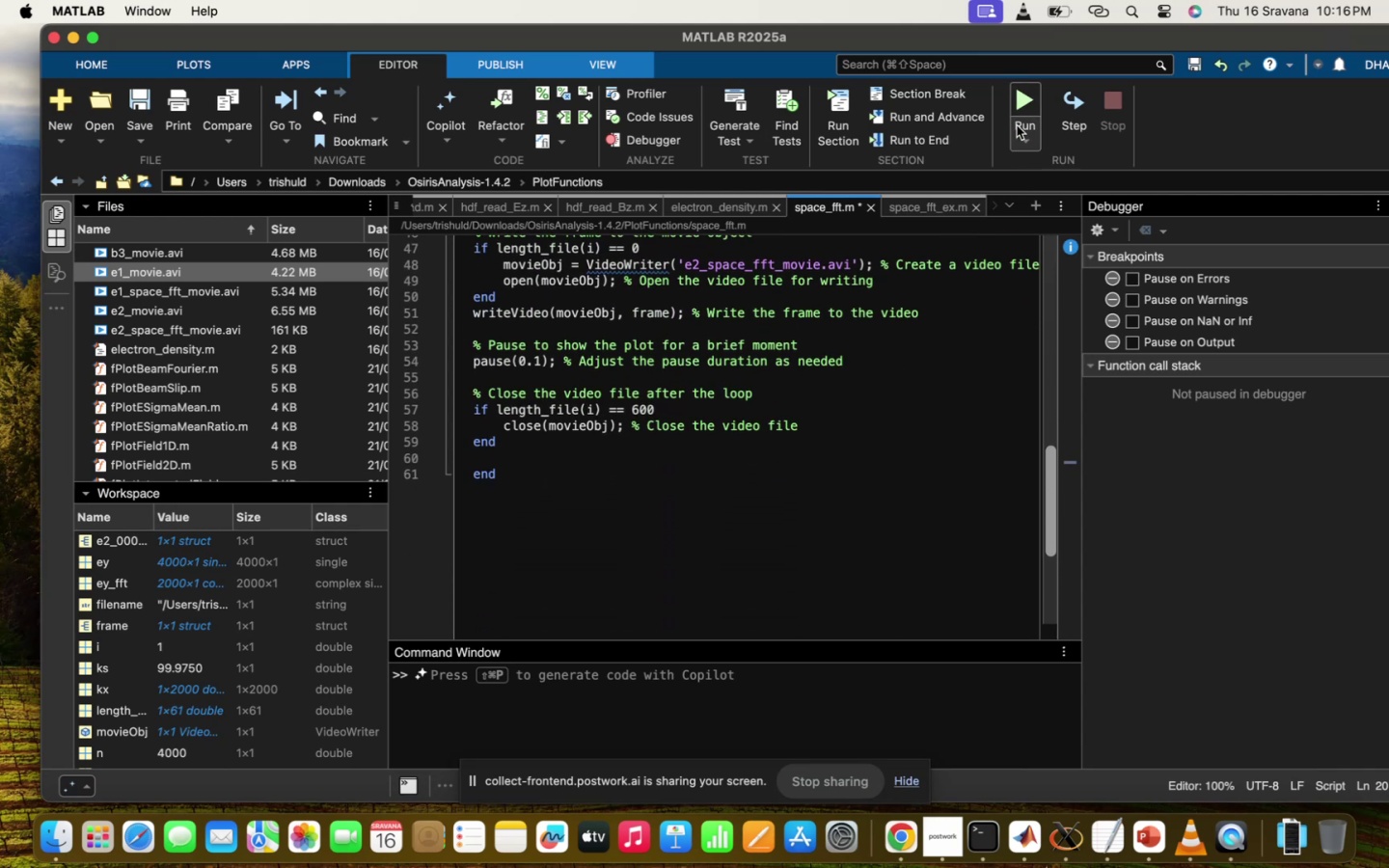 
left_click([1017, 112])
 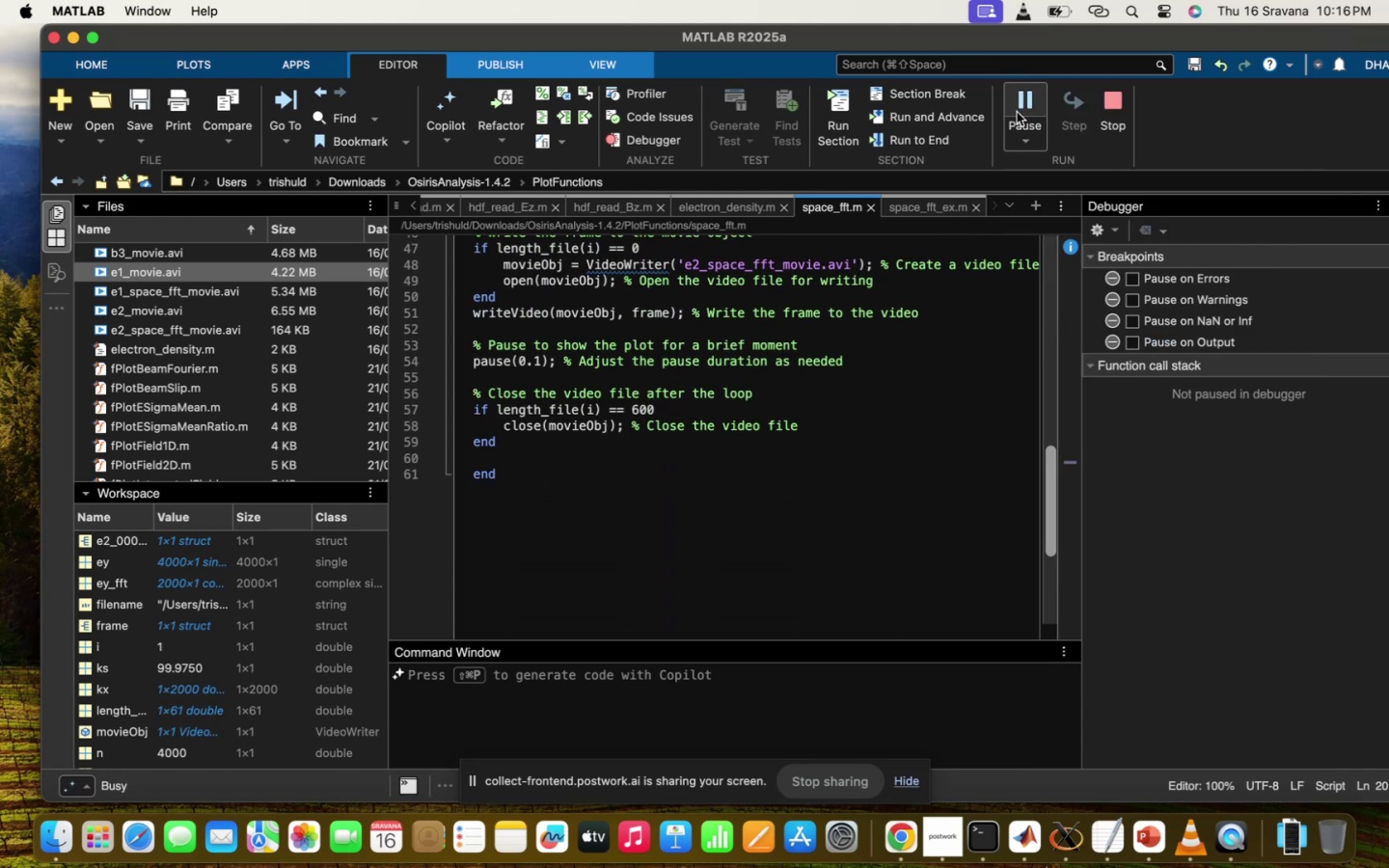 
scroll: coordinate [1017, 114], scroll_direction: up, amount: 26.0
 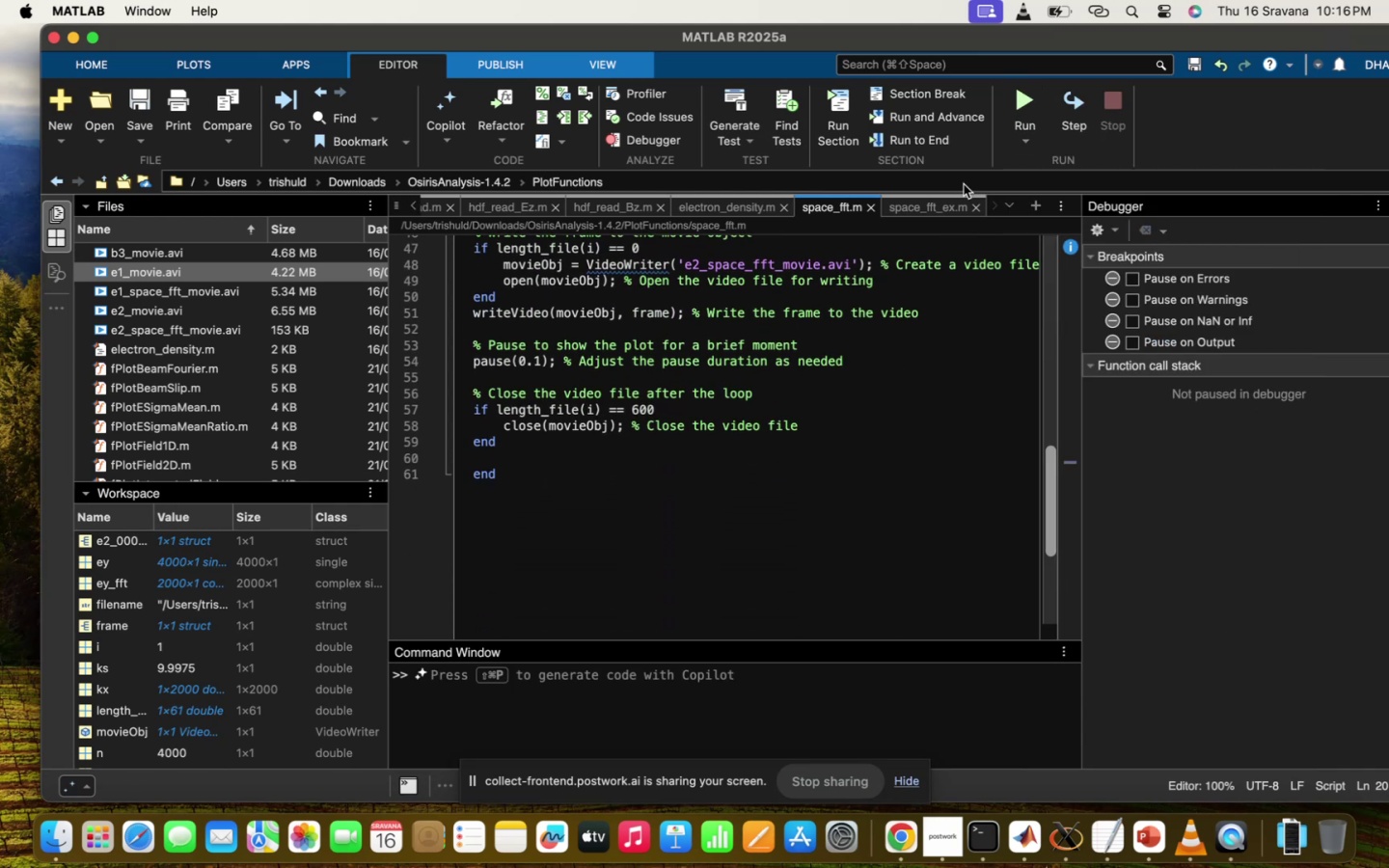 
mouse_move([876, 364])
 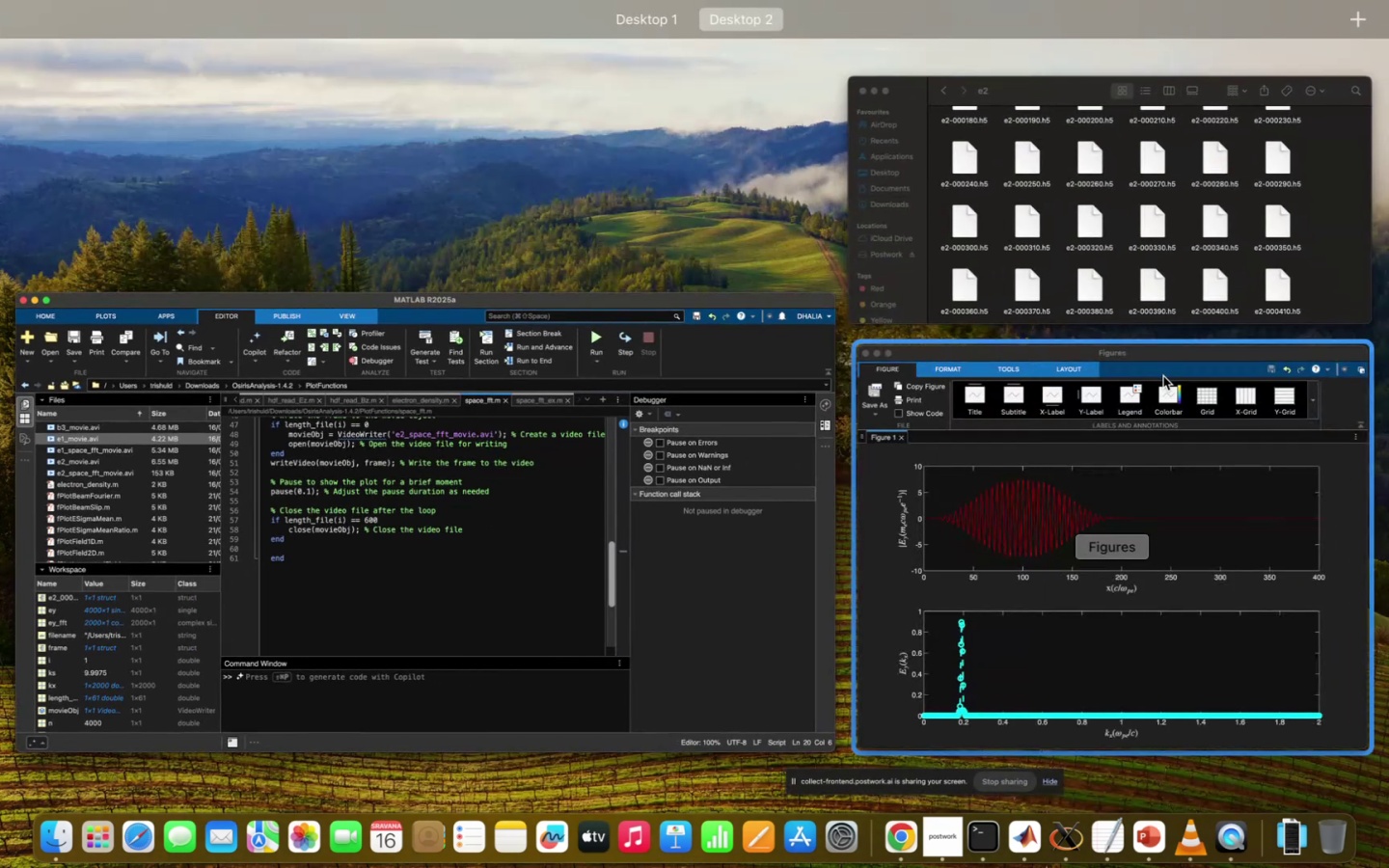 
left_click([1163, 376])
 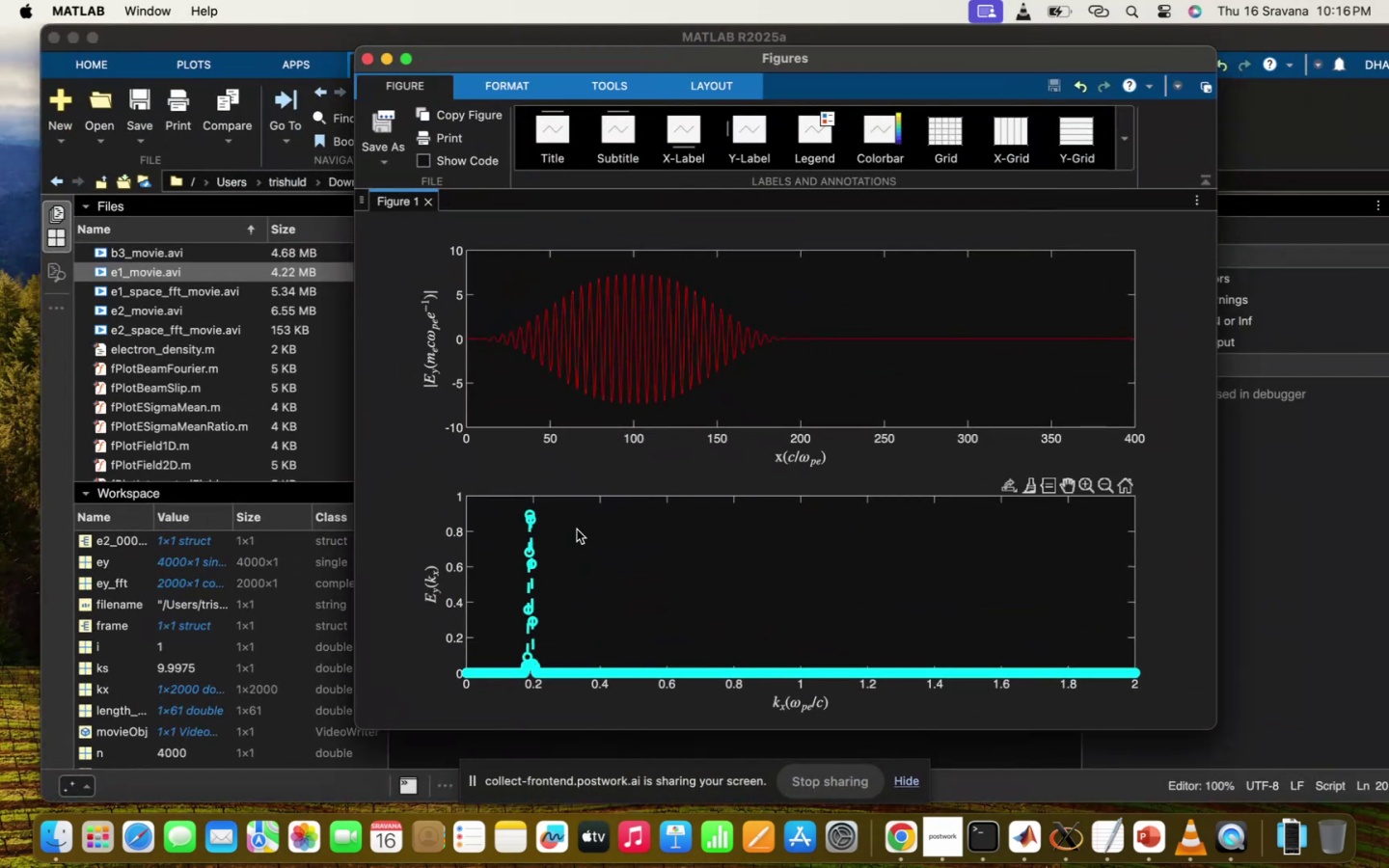 
mouse_move([567, 534])
 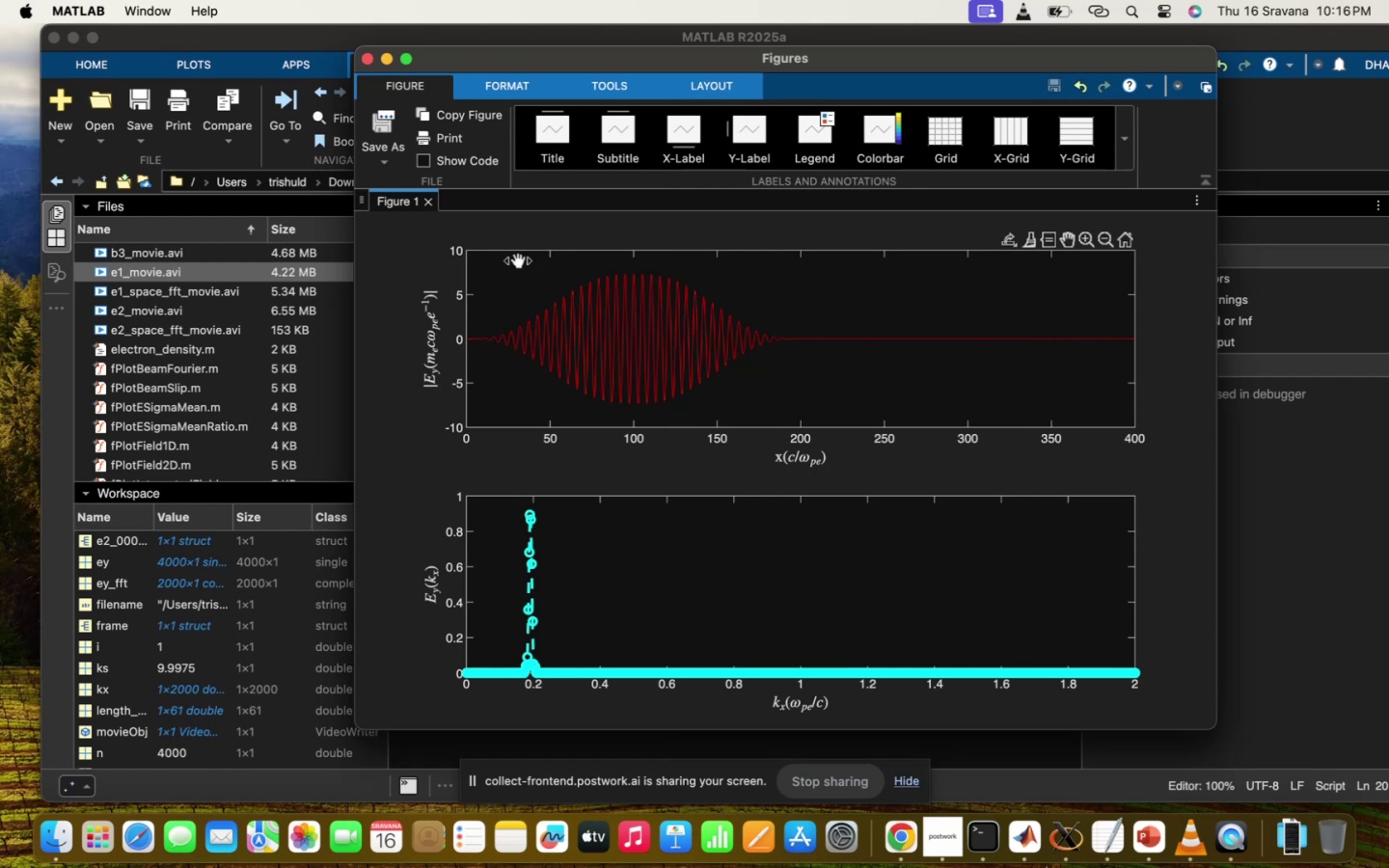 
left_click_drag(start_coordinate=[500, 259], to_coordinate=[481, 269])
 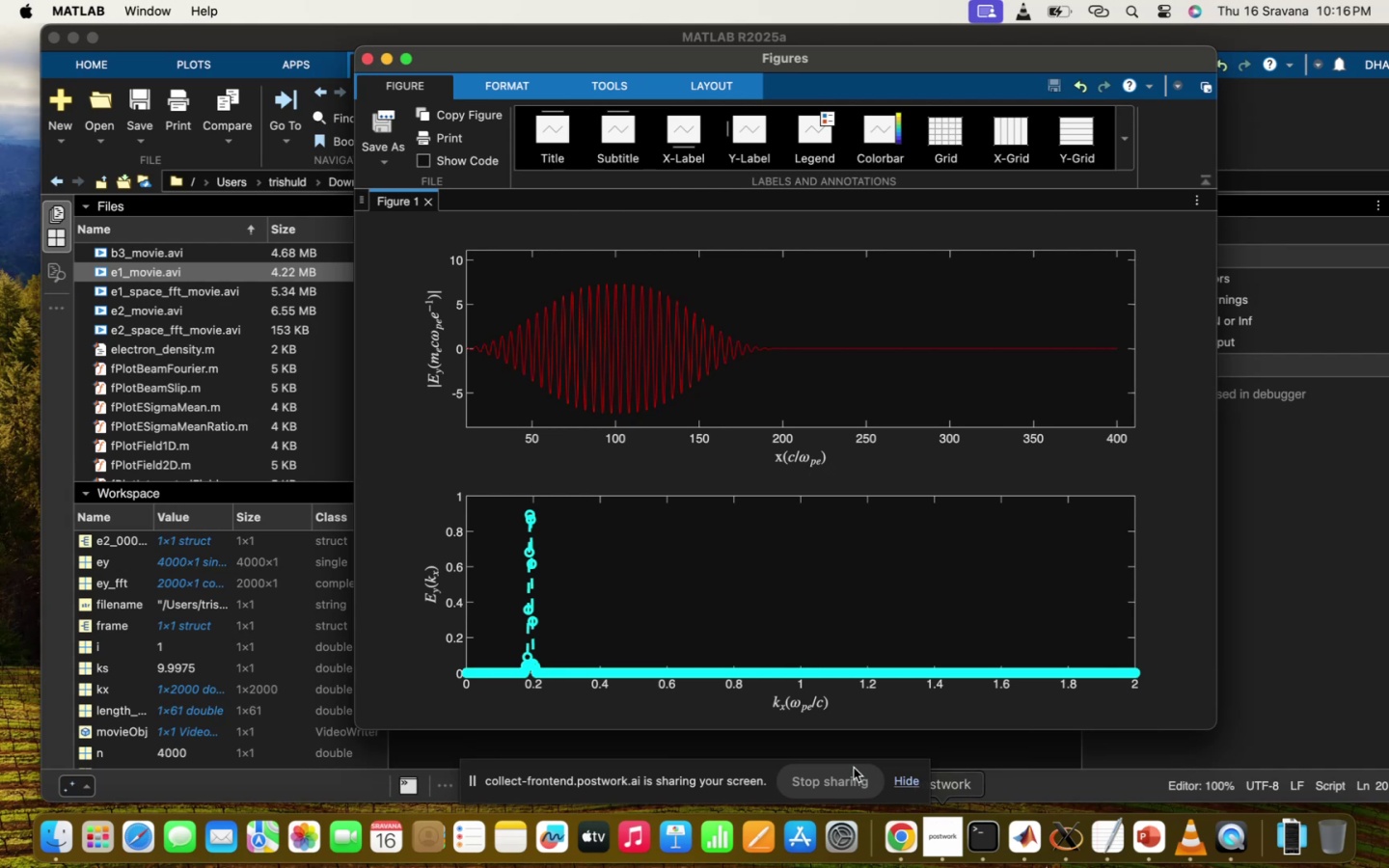 
left_click([827, 751])
 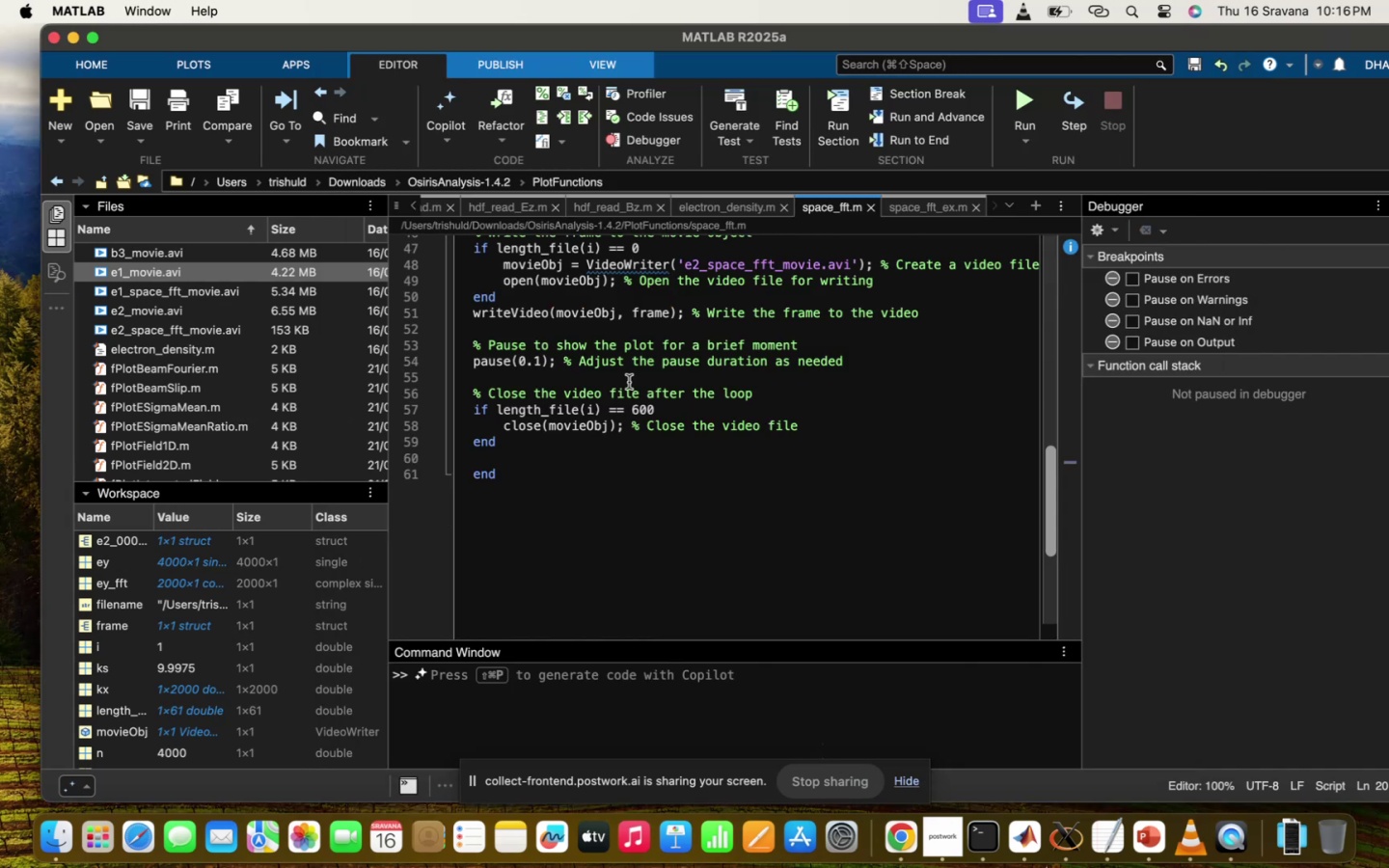 
scroll: coordinate [626, 396], scroll_direction: up, amount: 193.0
 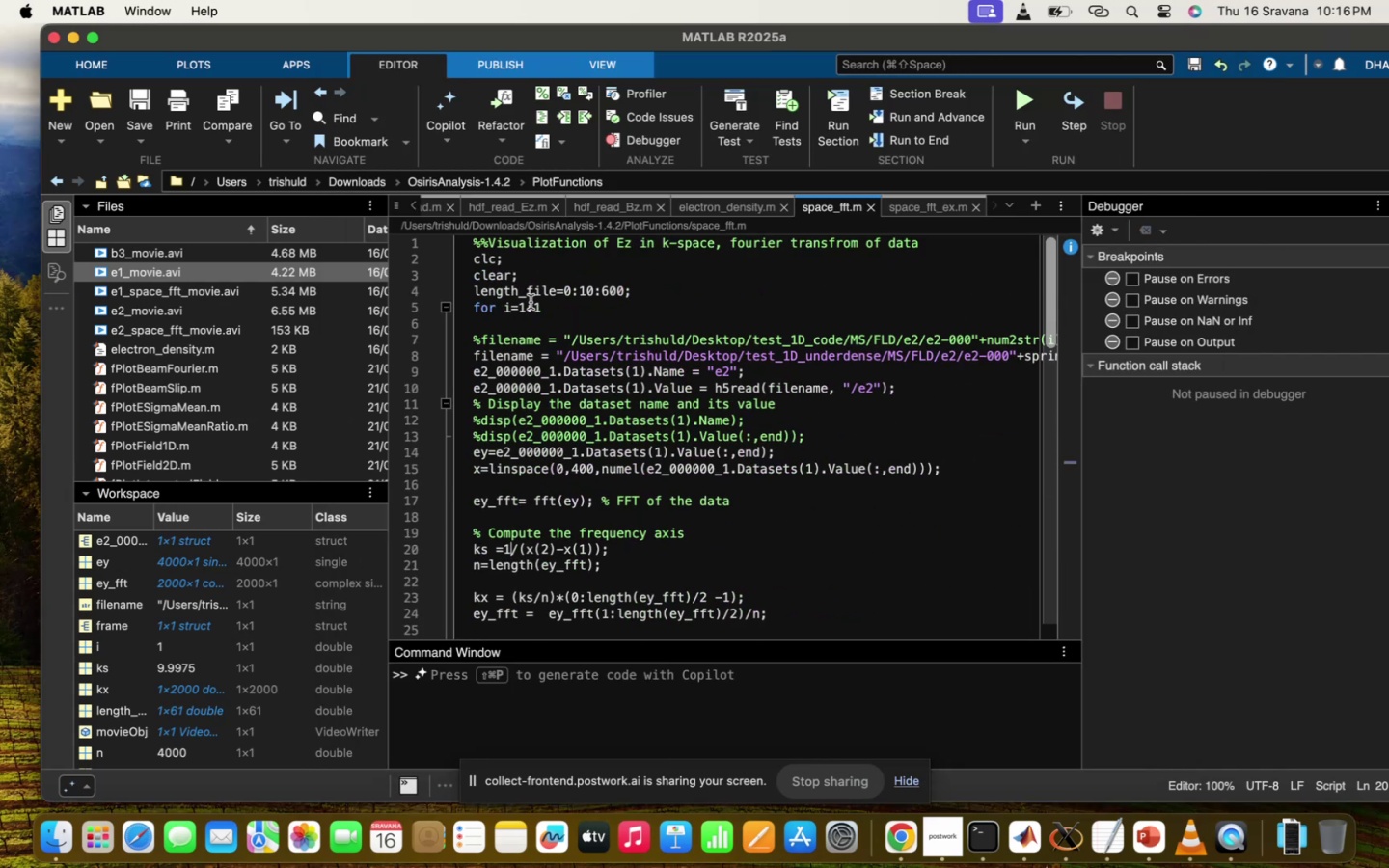 
left_click([531, 303])
 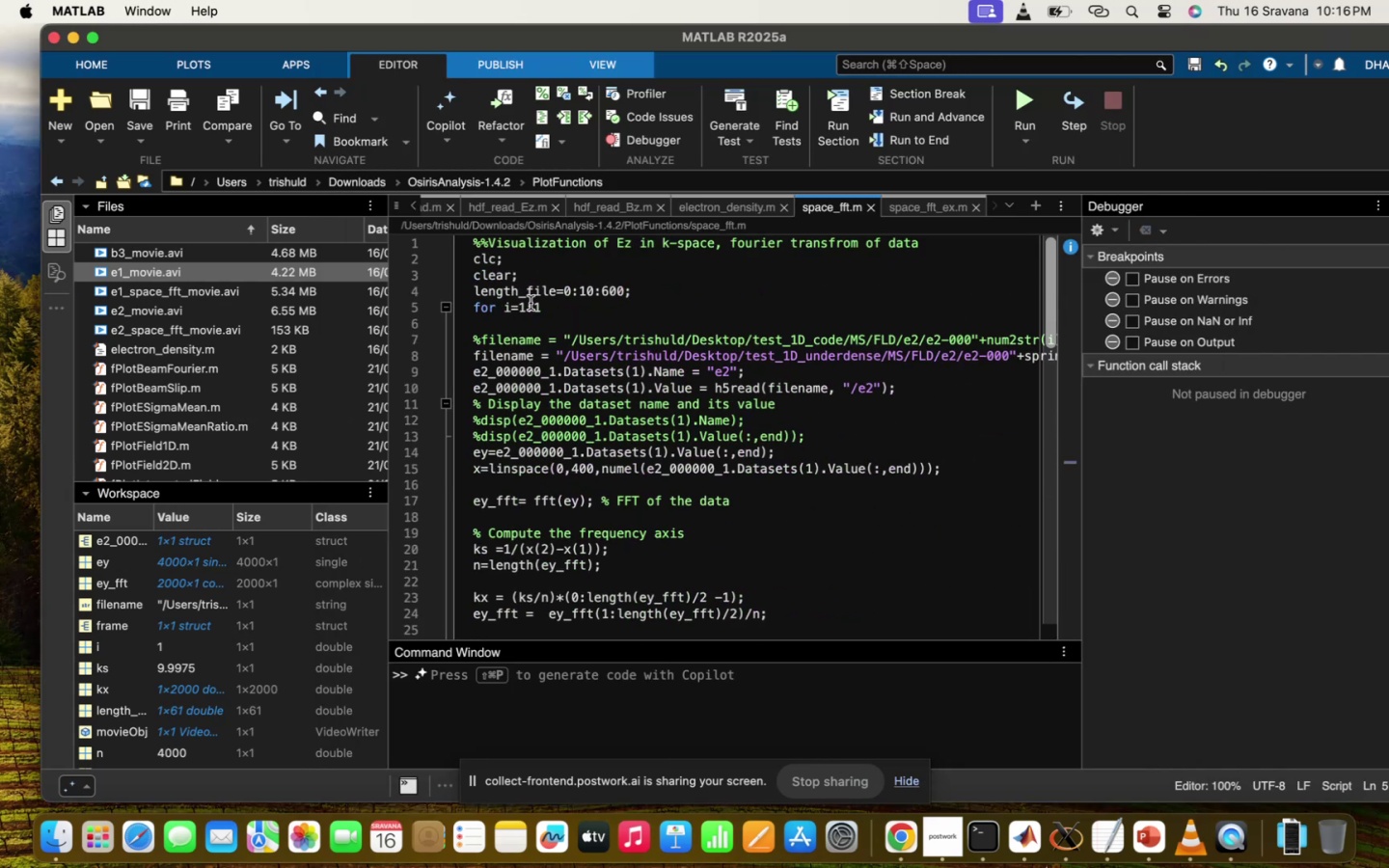 
key(6)
 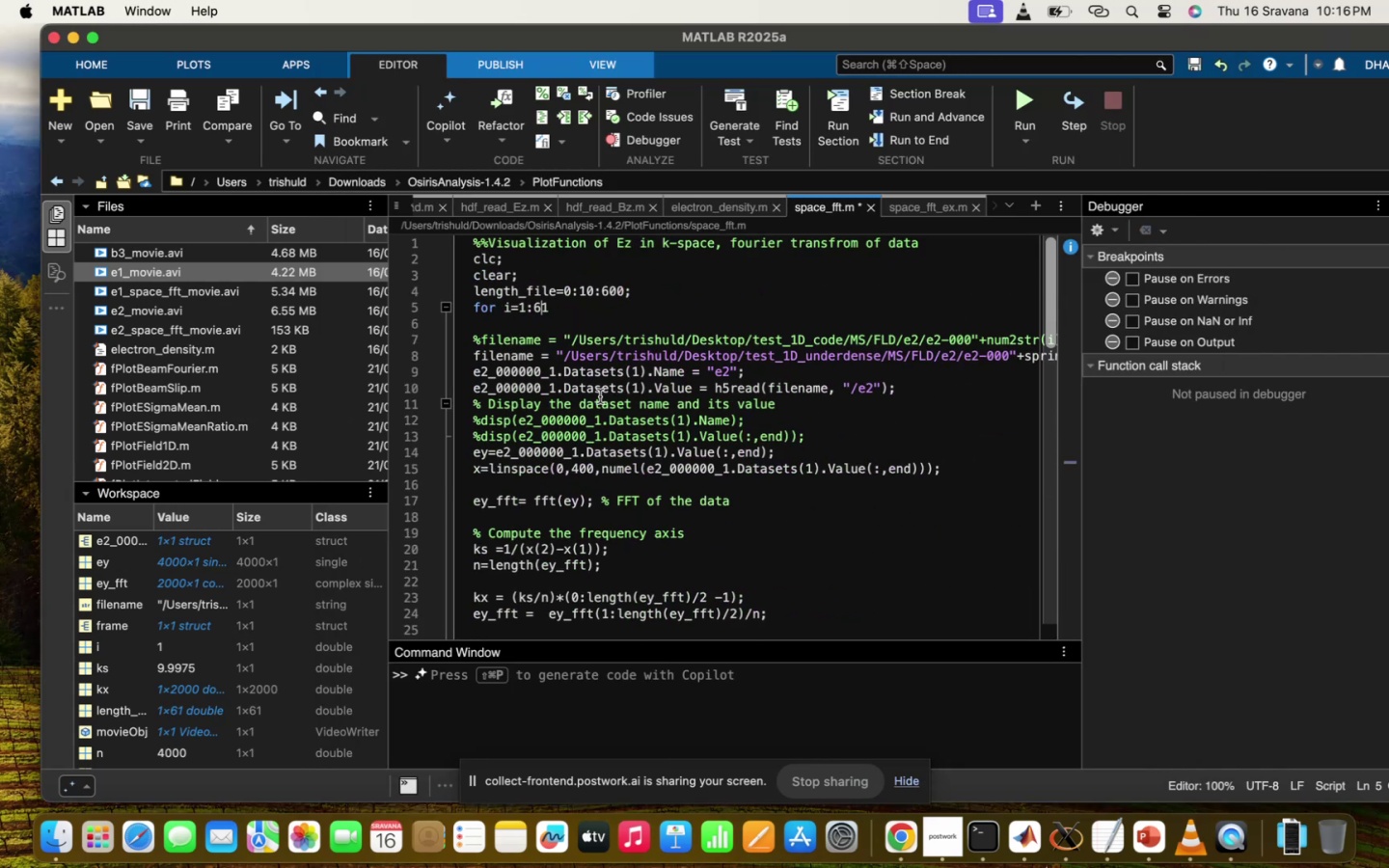 
scroll: coordinate [527, 556], scroll_direction: down, amount: 57.0
 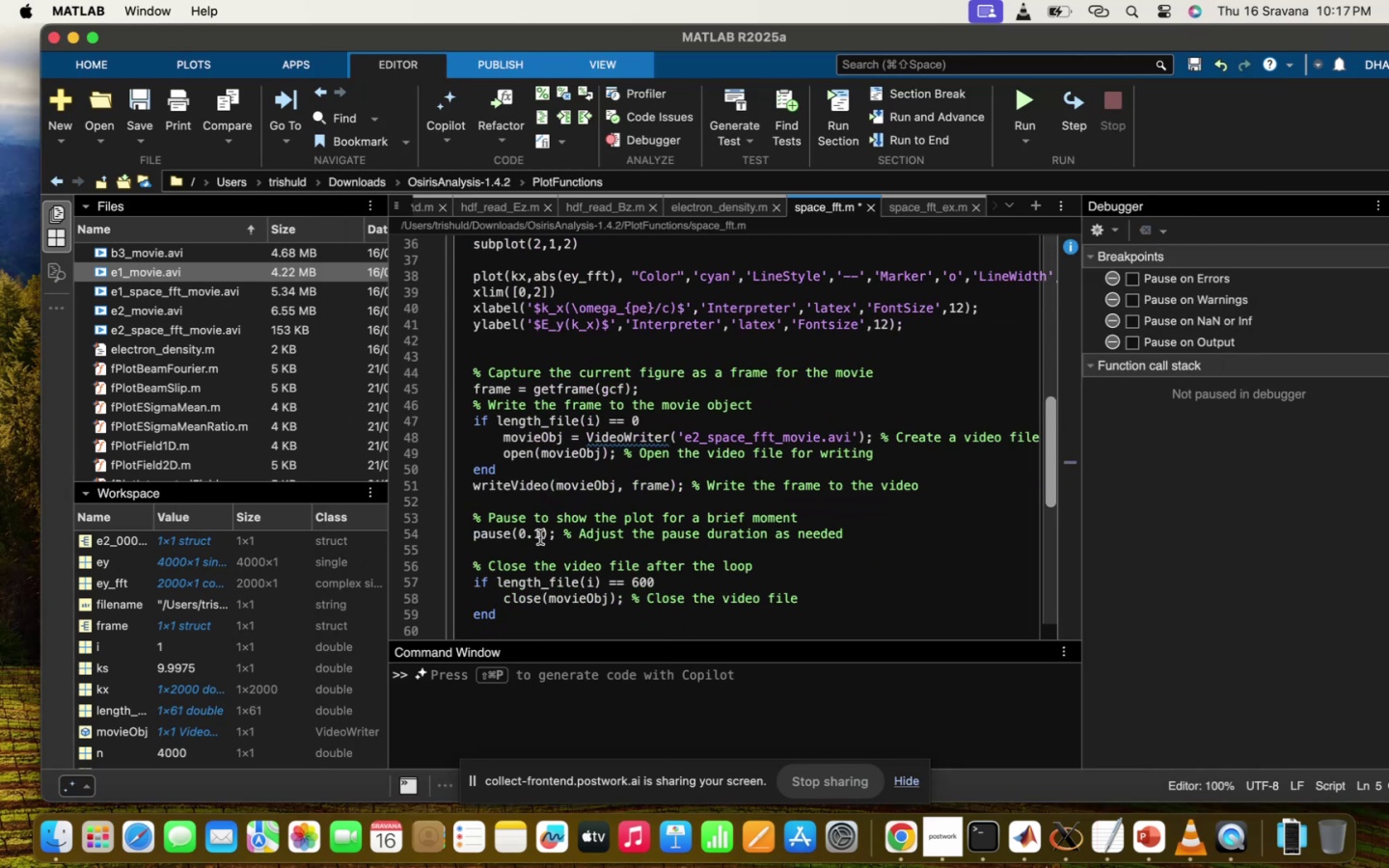 
left_click([534, 538])
 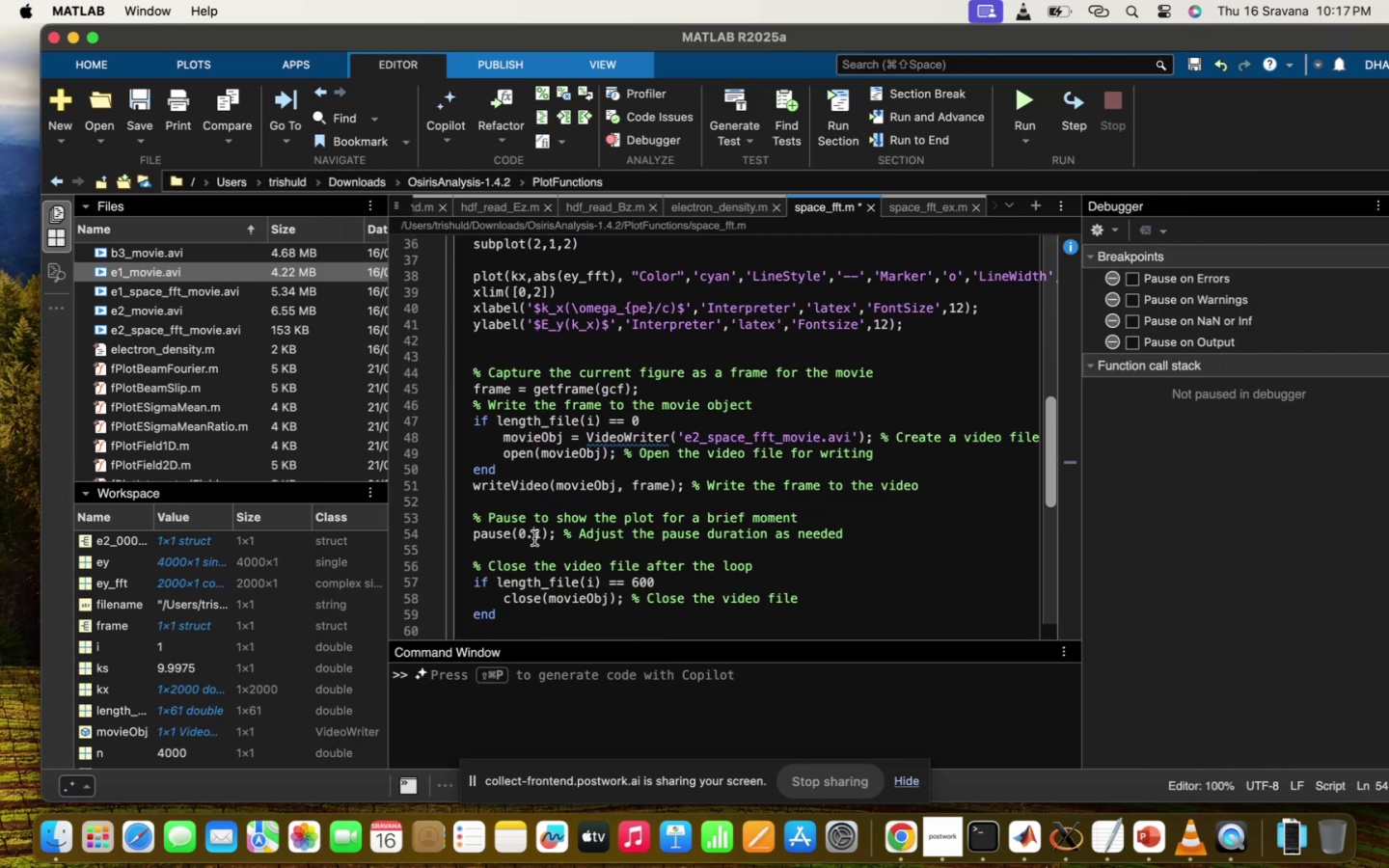 
key(Backspace)
 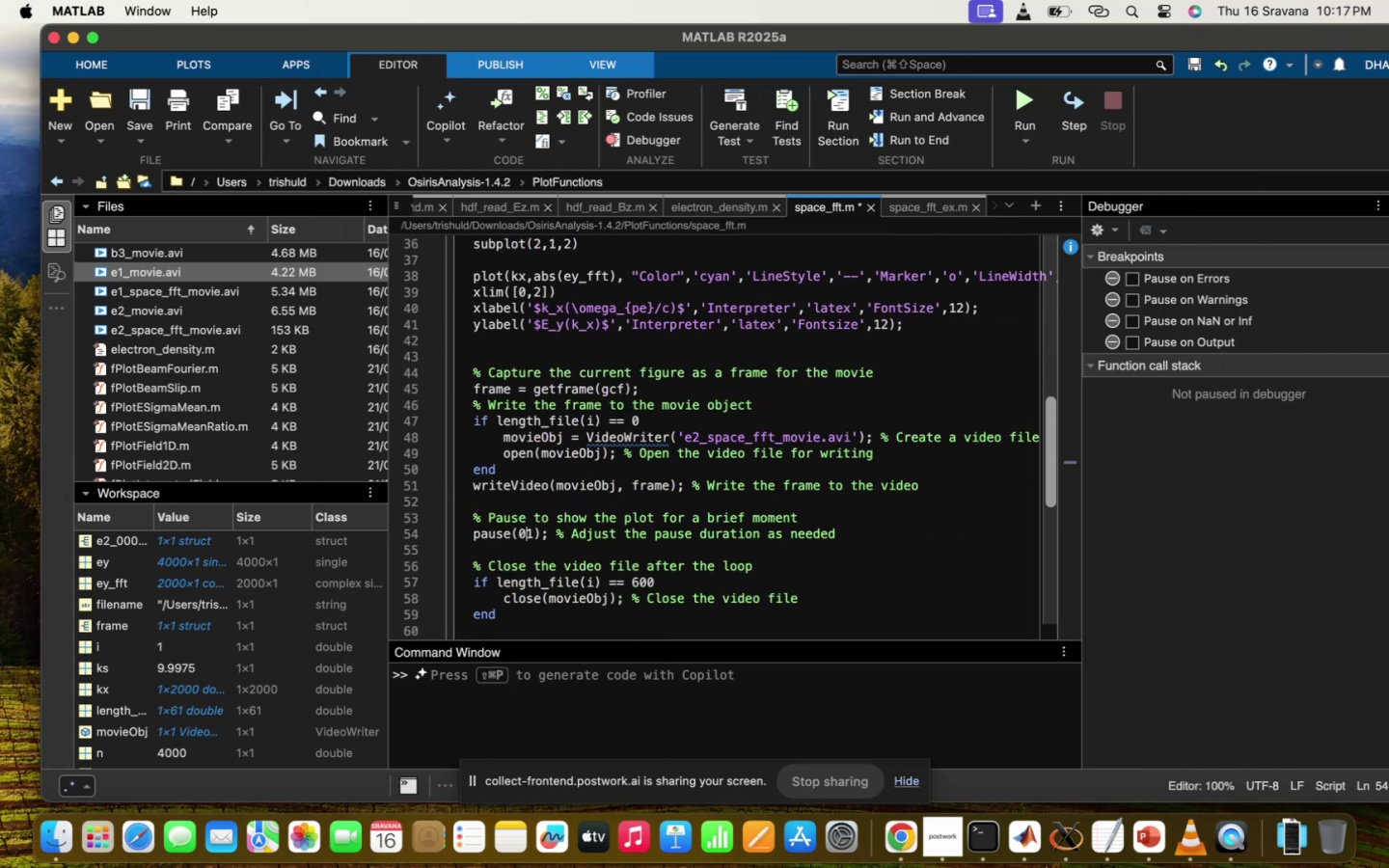 
key(Backspace)
 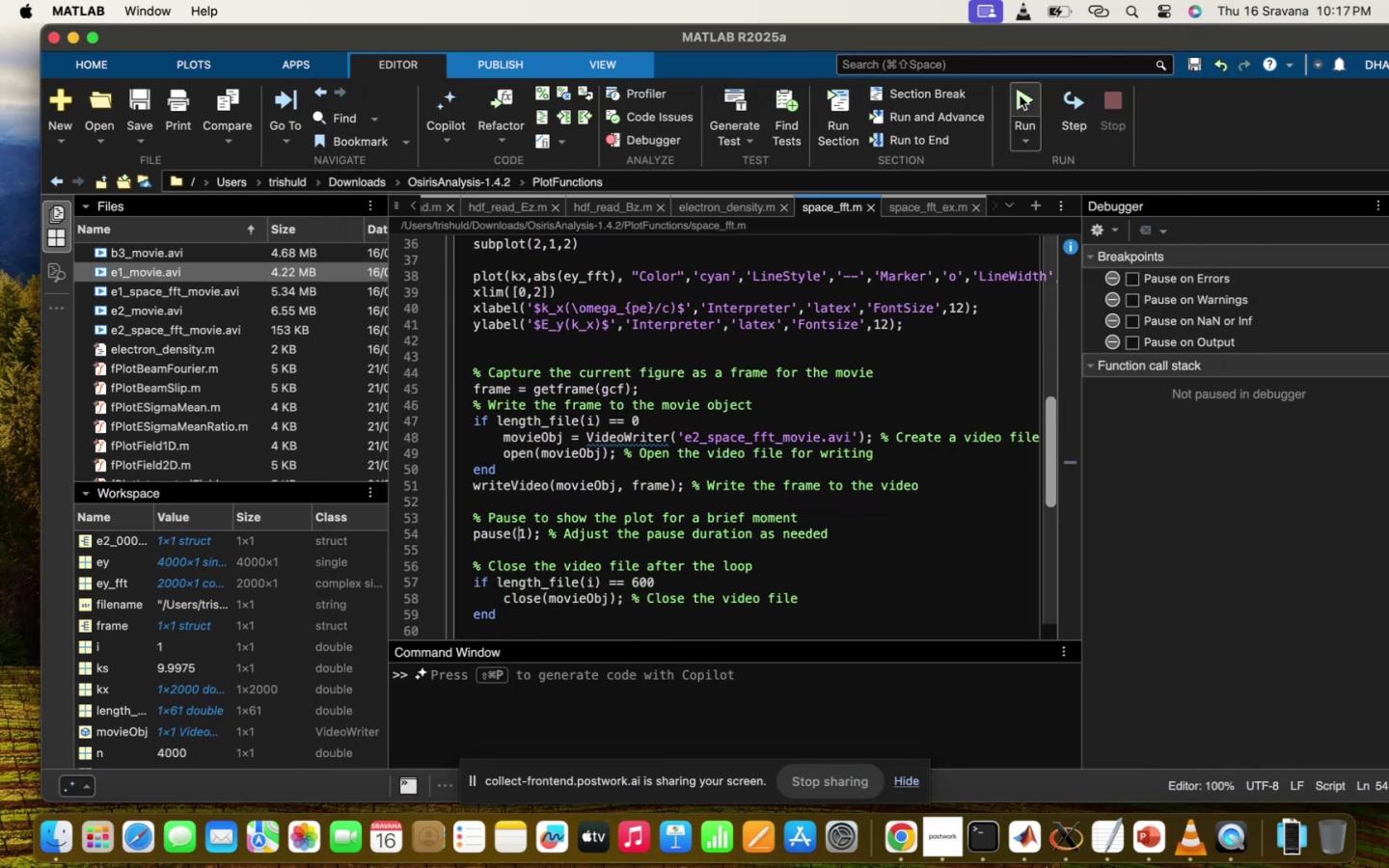 
scroll: coordinate [915, 446], scroll_direction: down, amount: 131.0
 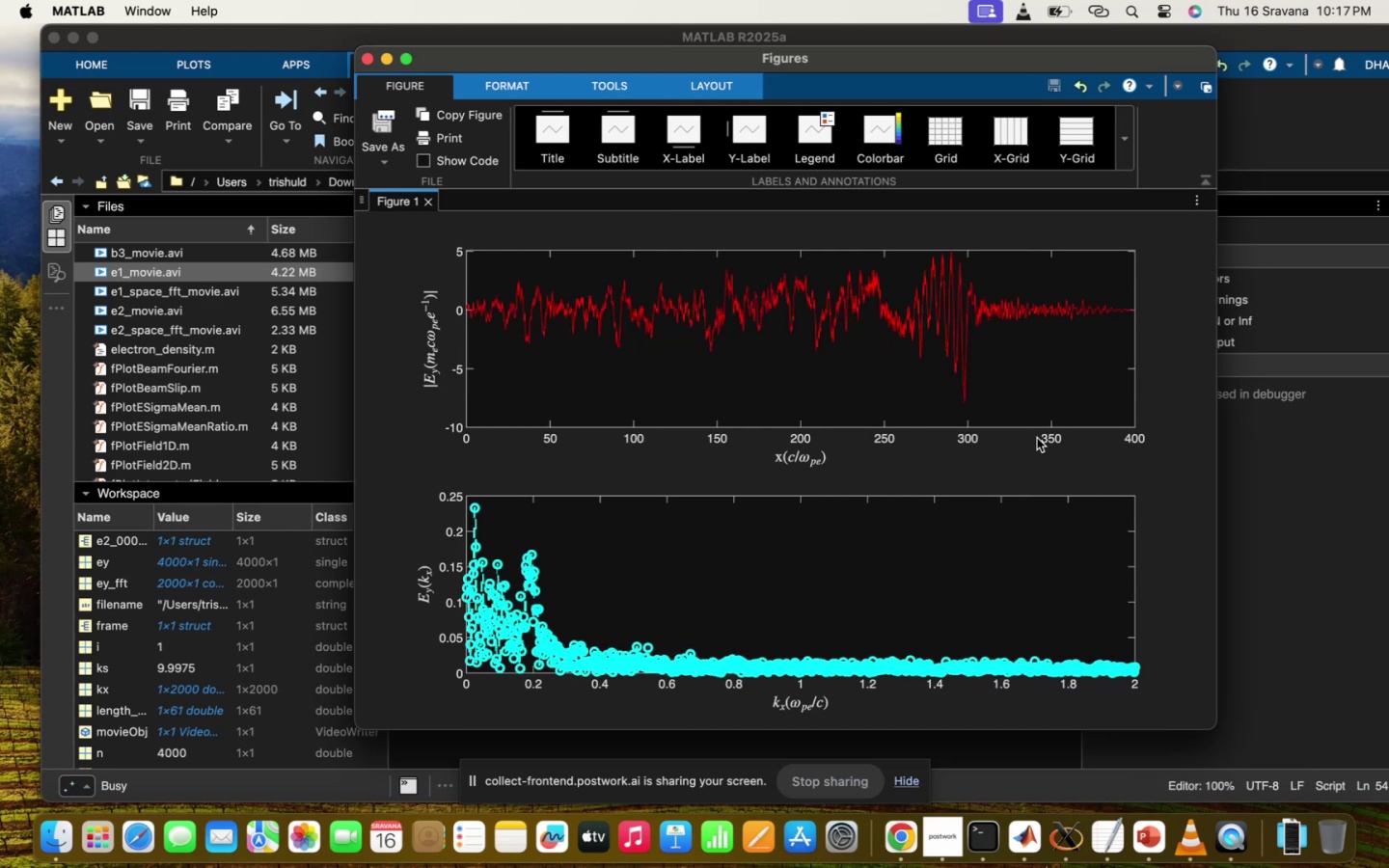 
wait(33.36)
 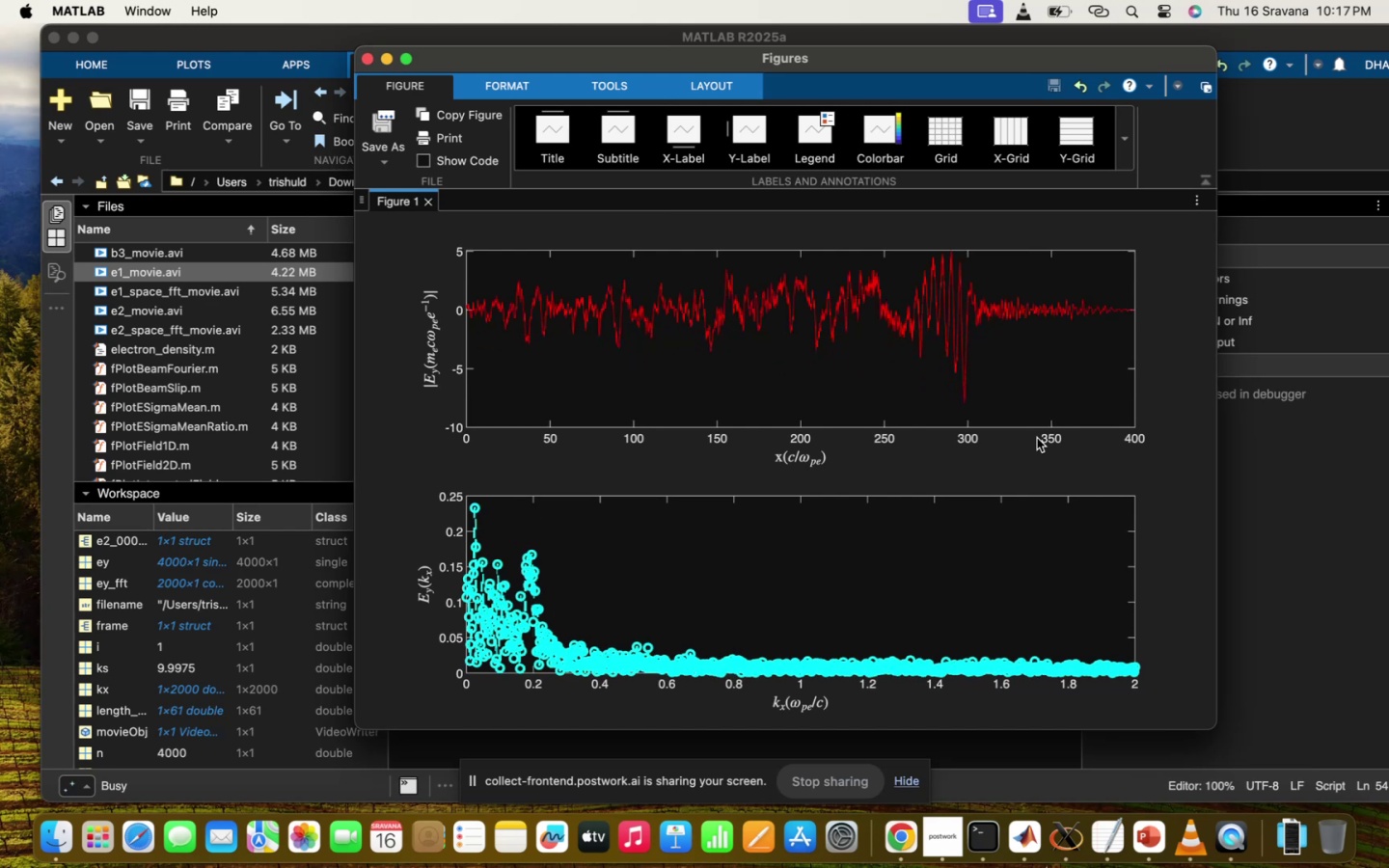 
left_click([159, 531])
 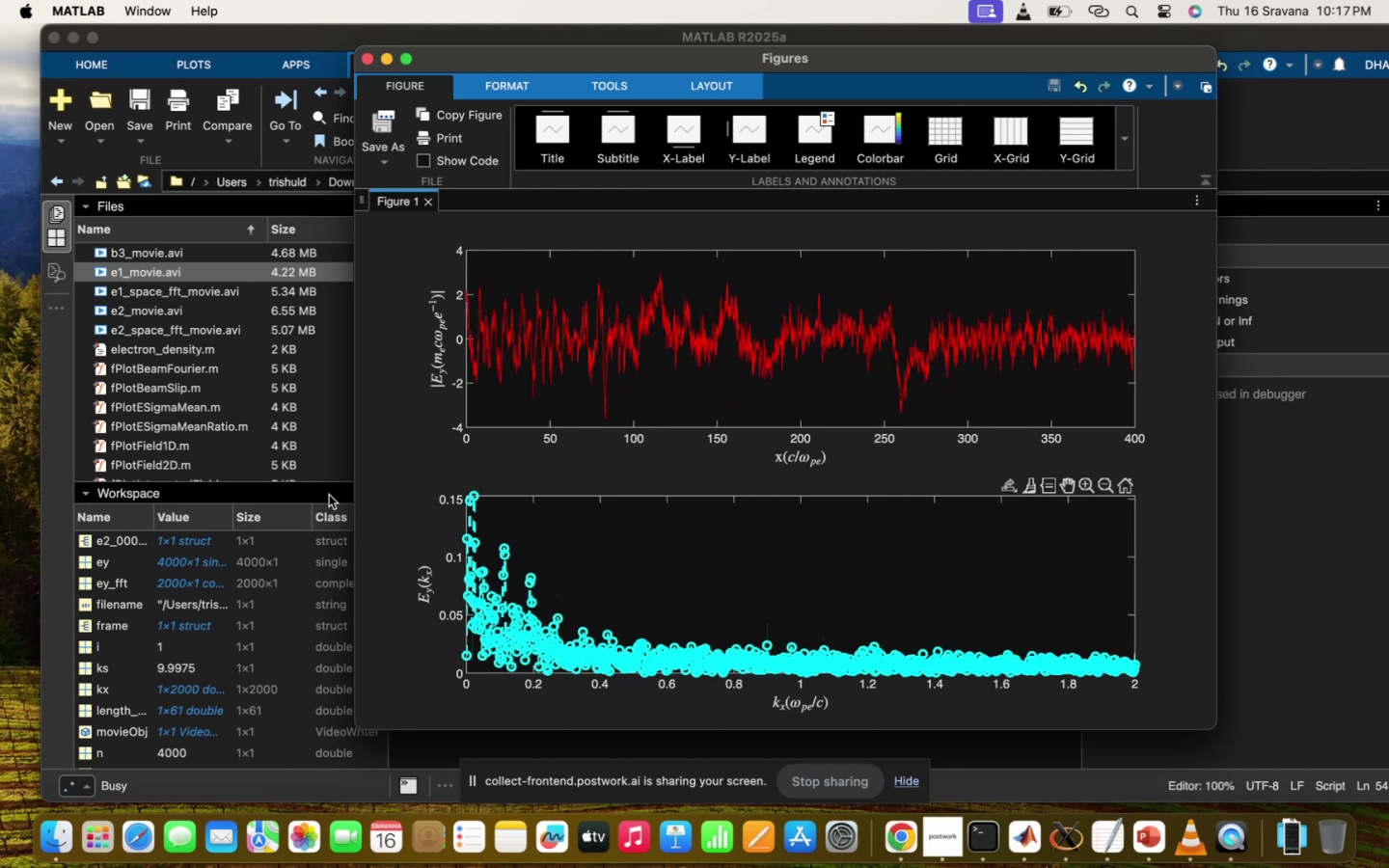 
wait(27.18)
 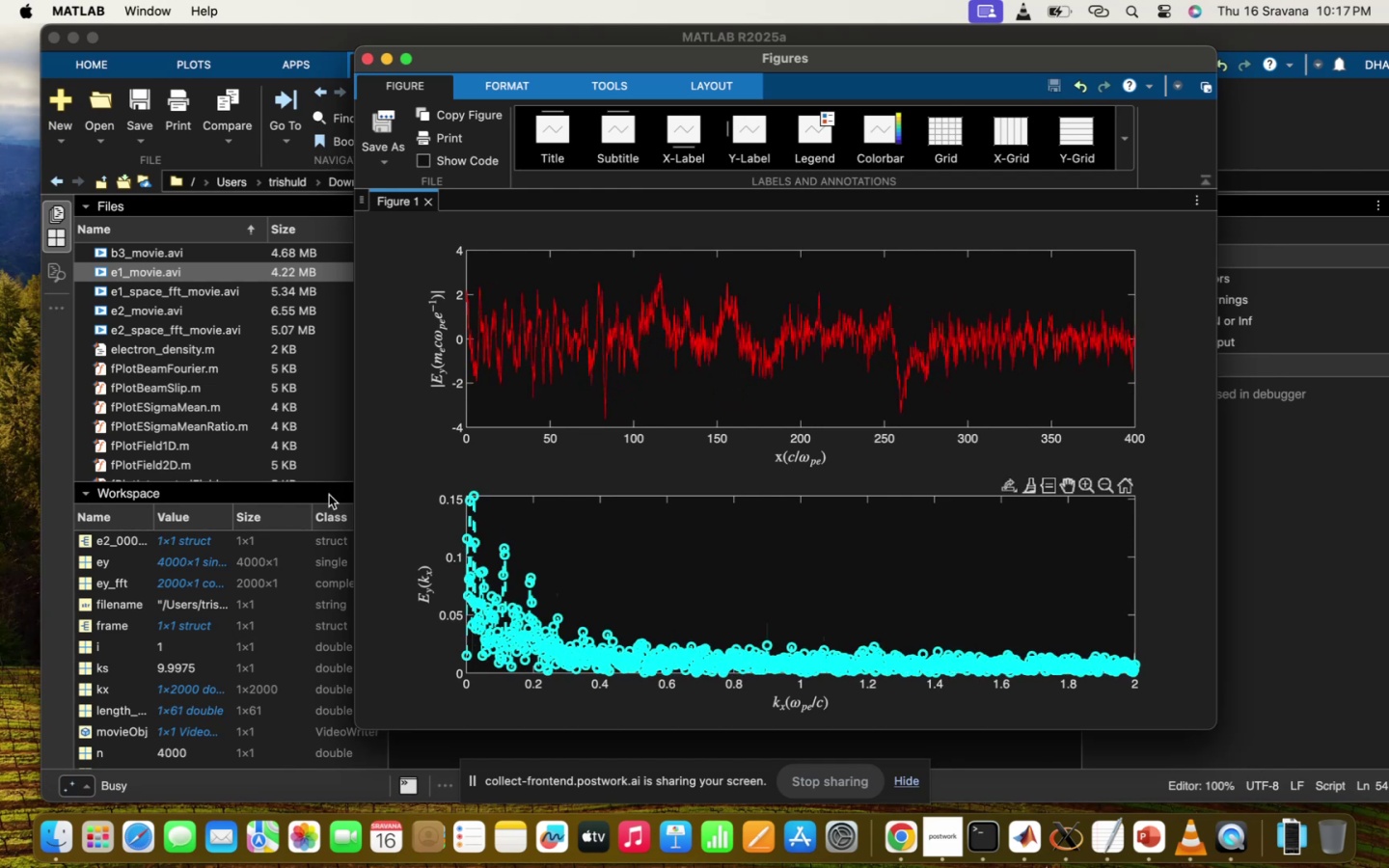 
left_click([536, 758])
 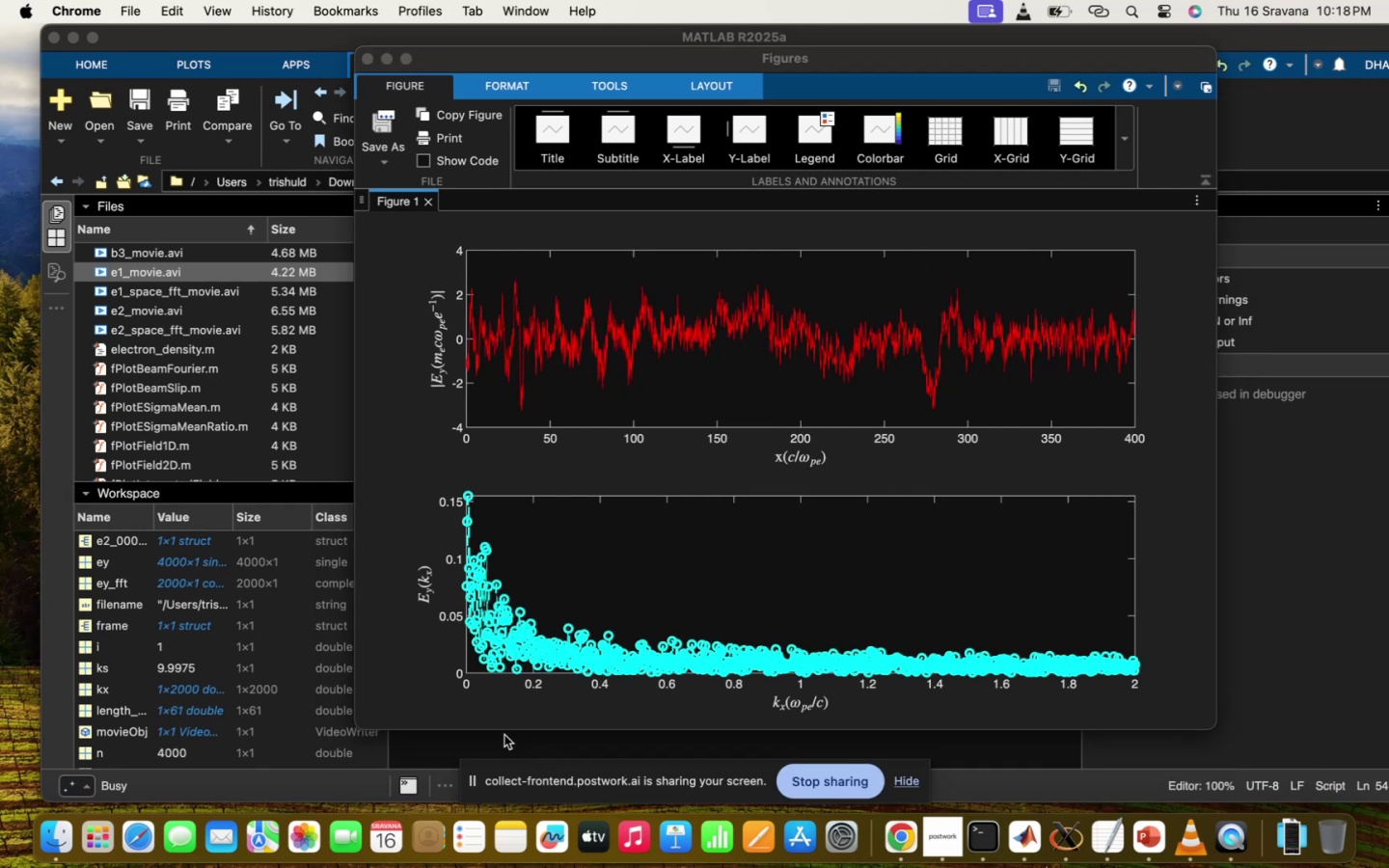 
left_click([504, 735])
 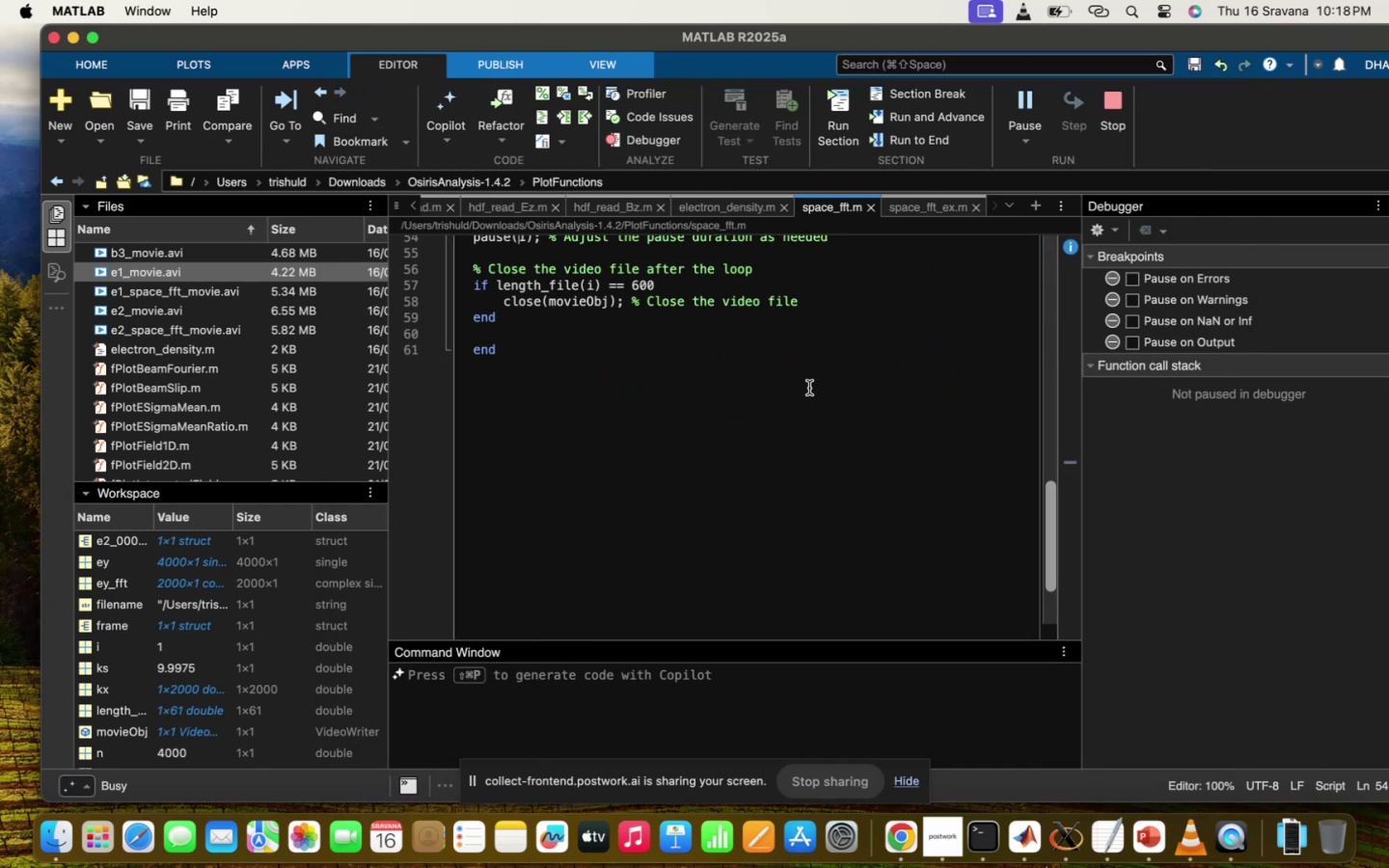 
scroll: coordinate [850, 383], scroll_direction: up, amount: 85.0
 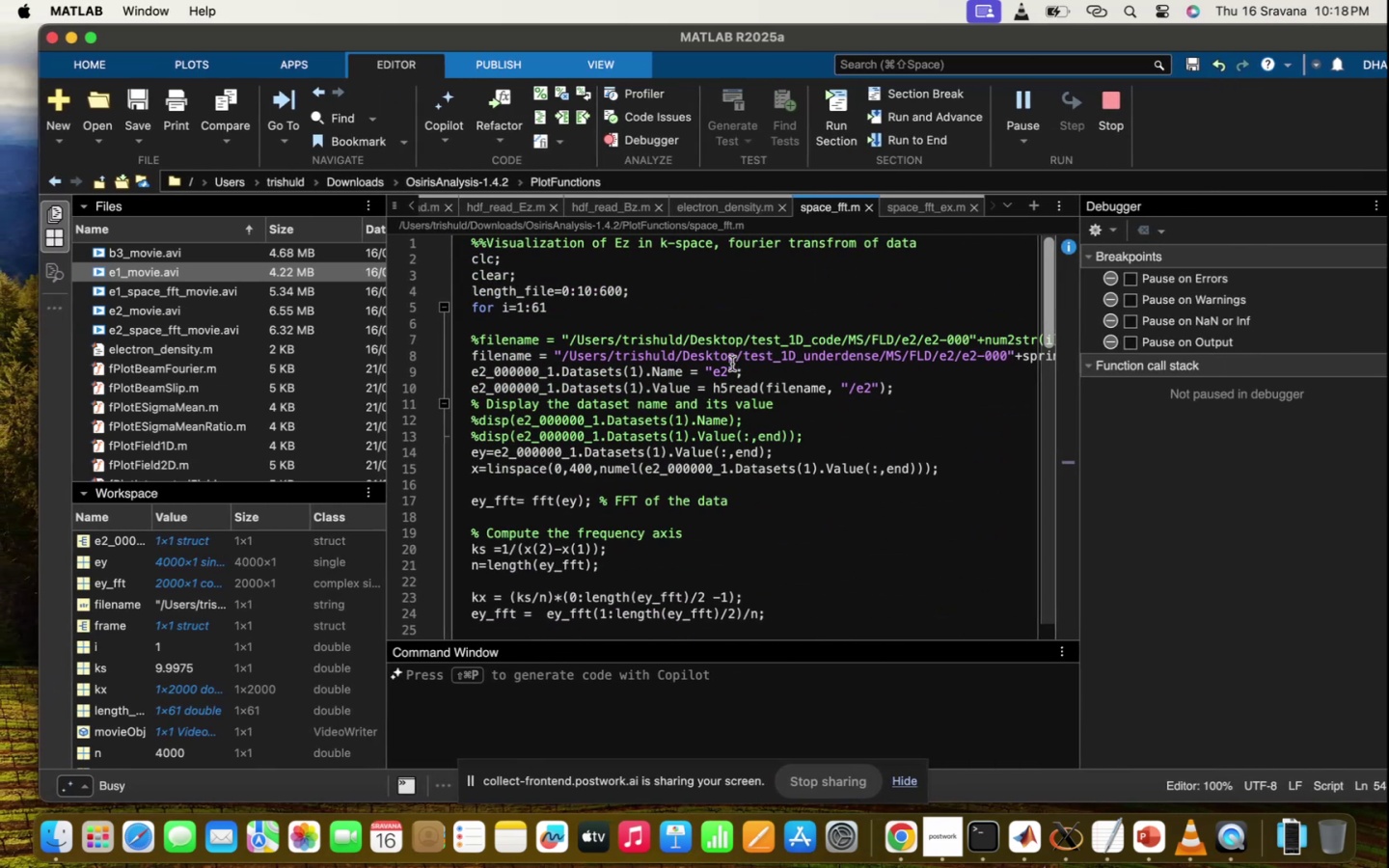 
right_click([732, 364])
 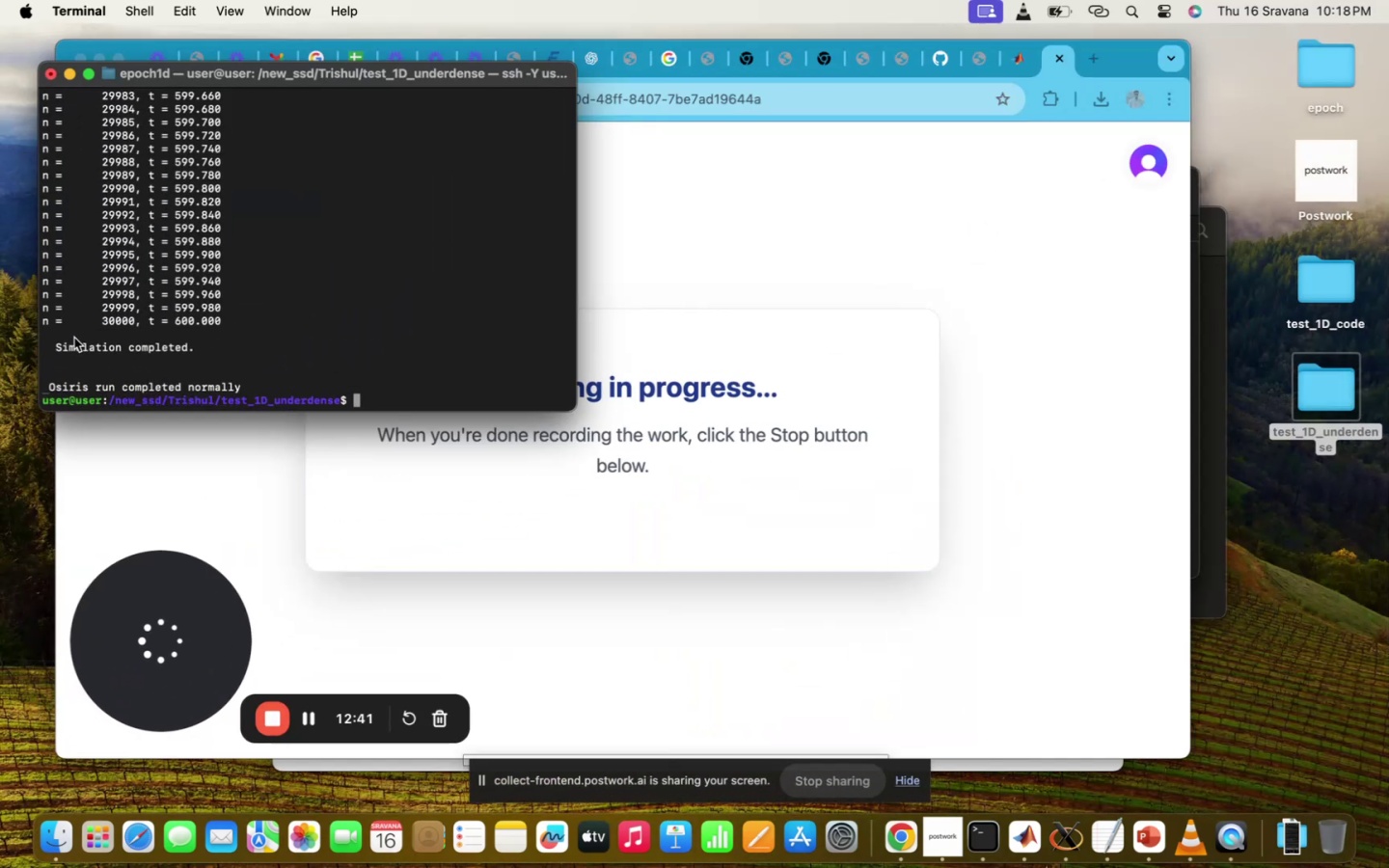 
type(LS)
 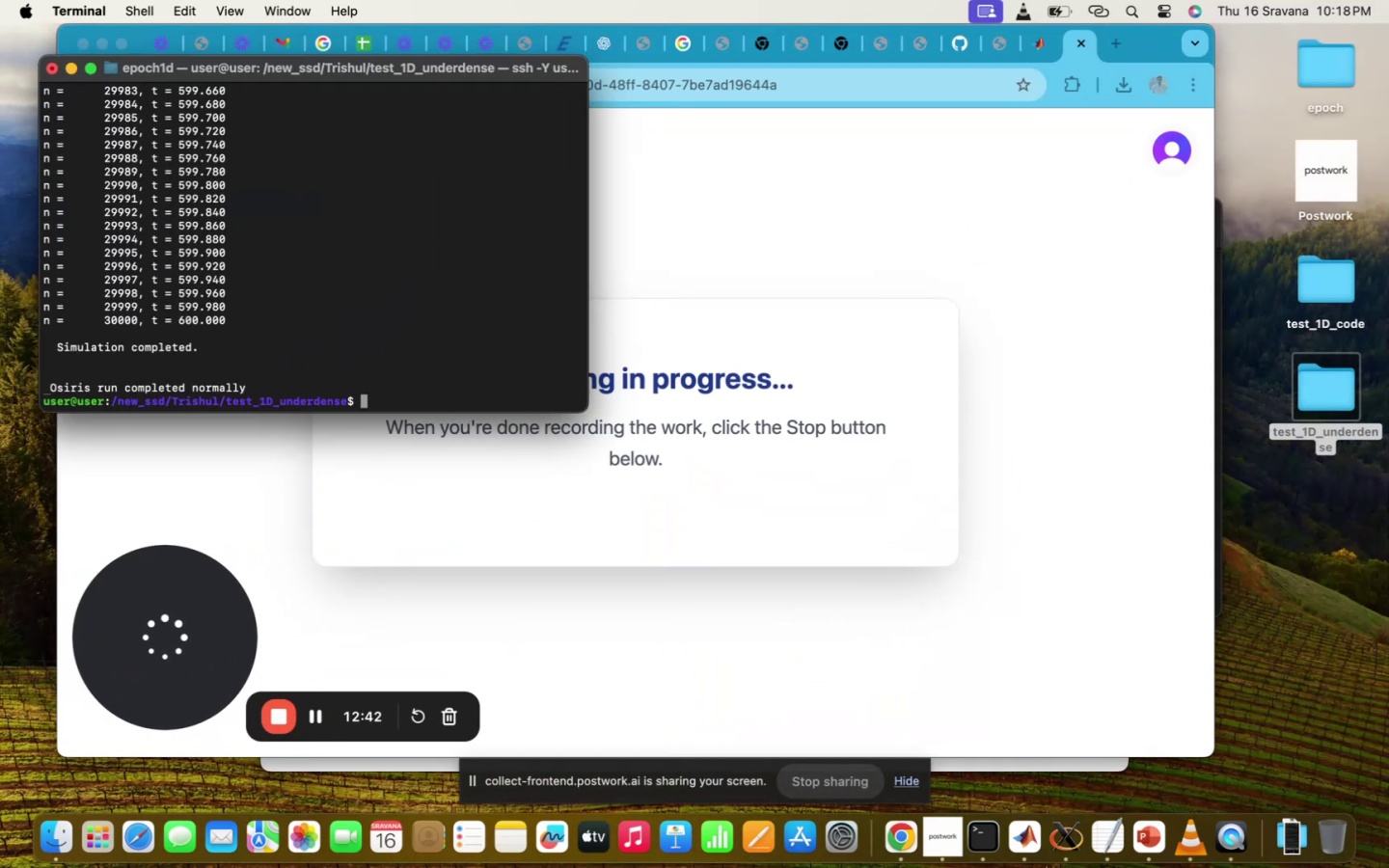 
key(Enter)
 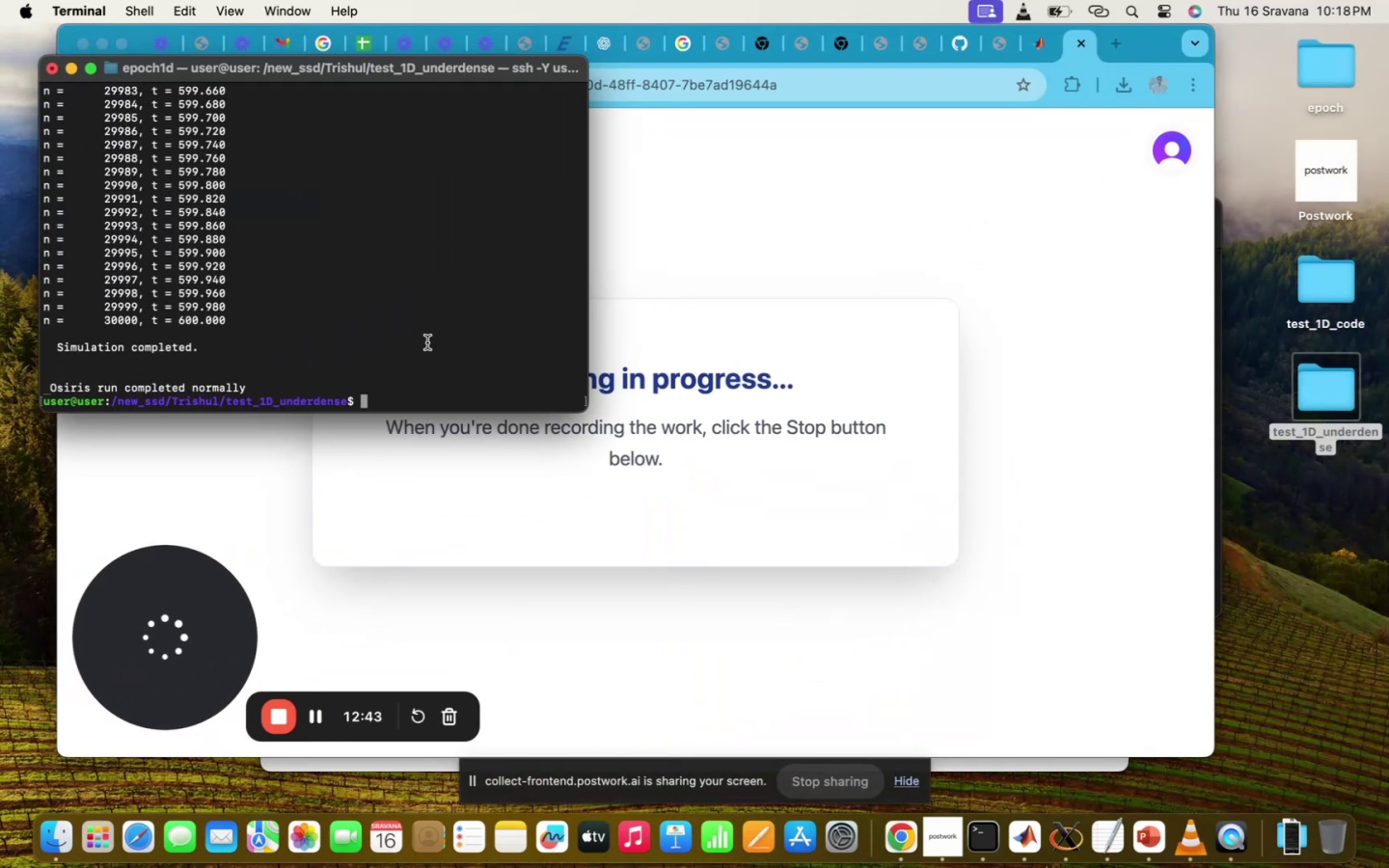 
type(LS)
 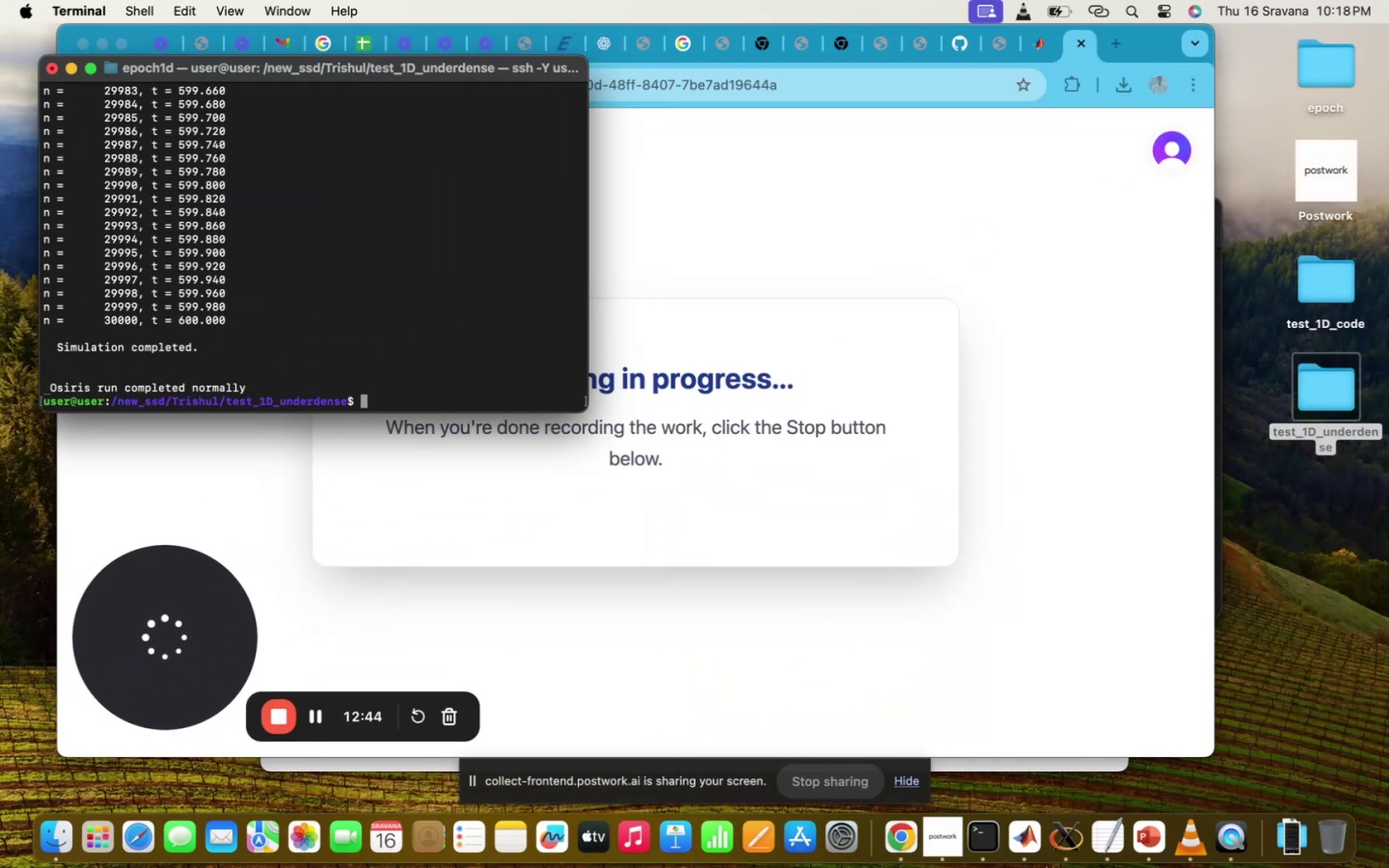 
key(Enter)
 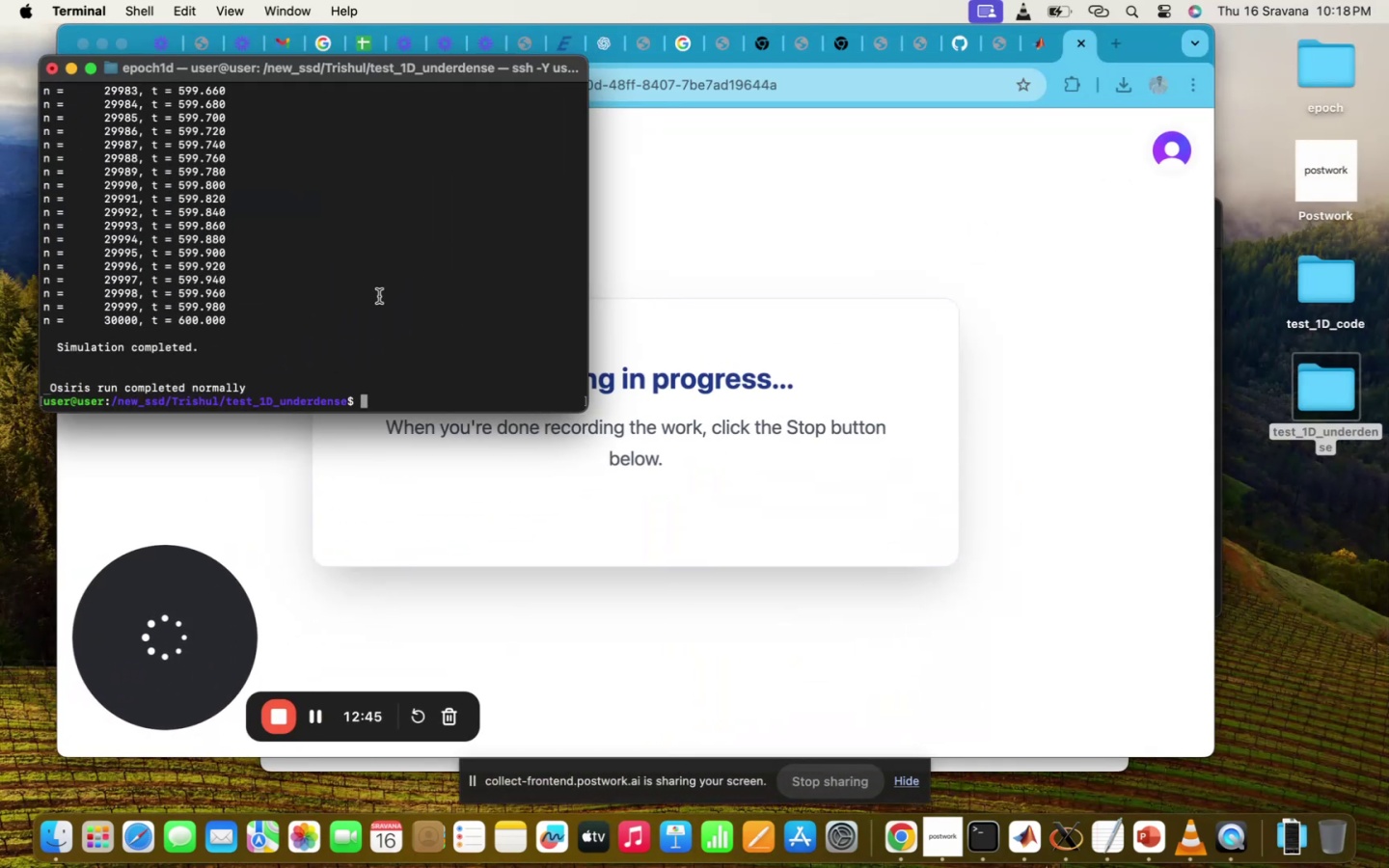 
left_click([369, 311])
 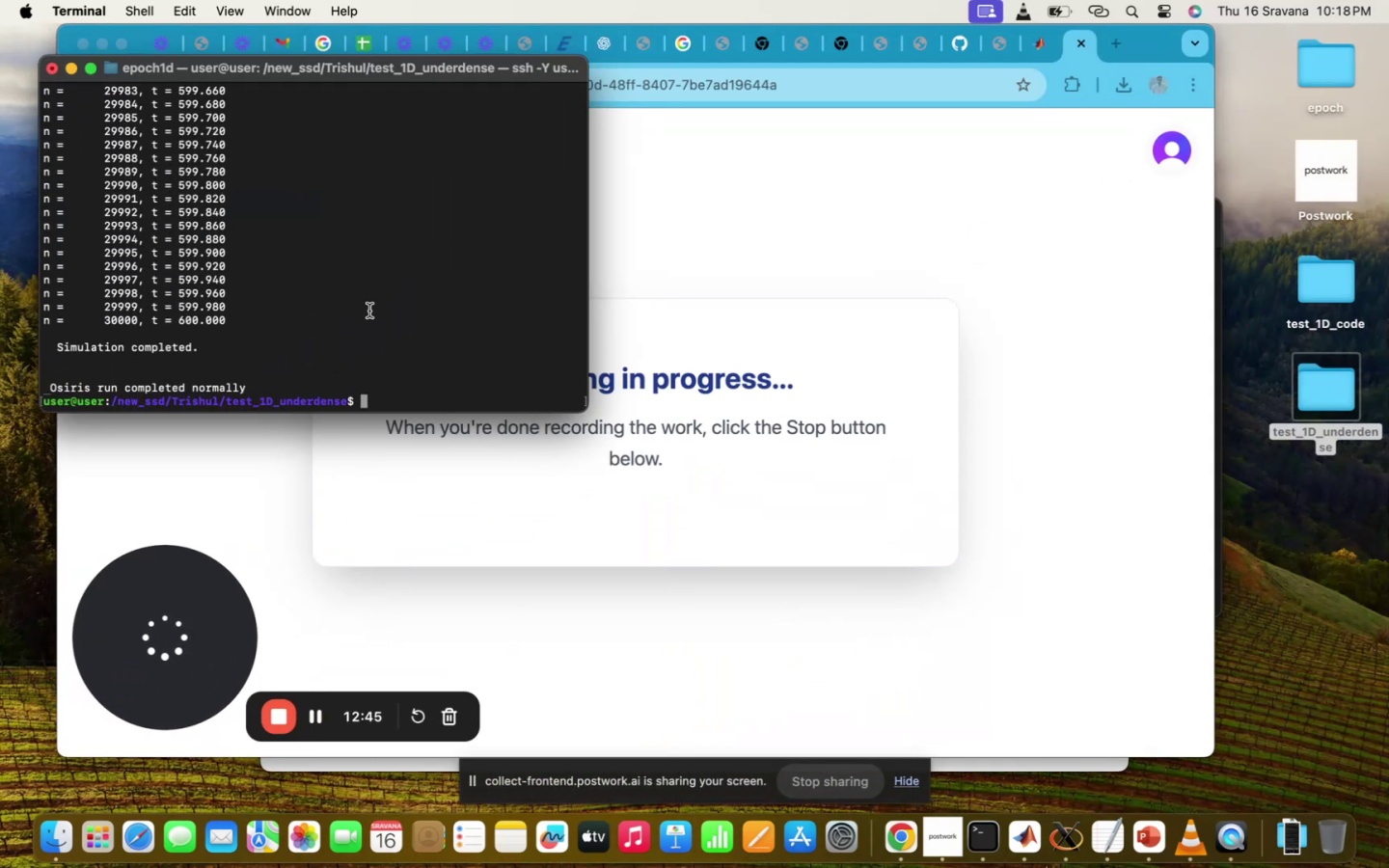 
key(ArrowUp)
 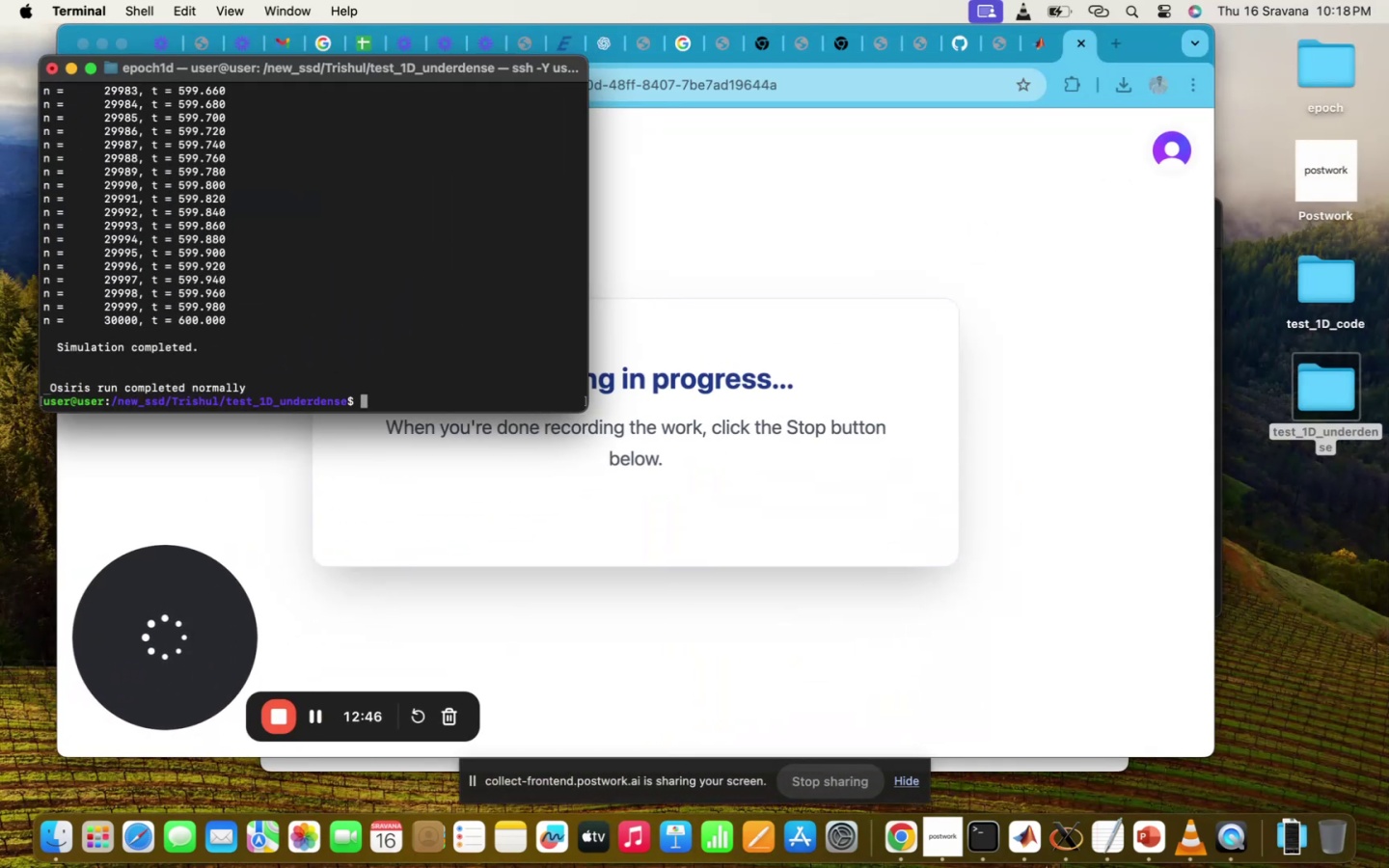 
key(ArrowUp)
 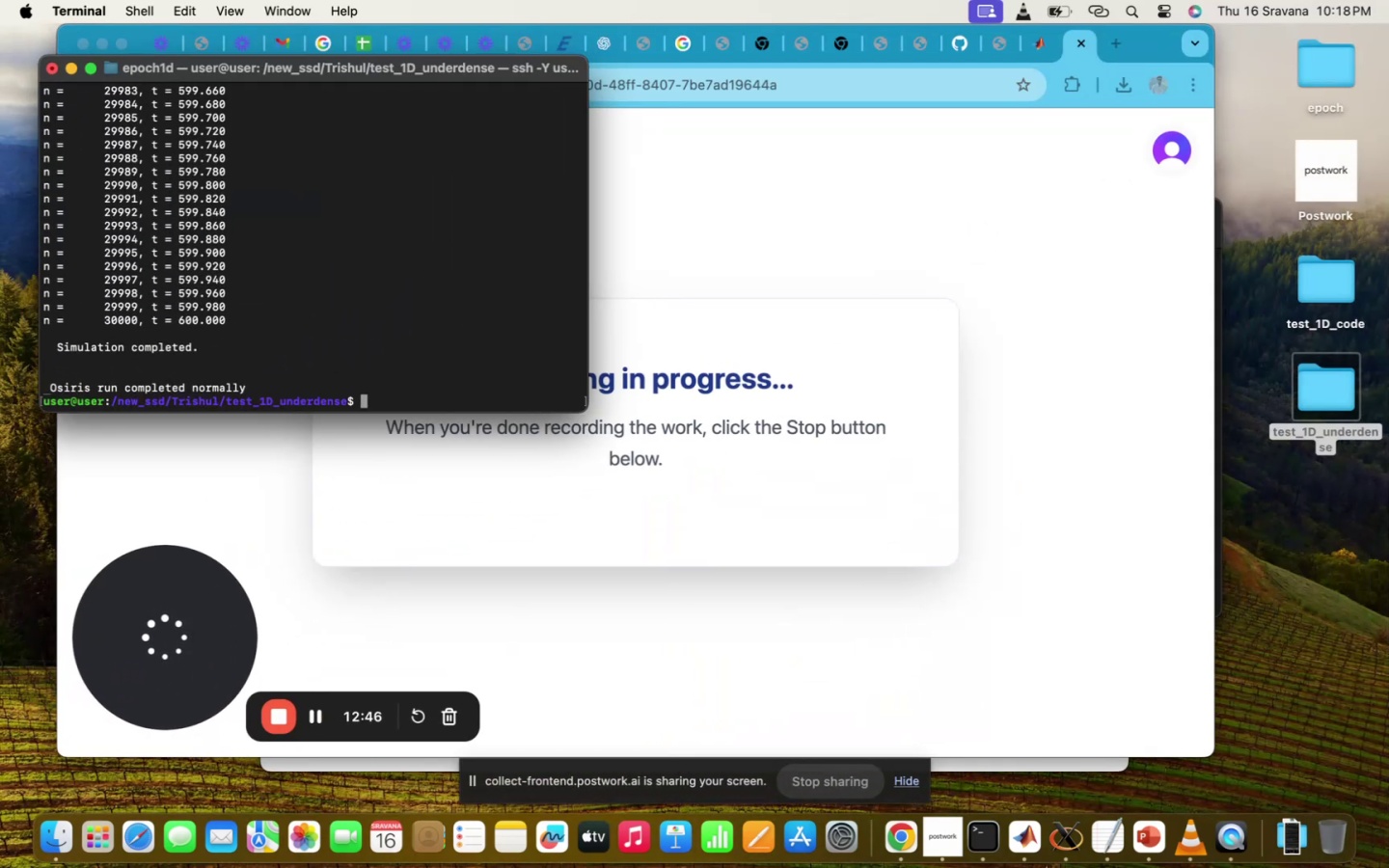 
key(ArrowDown)
 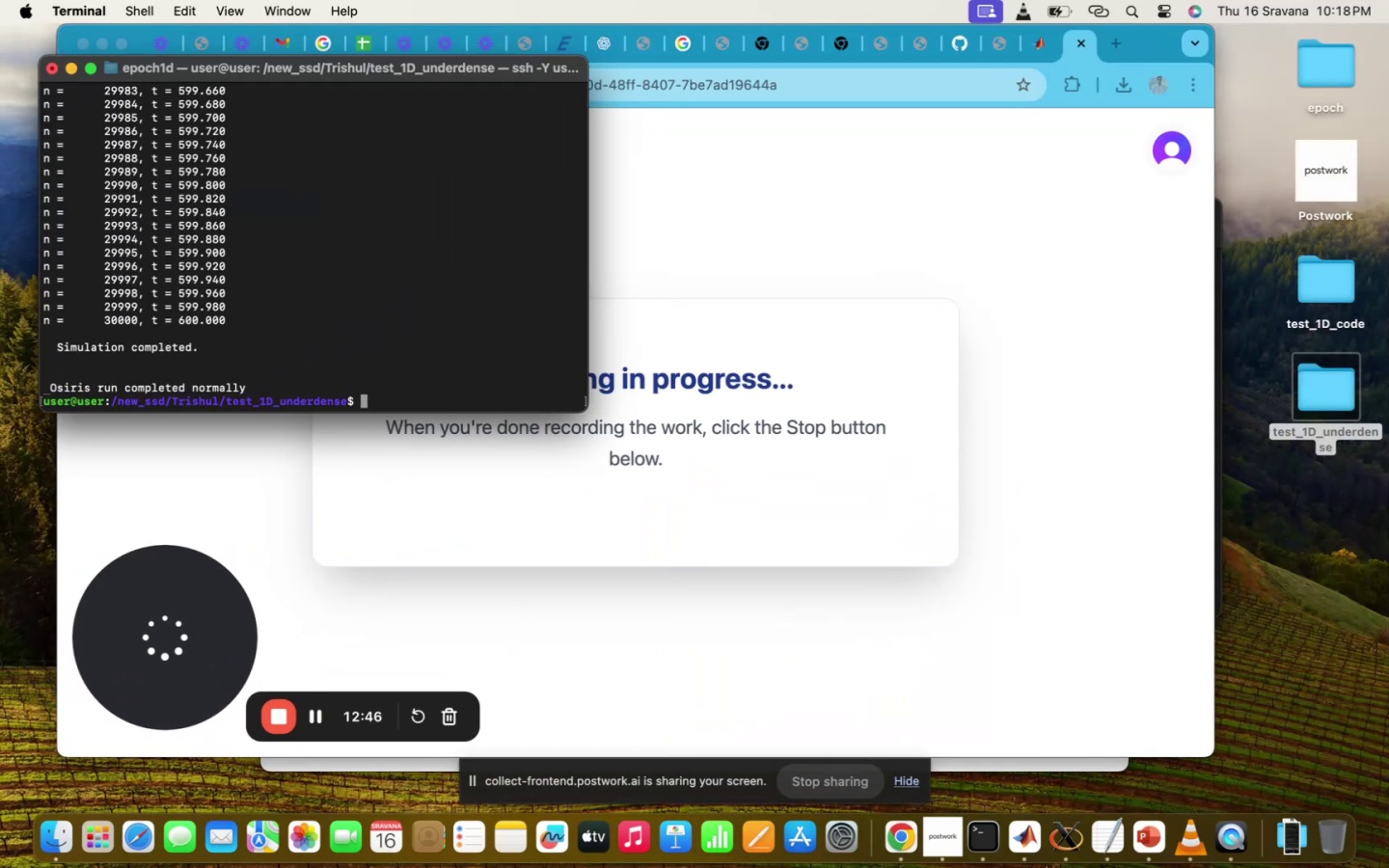 
scroll: coordinate [368, 311], scroll_direction: down, amount: 161.0
 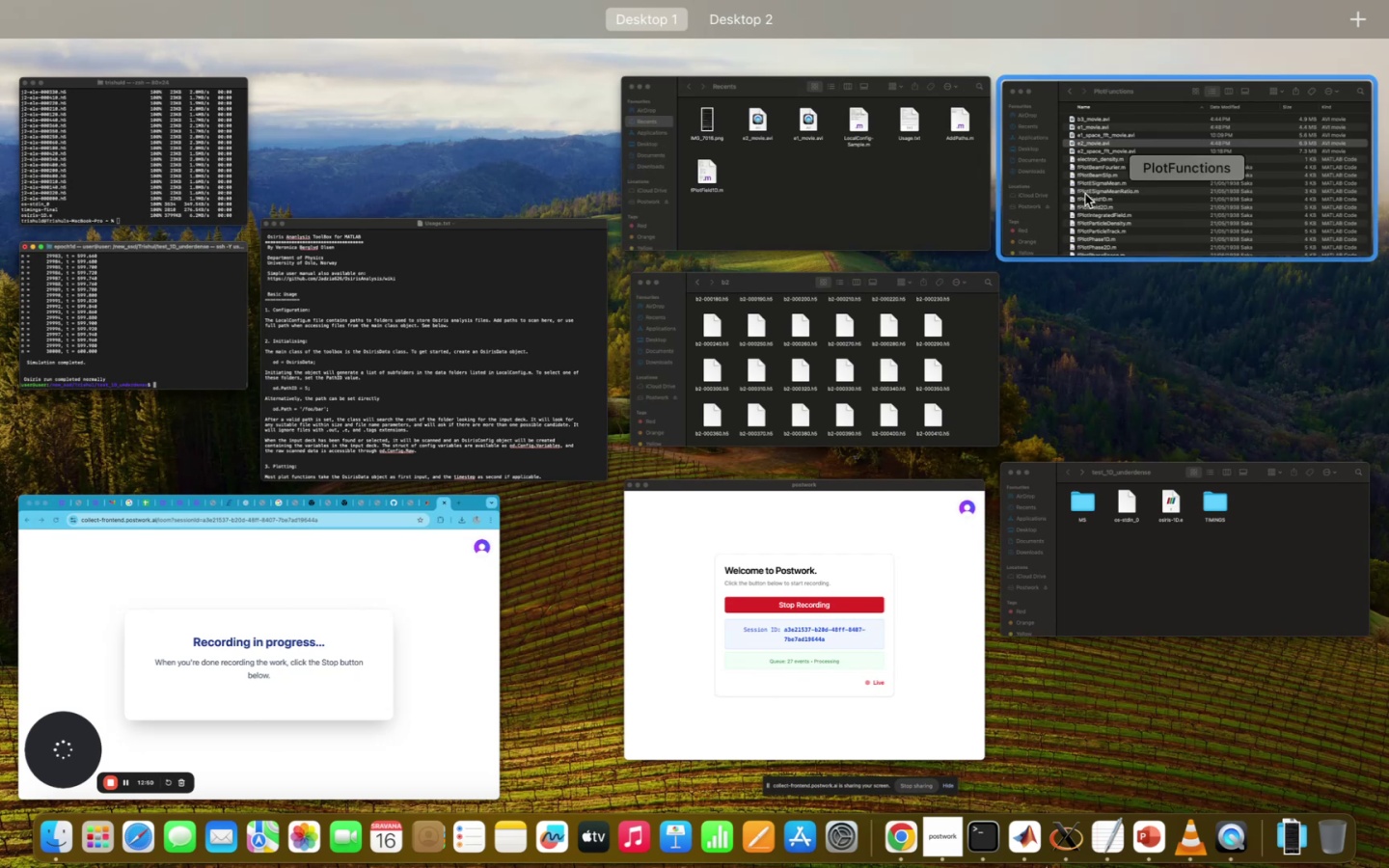 
left_click([120, 195])
 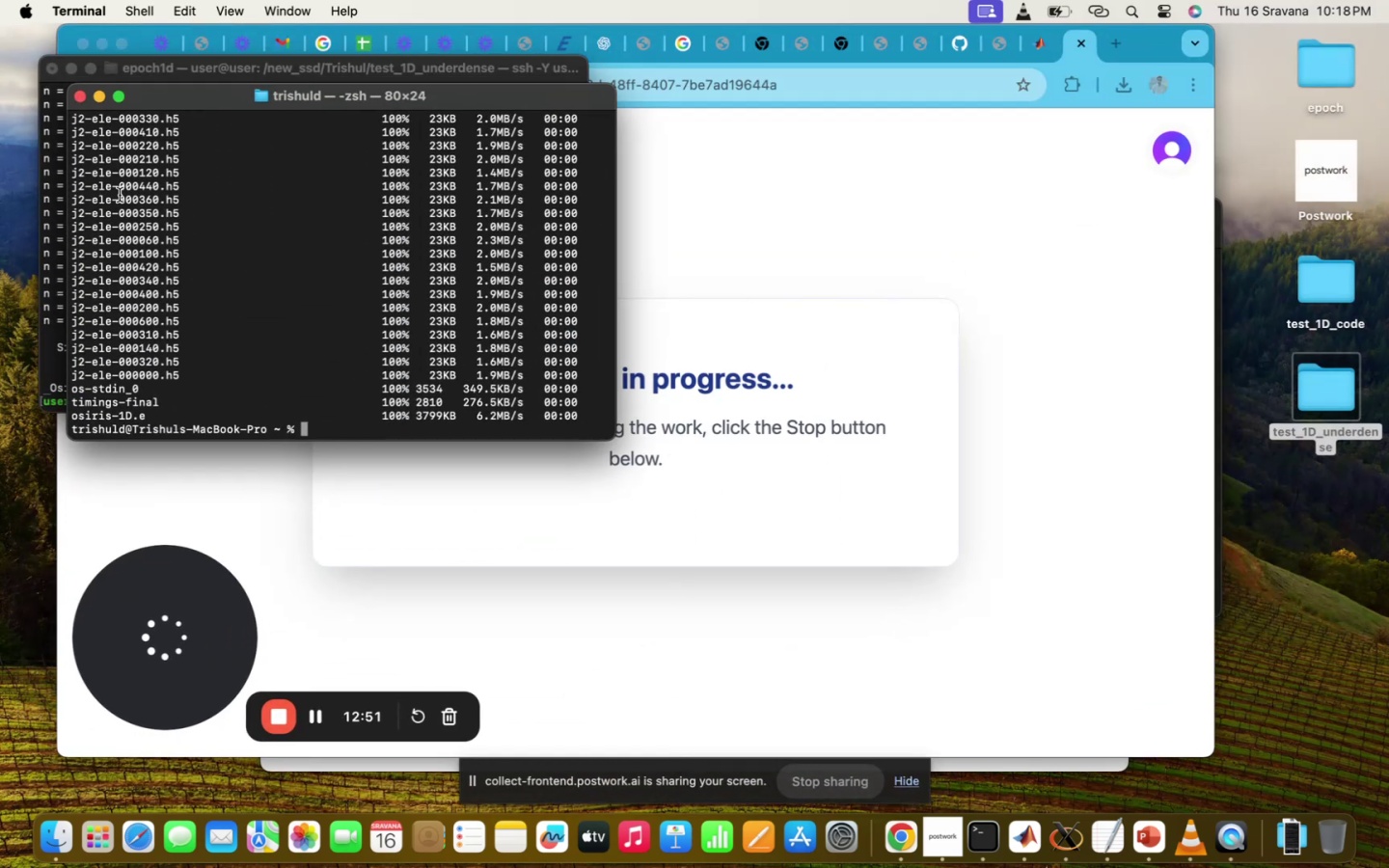 
hold_key(key=ArrowUp, duration=0.38)
 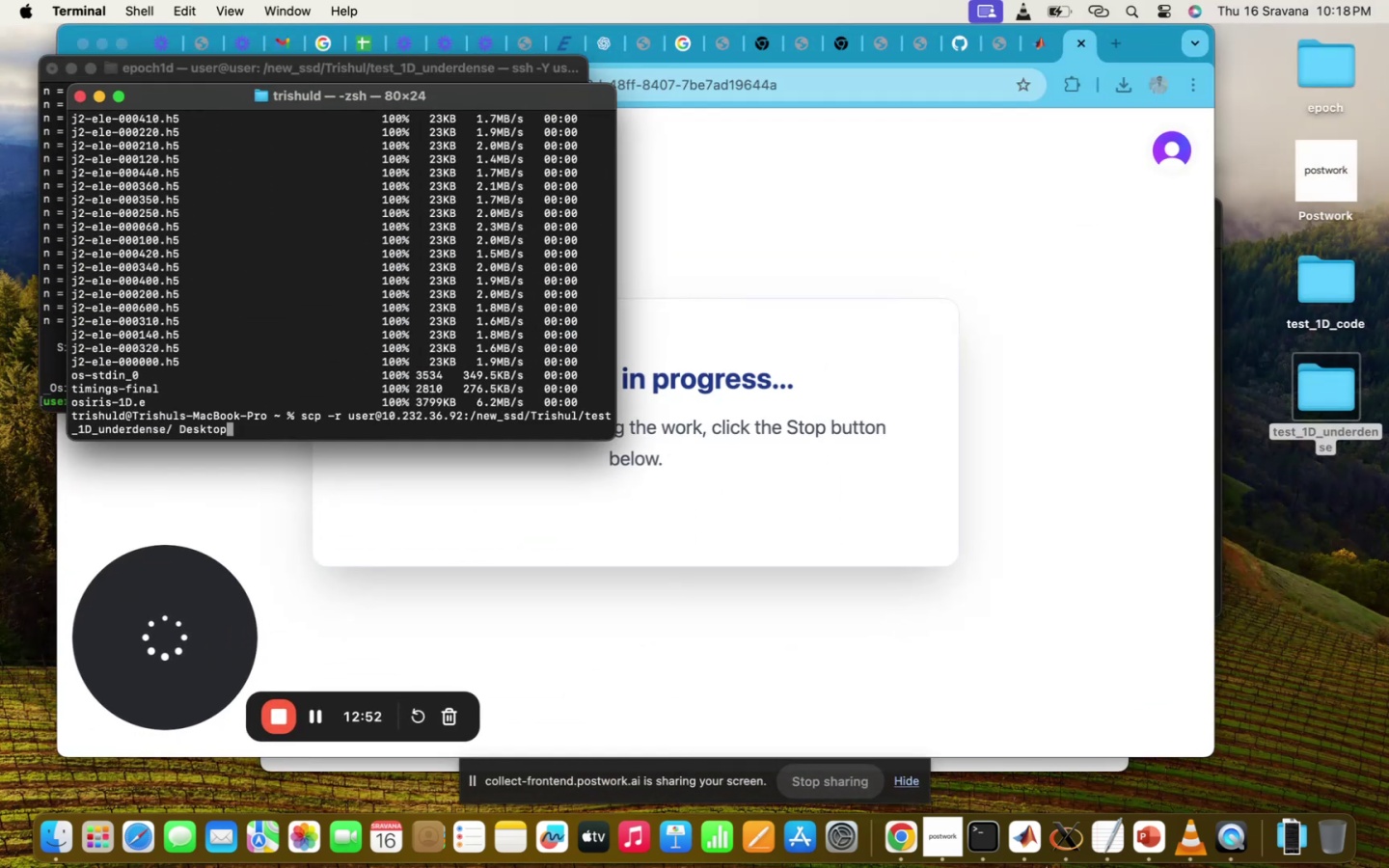 
key(ArrowUp)
 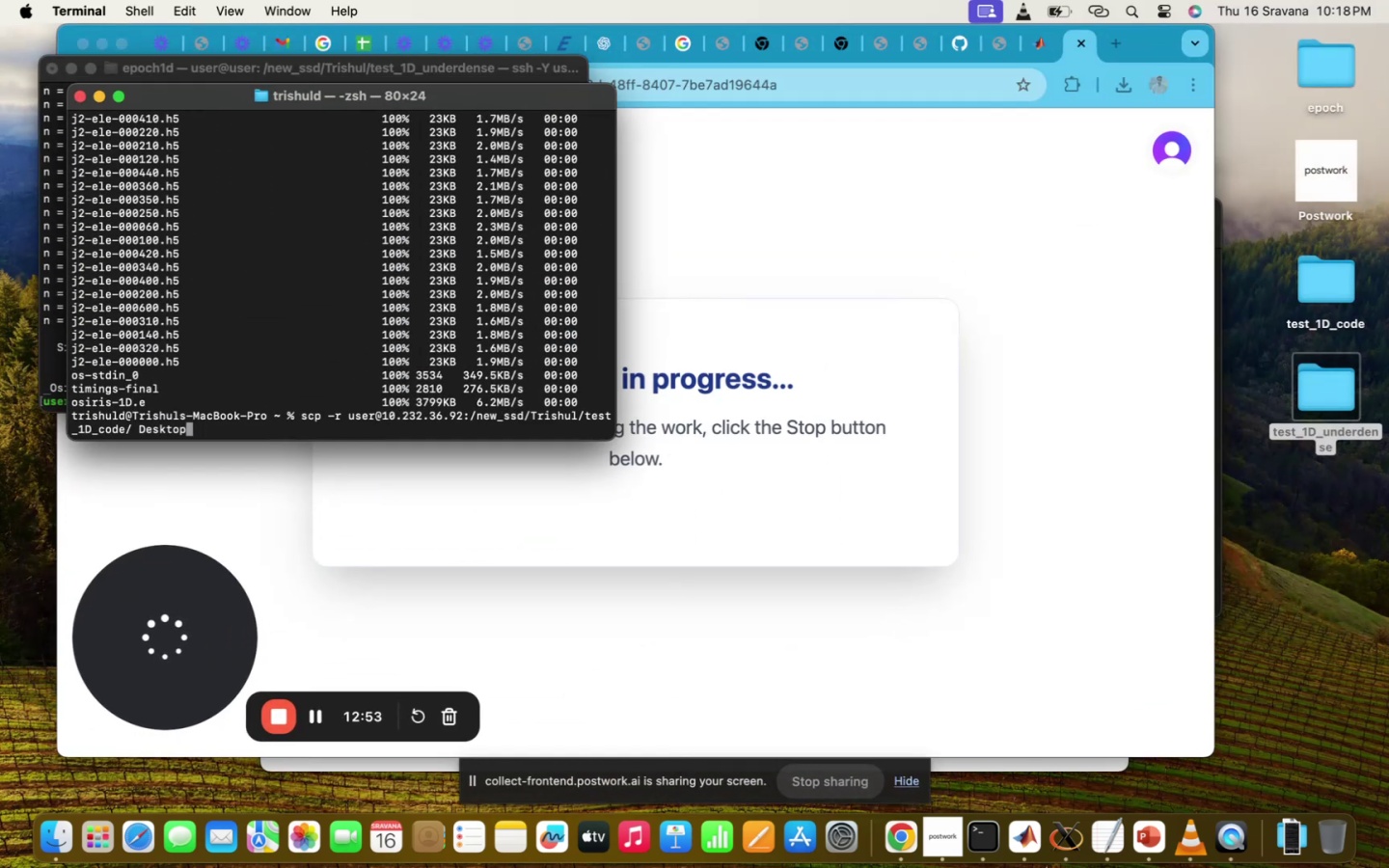 
key(ArrowUp)
 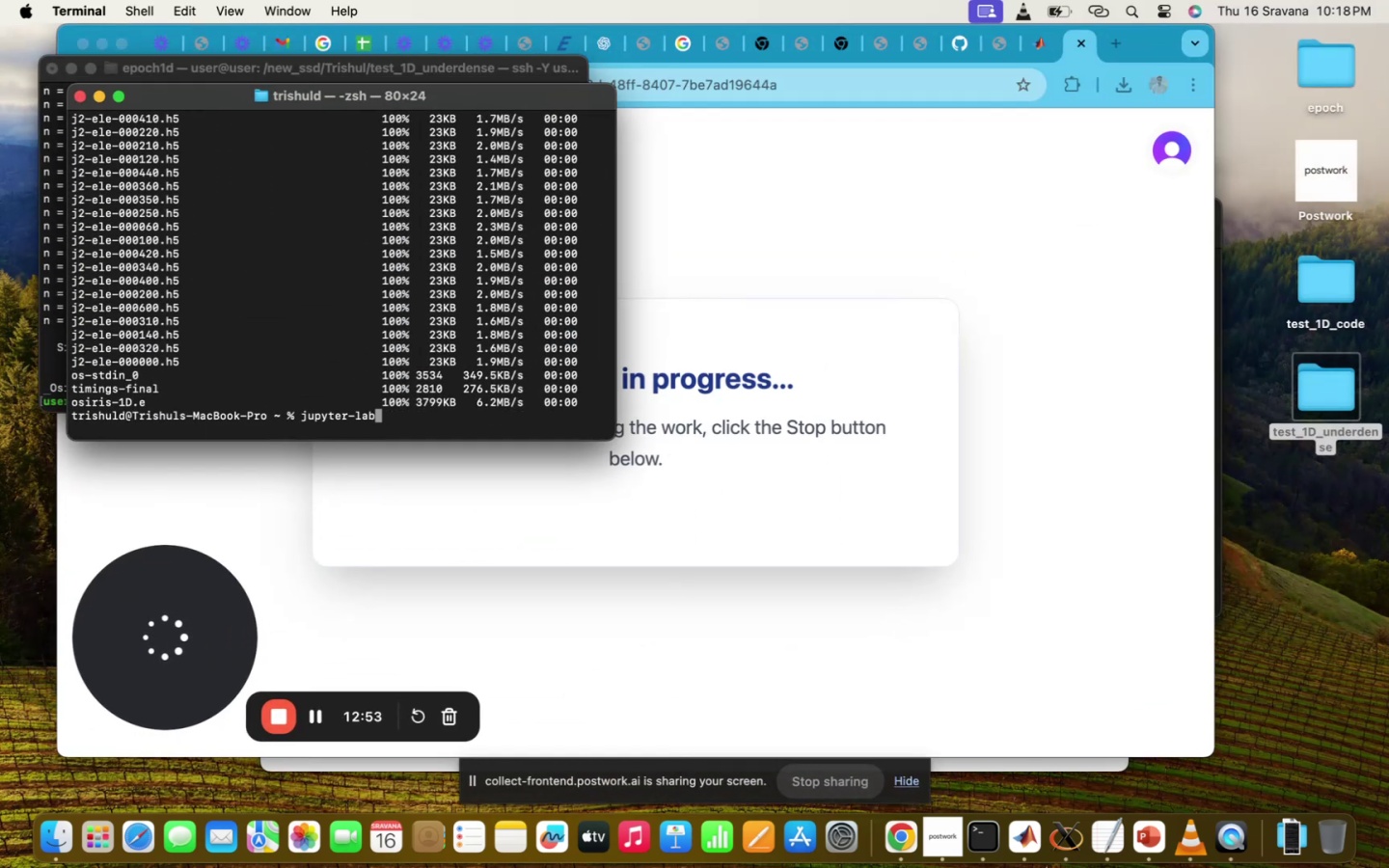 
key(ArrowUp)
 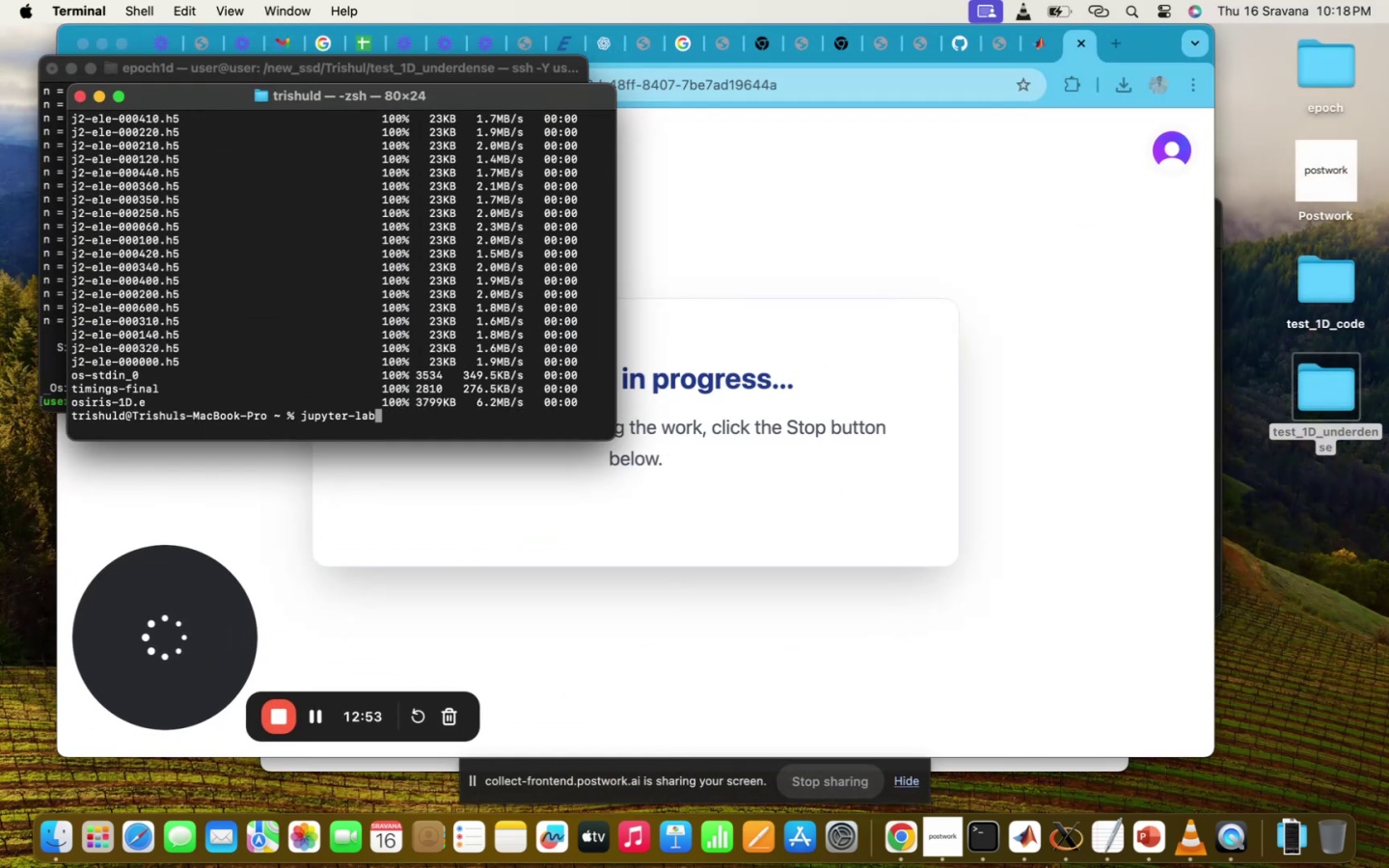 
key(ArrowDown)
 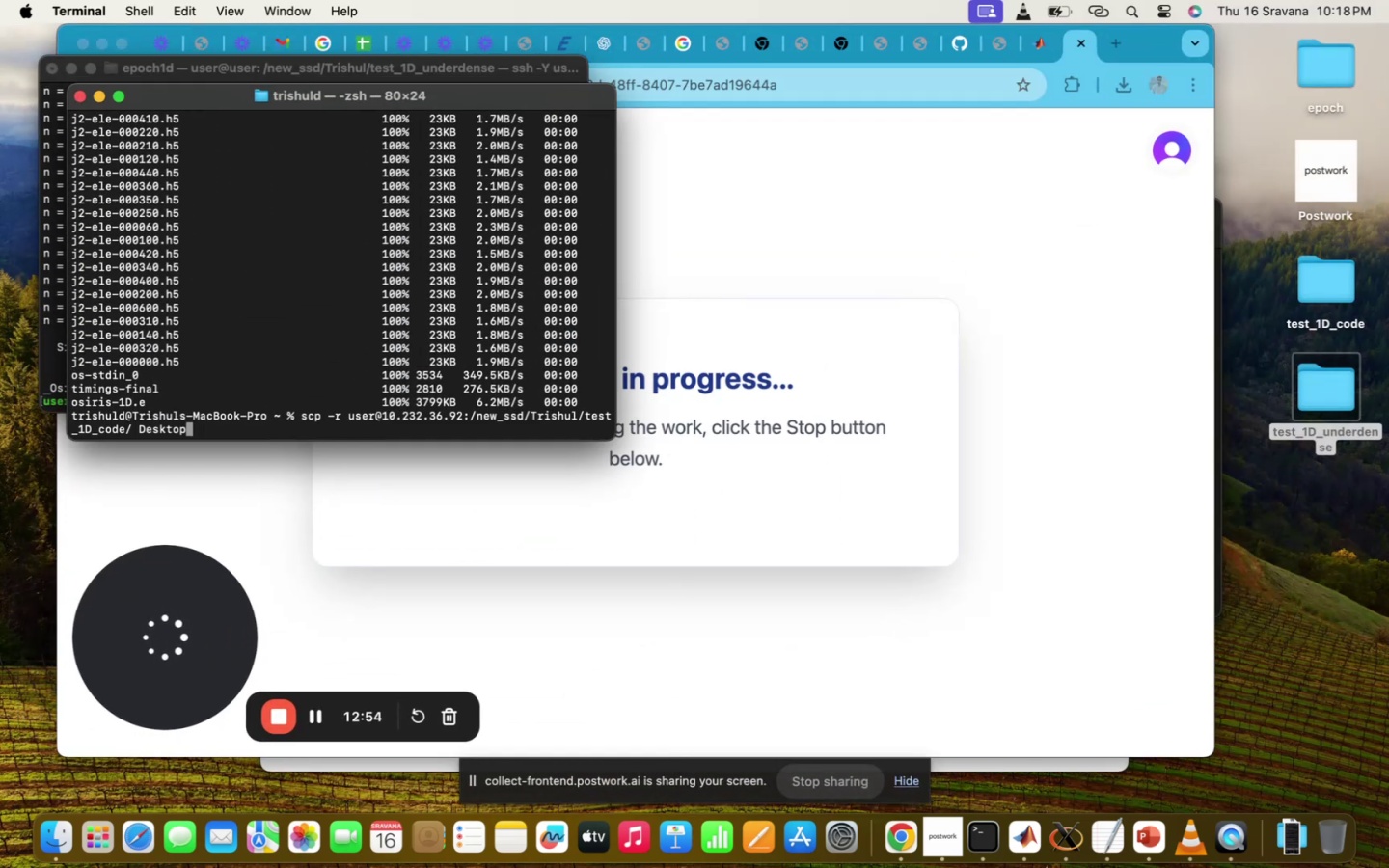 
key(Enter)
 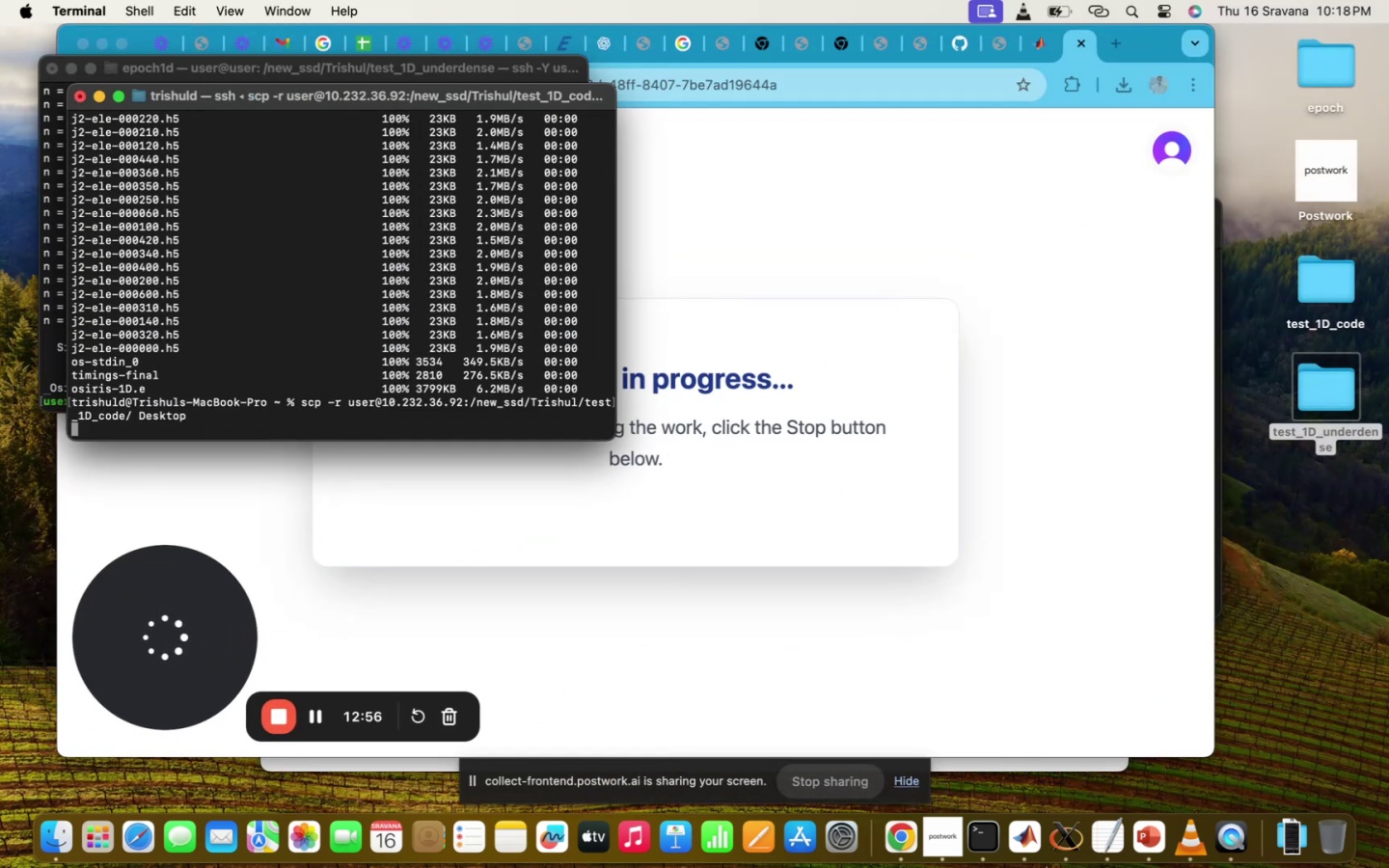 
key(Shift+ShiftRight)
 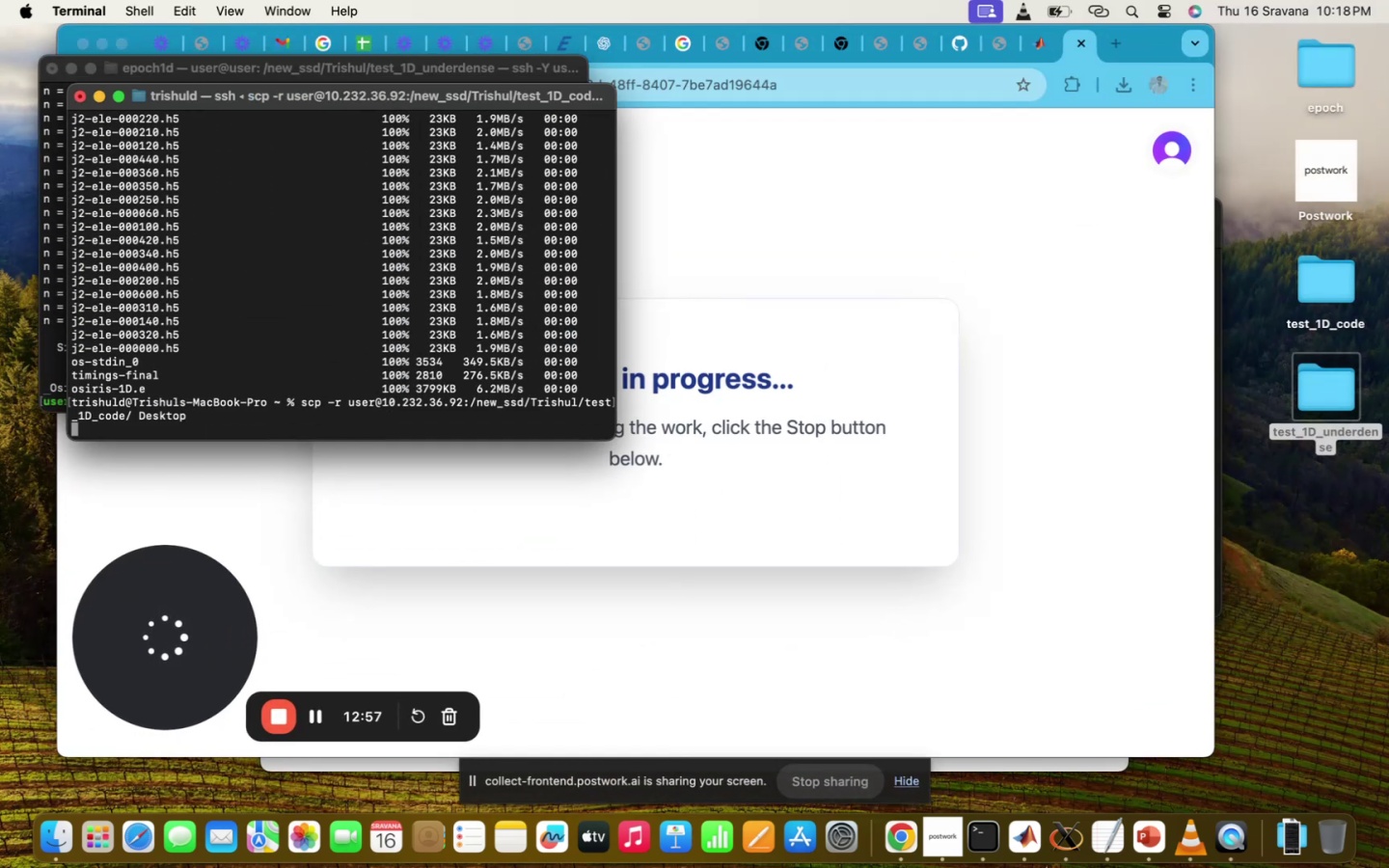 
key(D)
 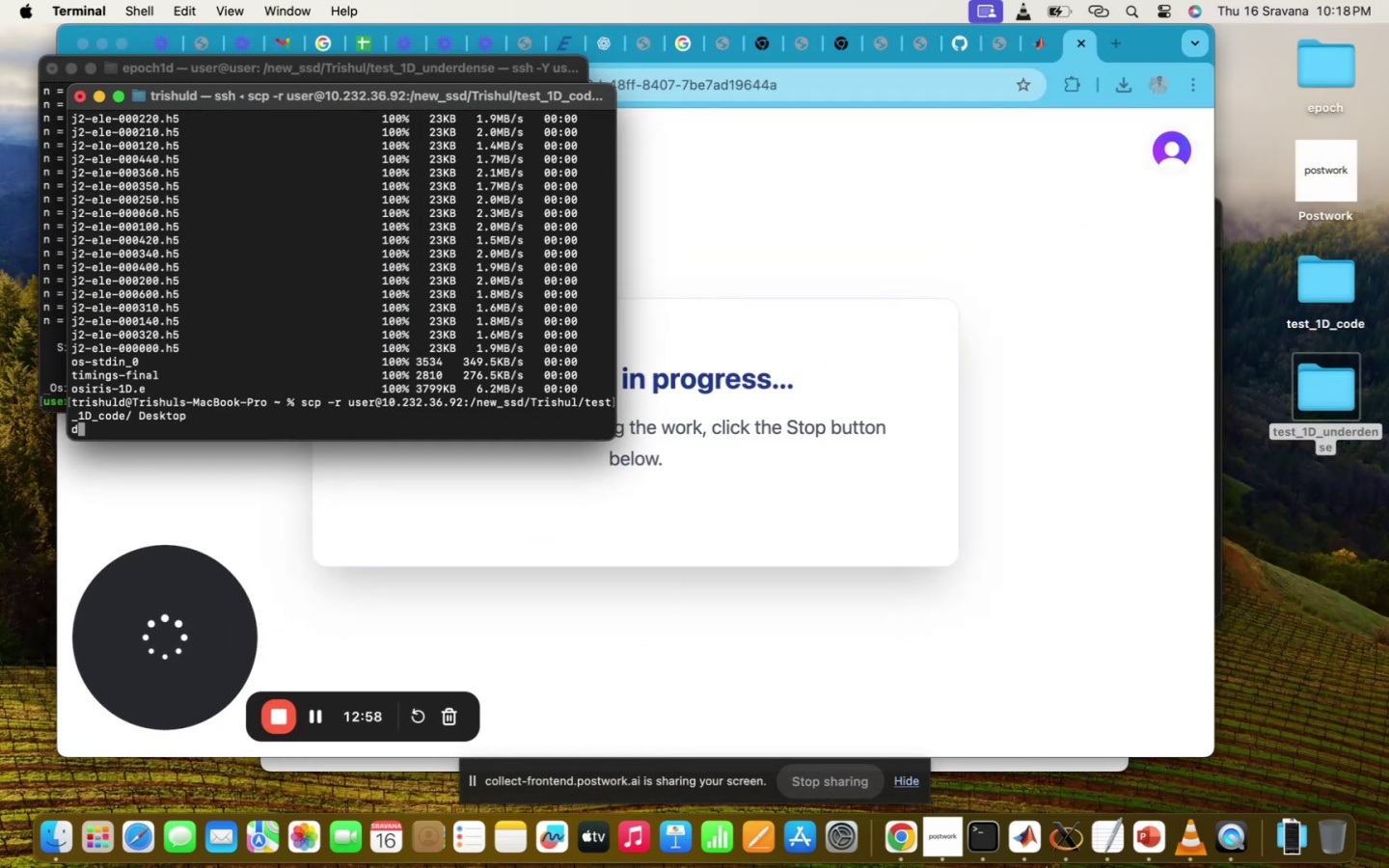 
key(Backspace)
 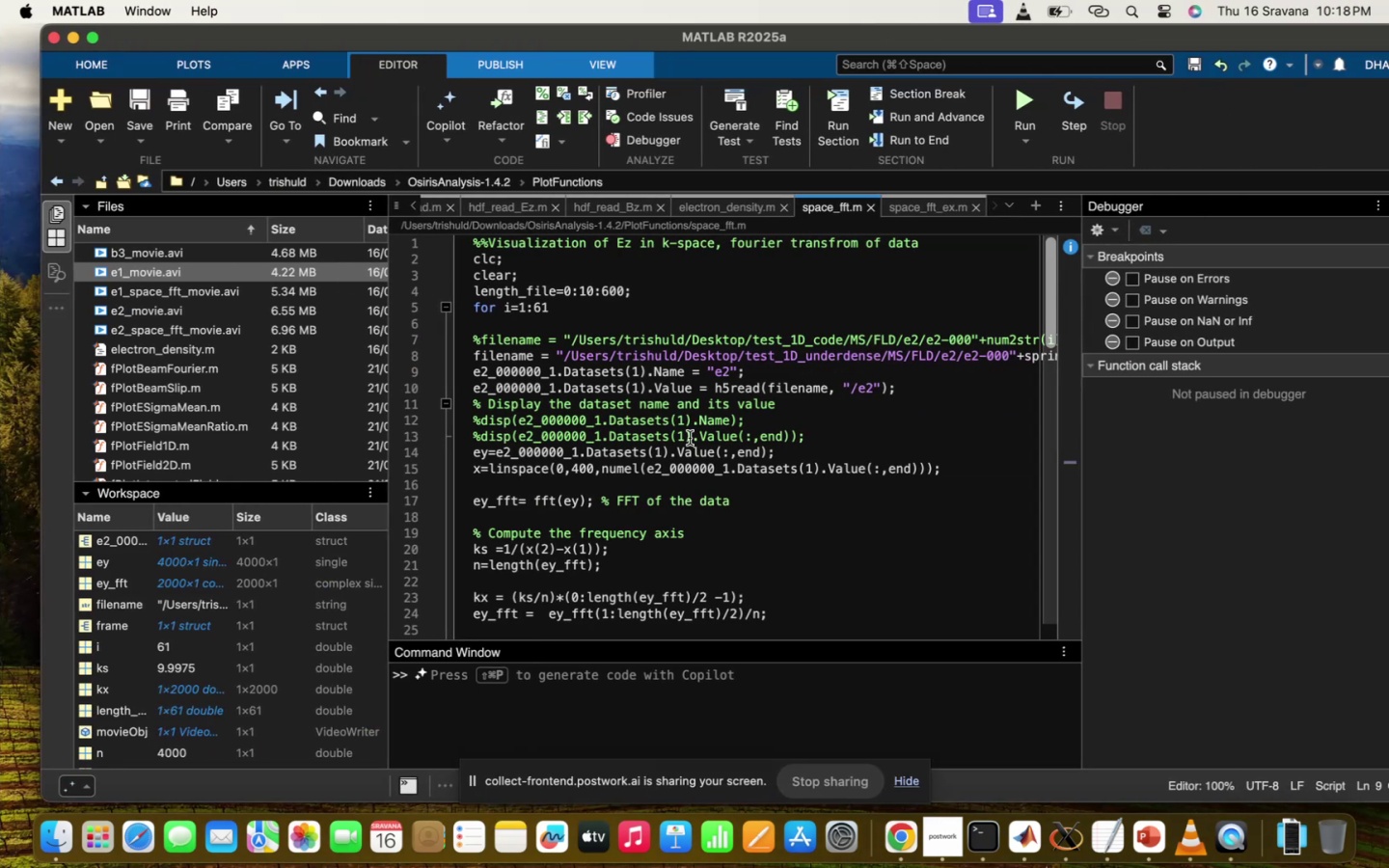 
wait(7.85)
 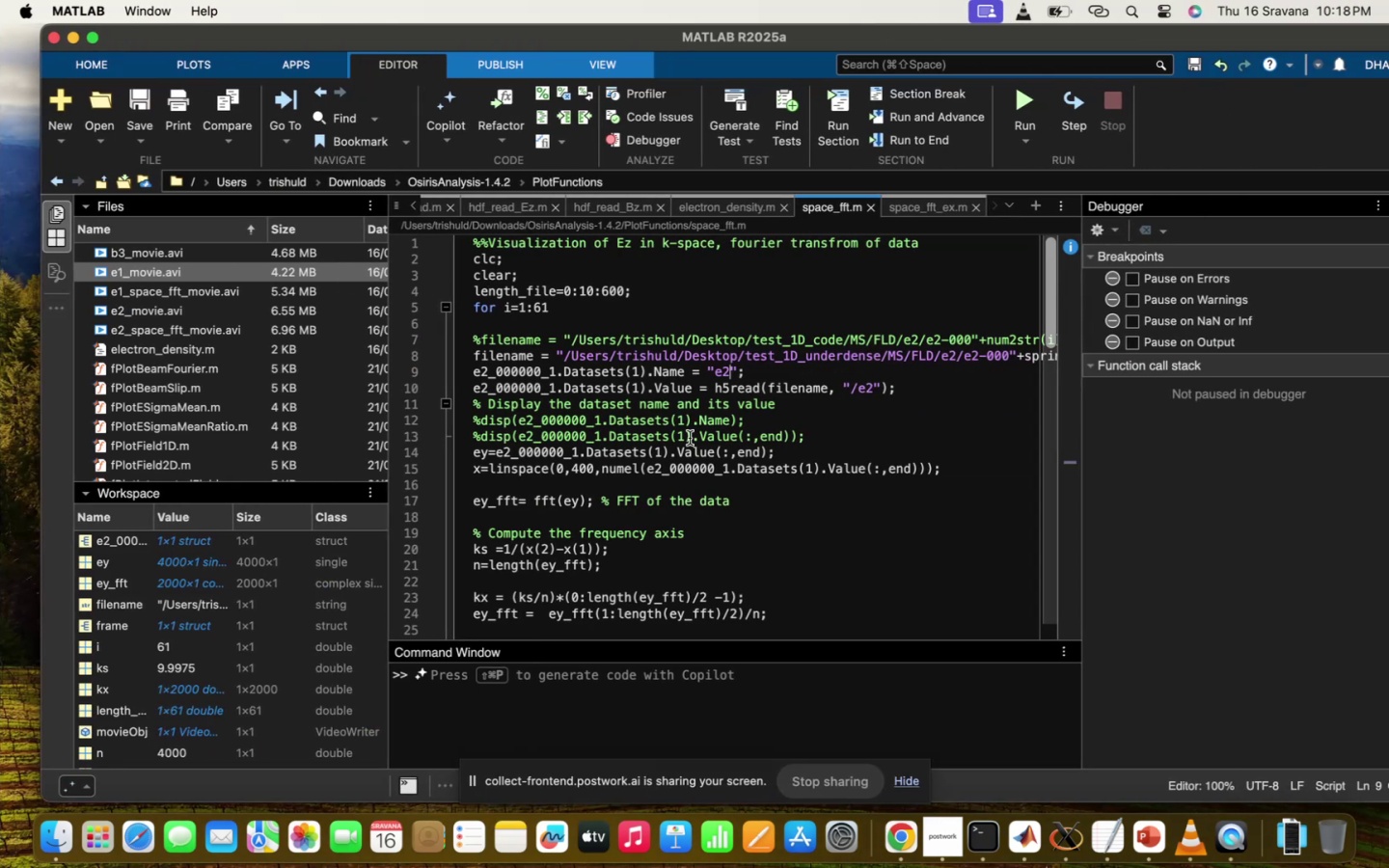 
mouse_move([1023, 41])
 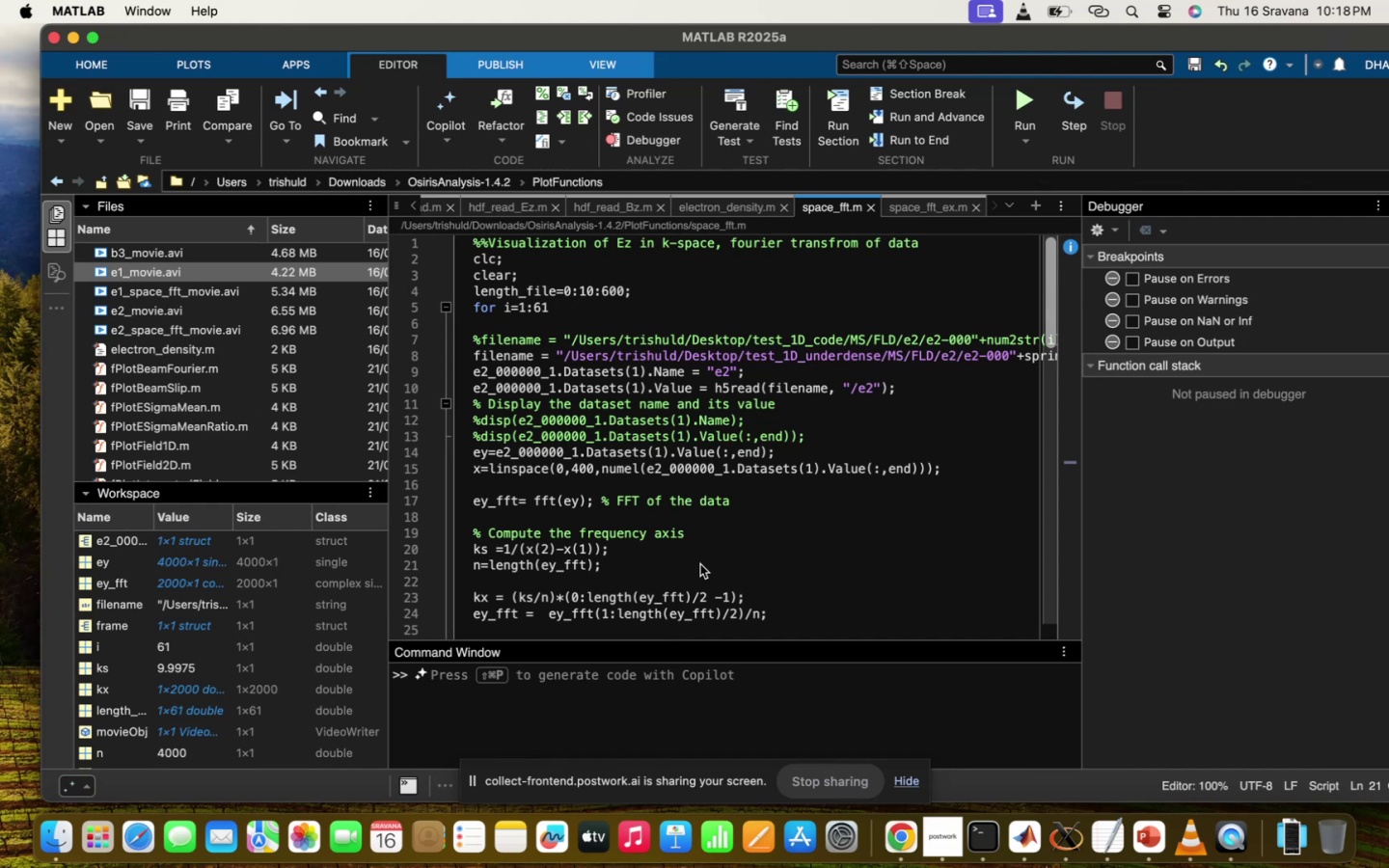 
wait(12.43)
 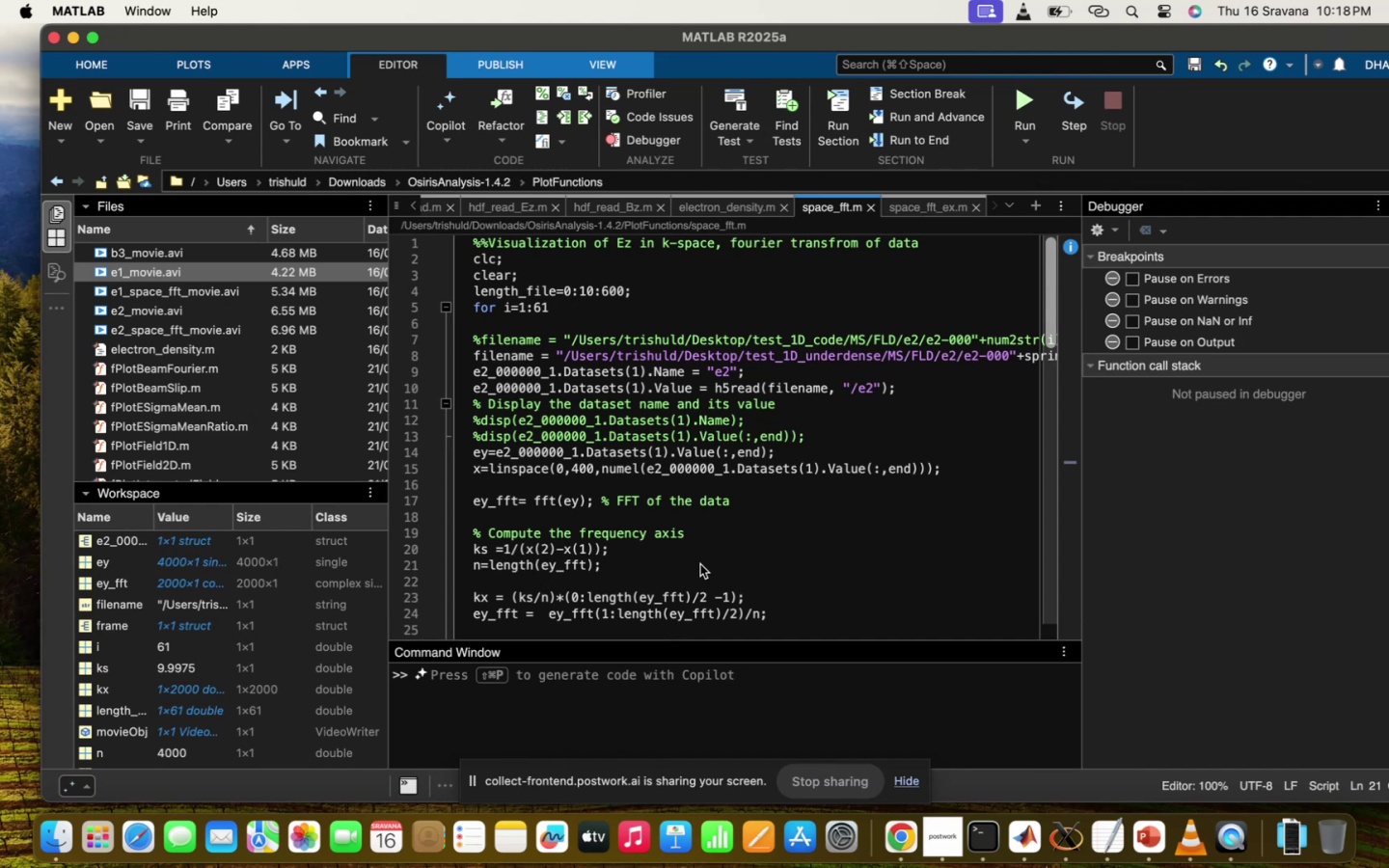 
left_click([612, 529])
 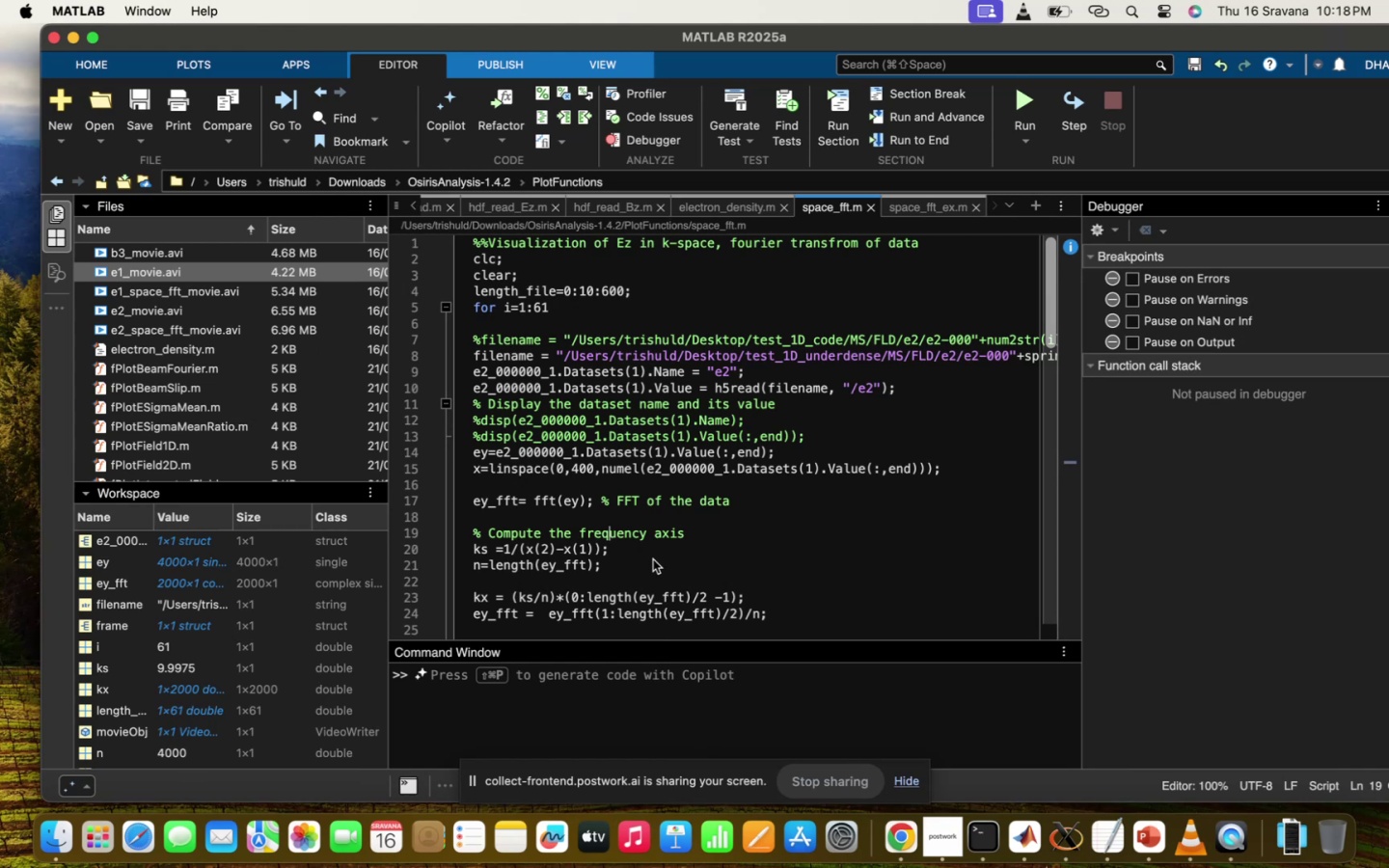 
left_click([653, 559])
 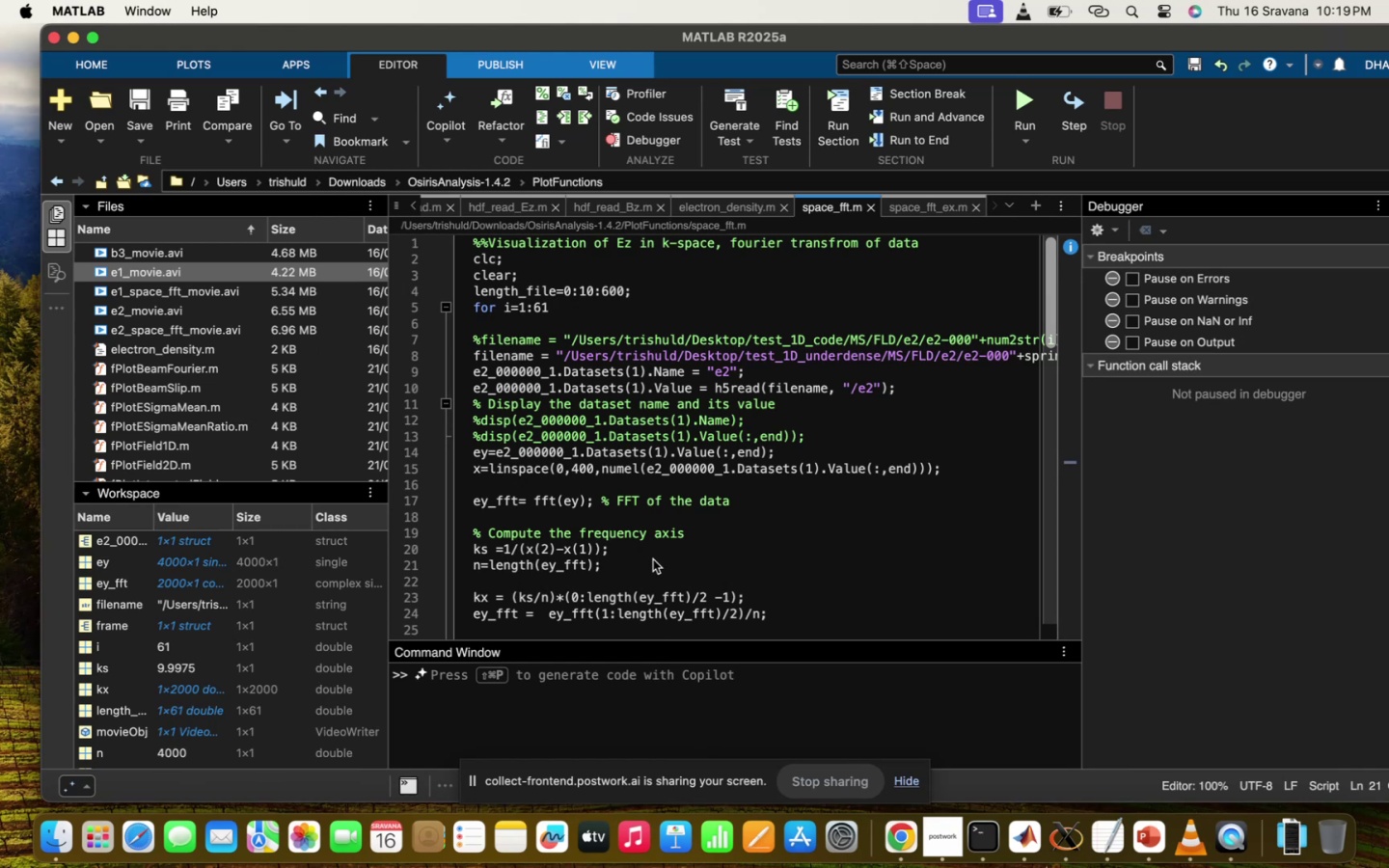 
wait(12.83)
 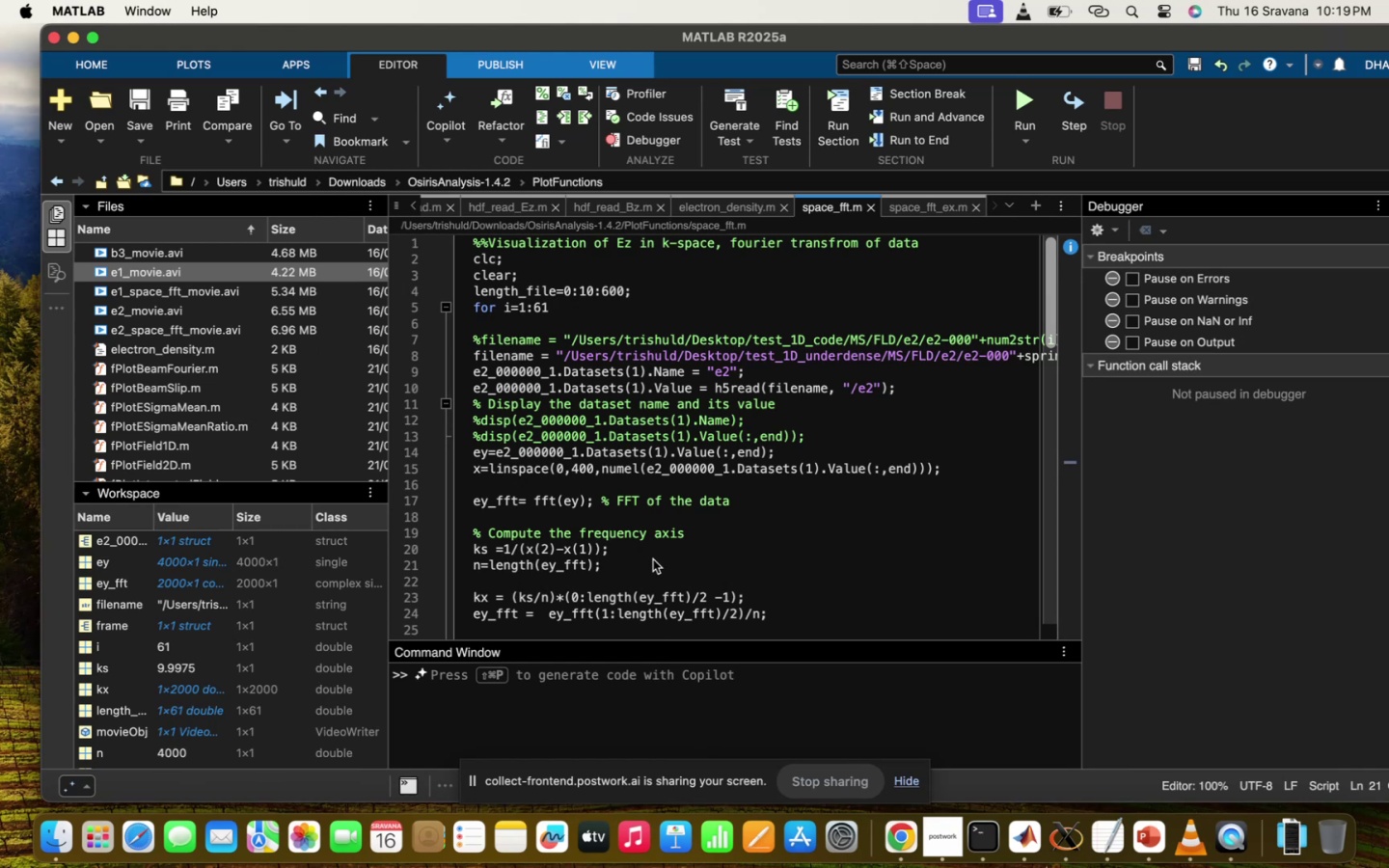 
scroll: coordinate [653, 559], scroll_direction: down, amount: 8.0
 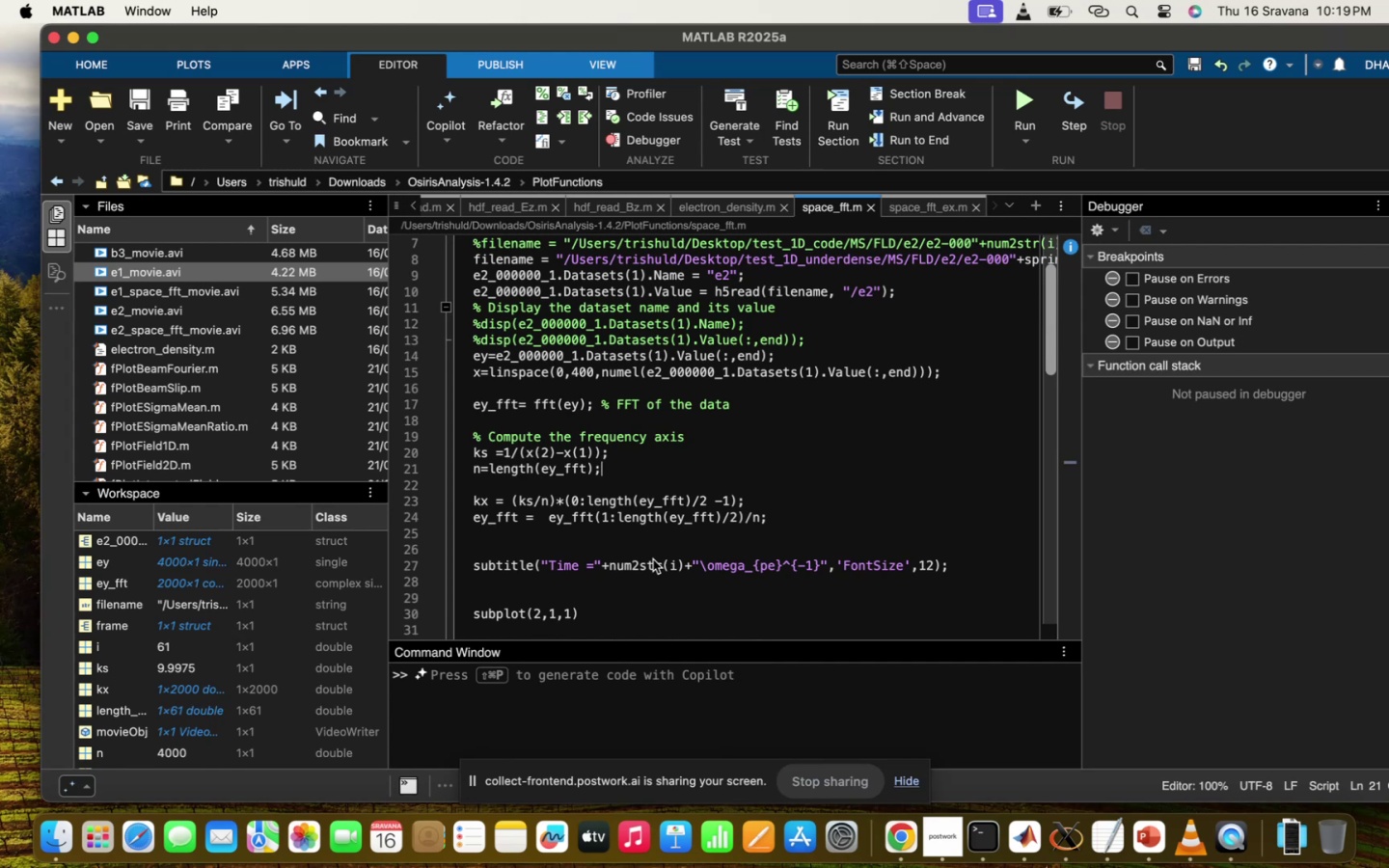 
wait(20.77)
 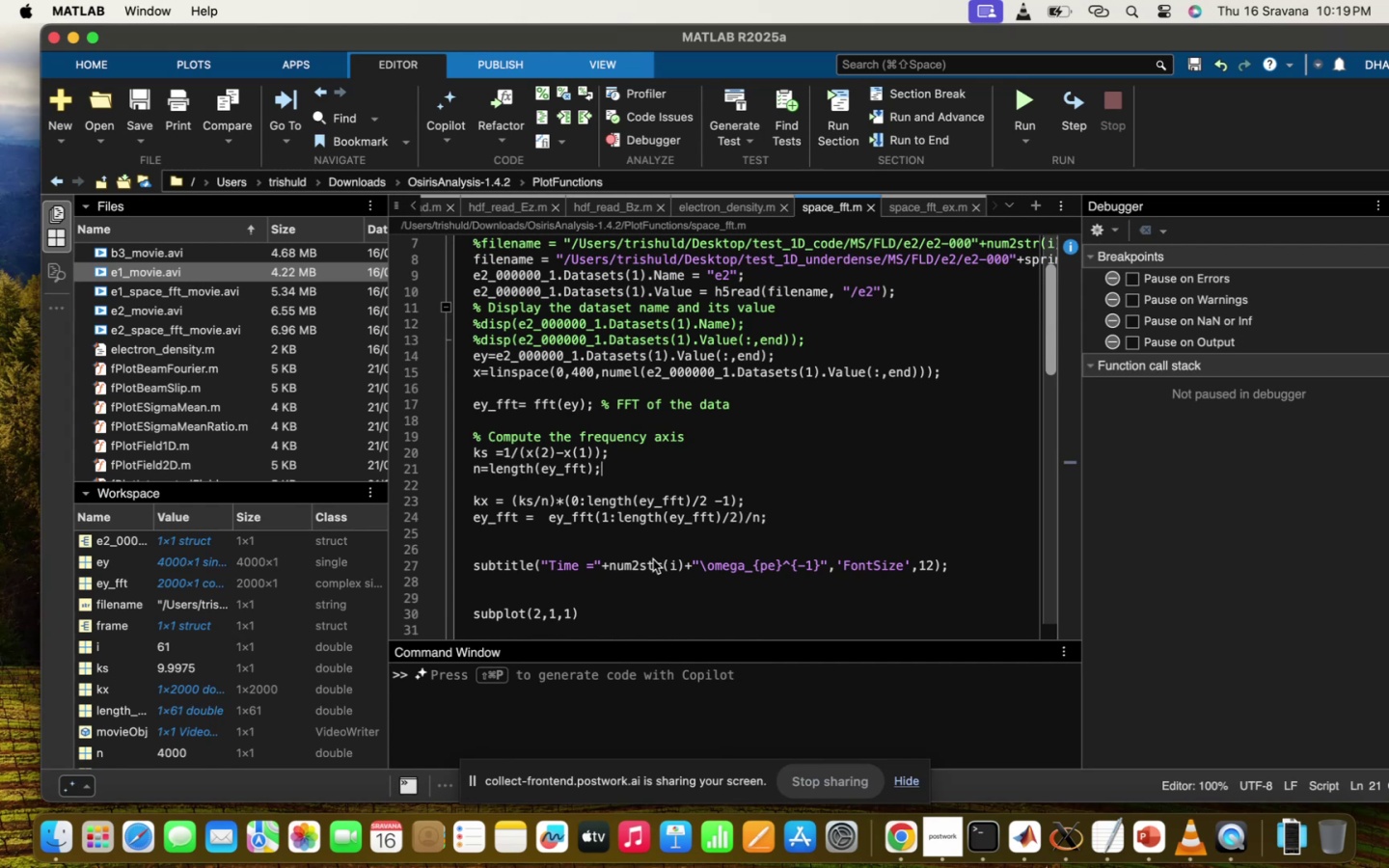 
scroll: coordinate [653, 559], scroll_direction: down, amount: 10.0
 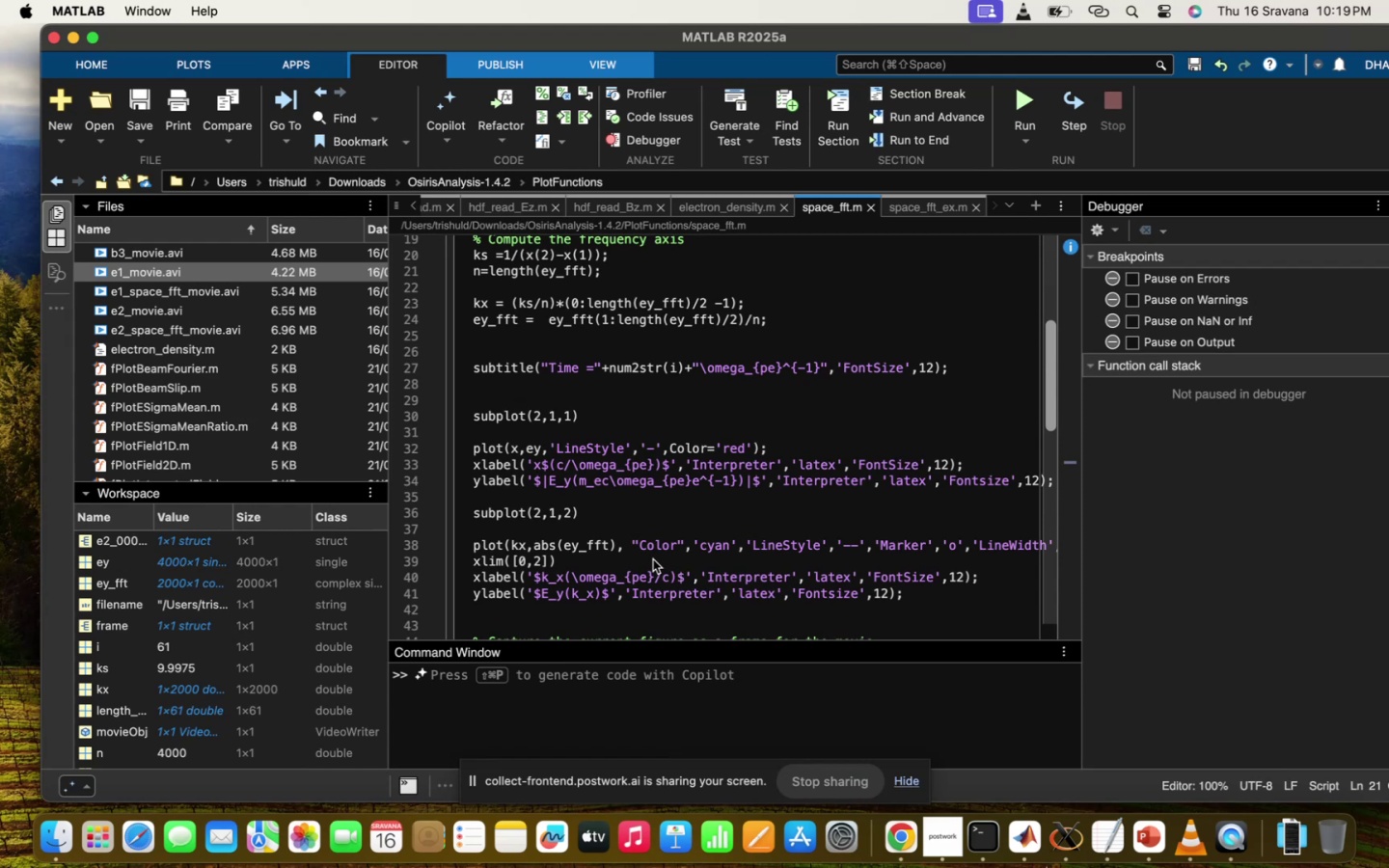 
wait(9.83)
 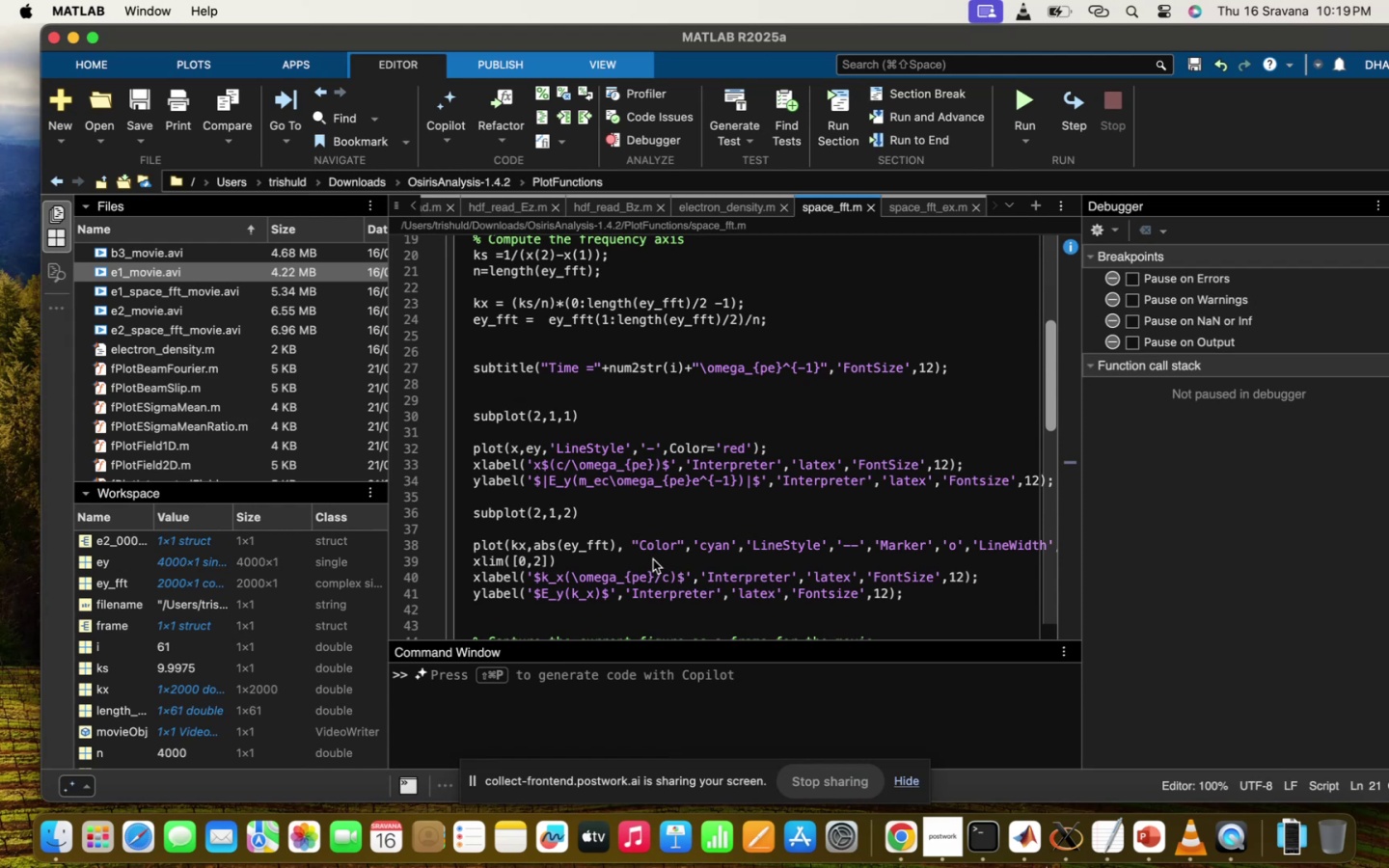 
scroll: coordinate [653, 559], scroll_direction: down, amount: 10.0
 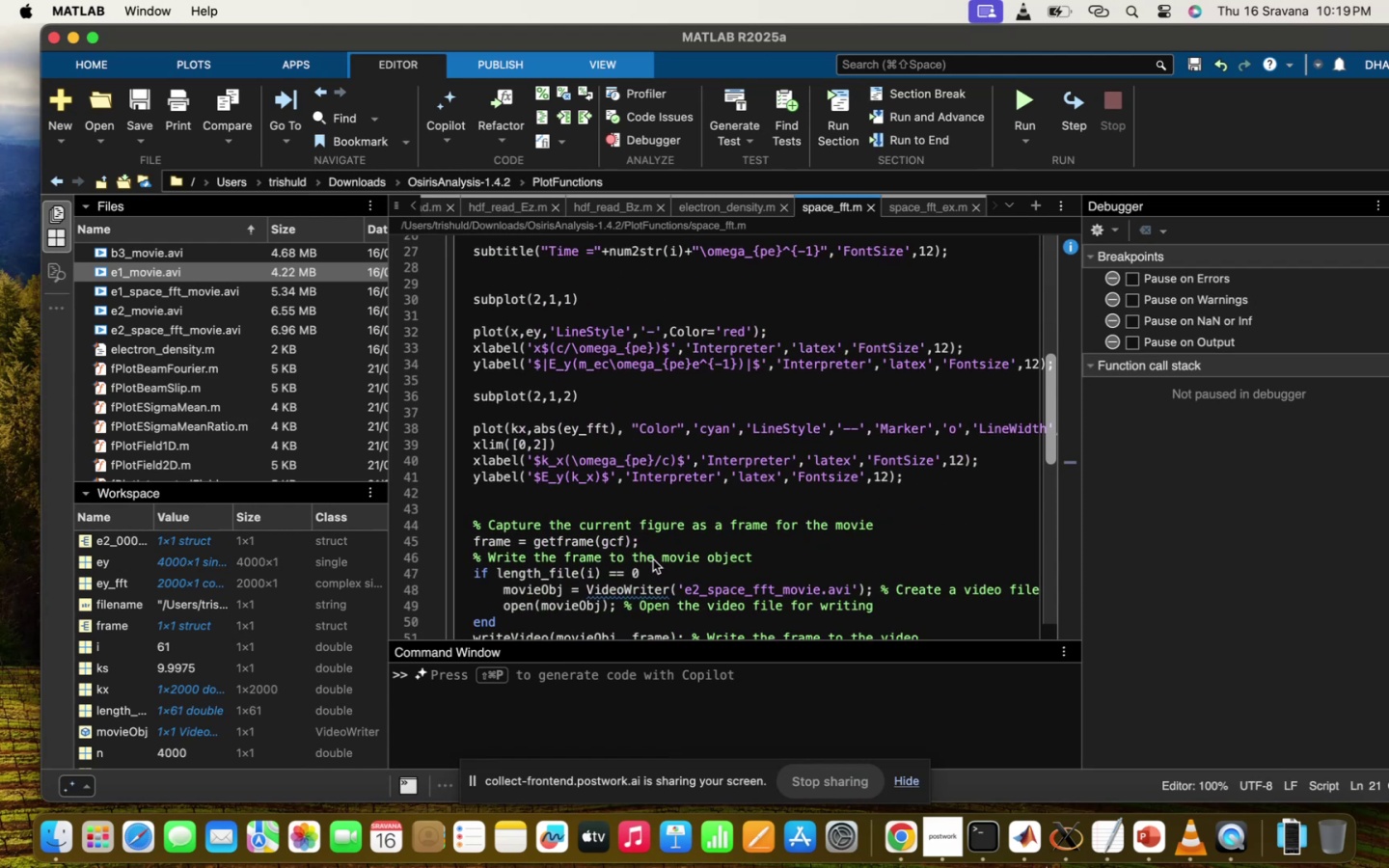 
wait(8.48)
 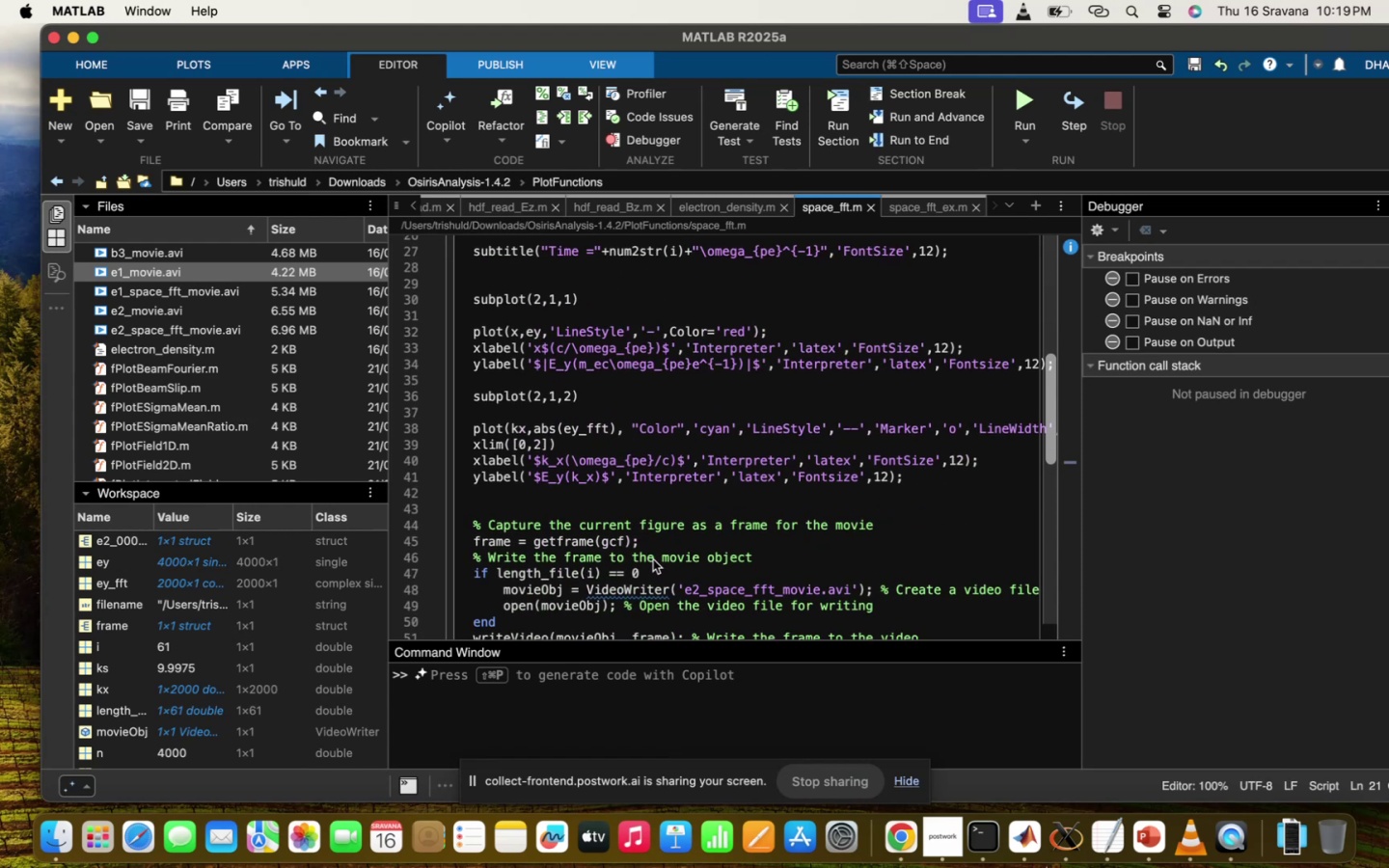 
scroll: coordinate [653, 559], scroll_direction: down, amount: 48.0
 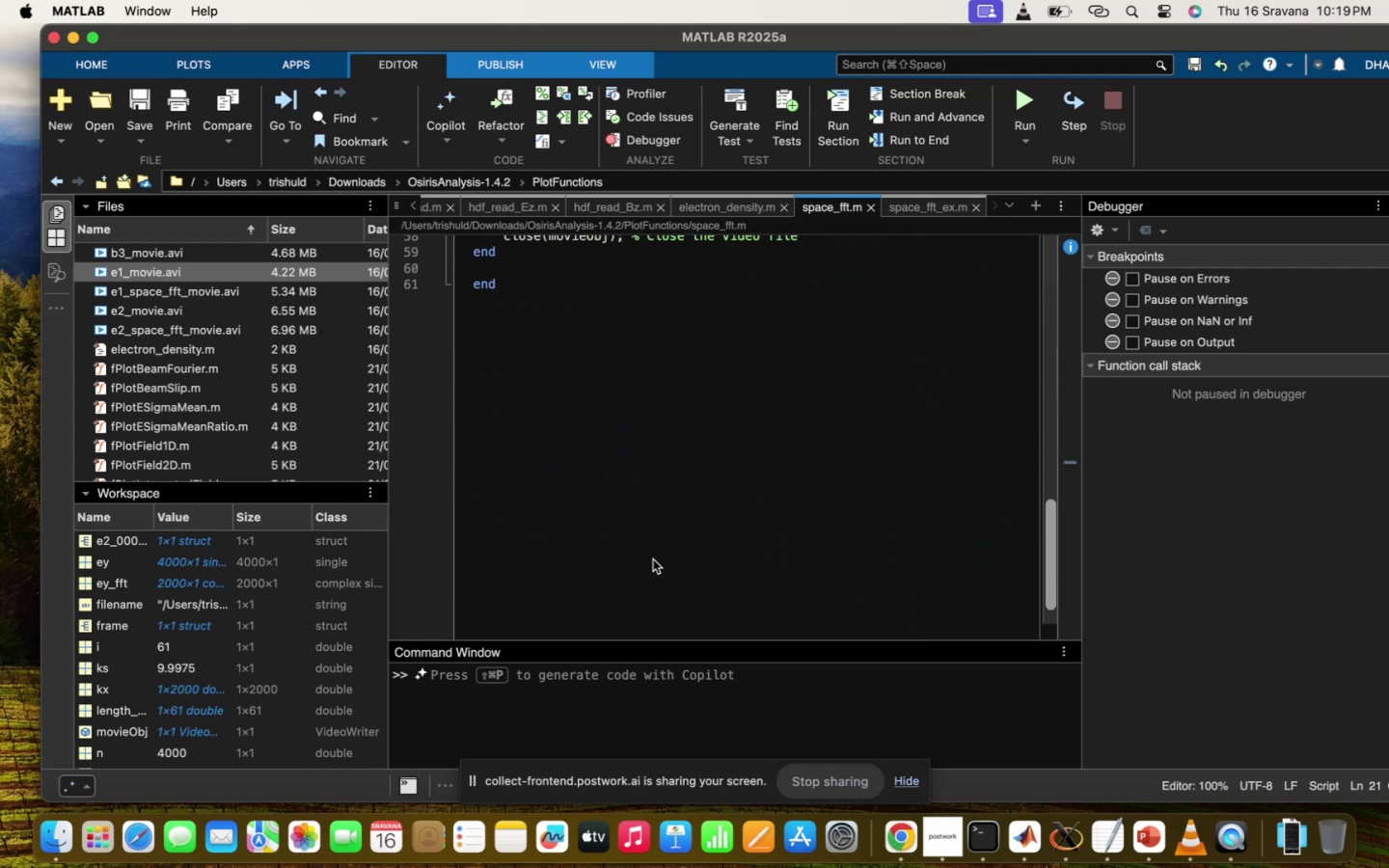 
scroll: coordinate [653, 559], scroll_direction: up, amount: 14.0
 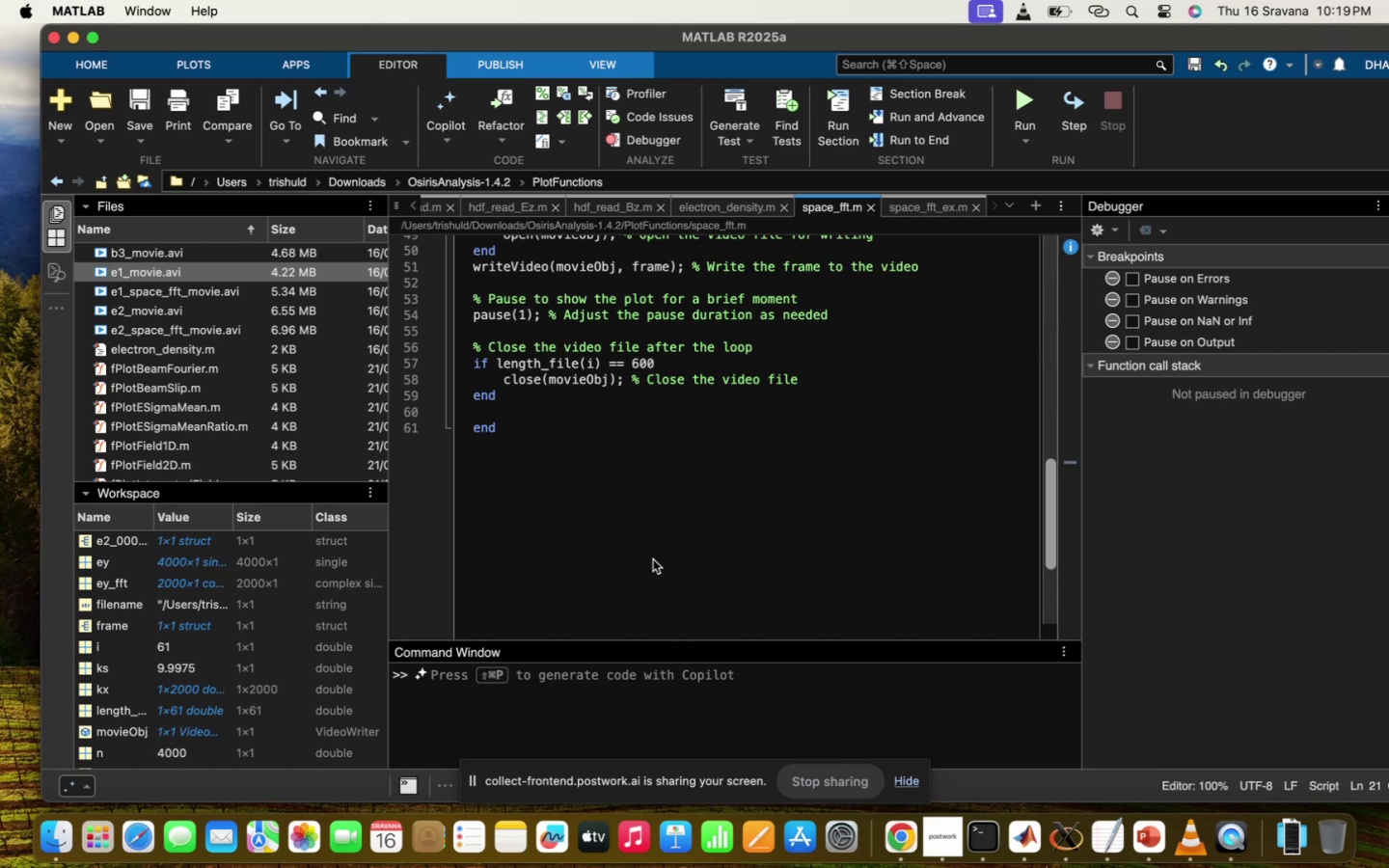 
scroll: coordinate [653, 559], scroll_direction: down, amount: 7.0
 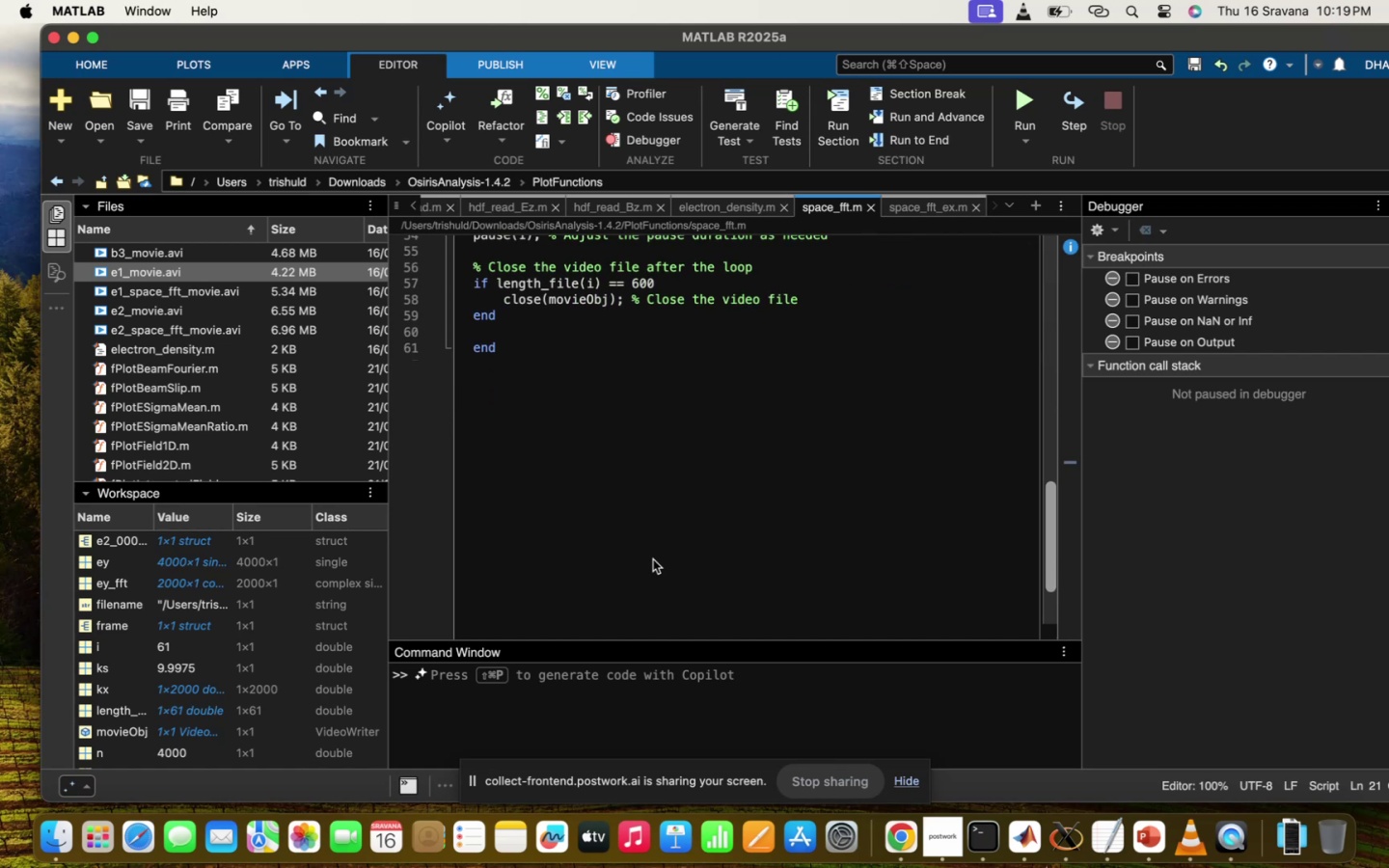 
wait(5.58)
 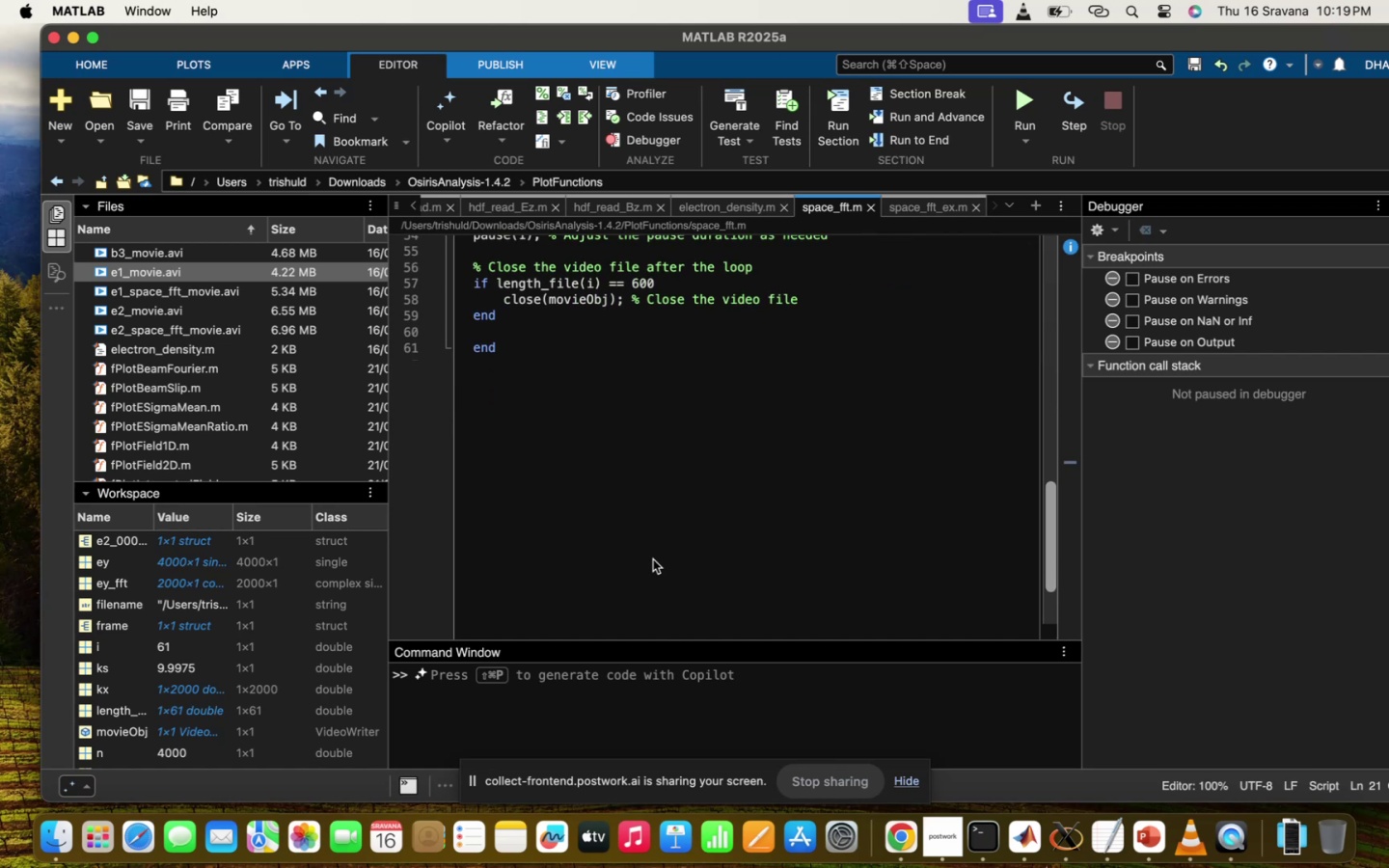 
scroll: coordinate [653, 559], scroll_direction: up, amount: 43.0
 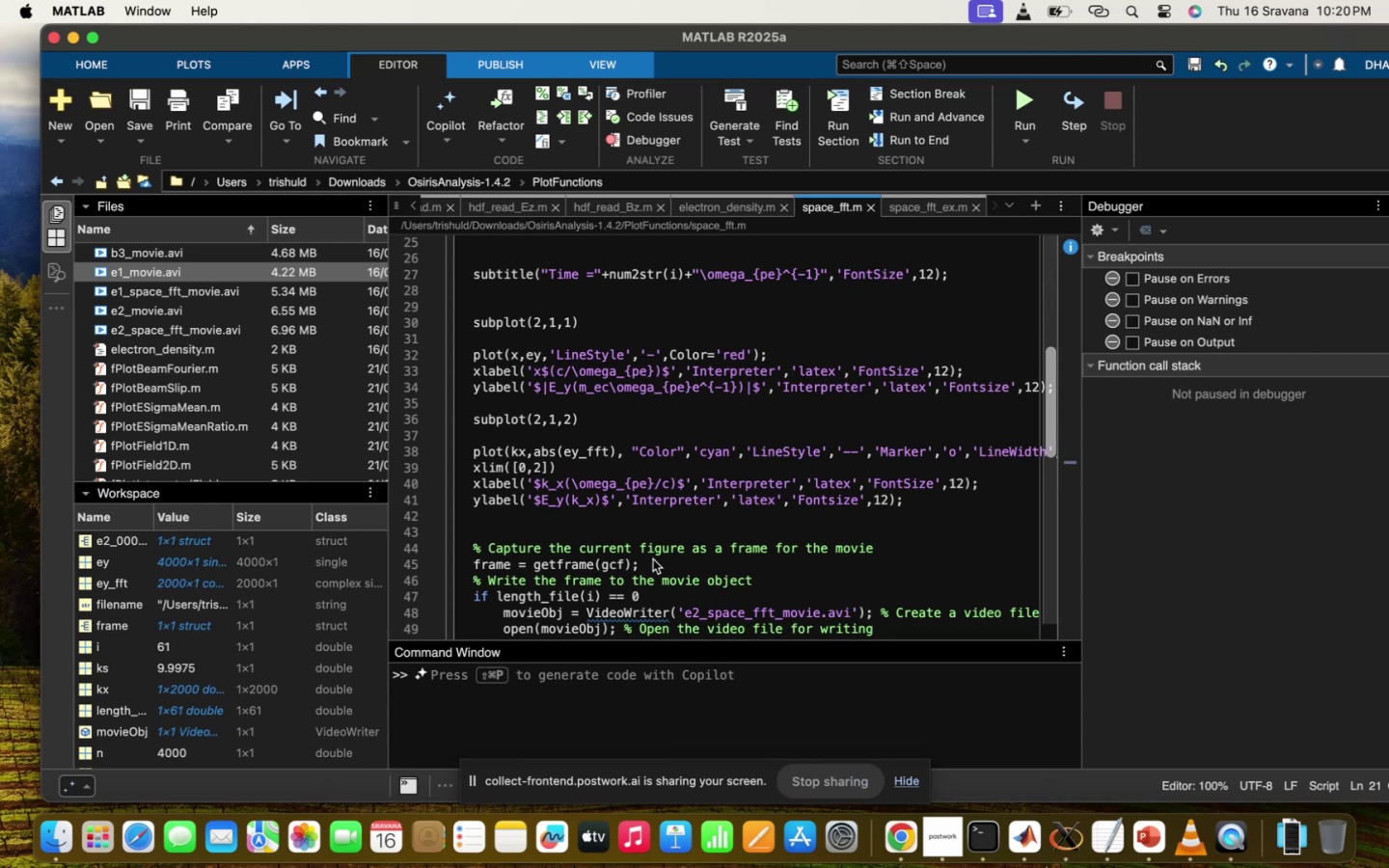 
wait(7.82)
 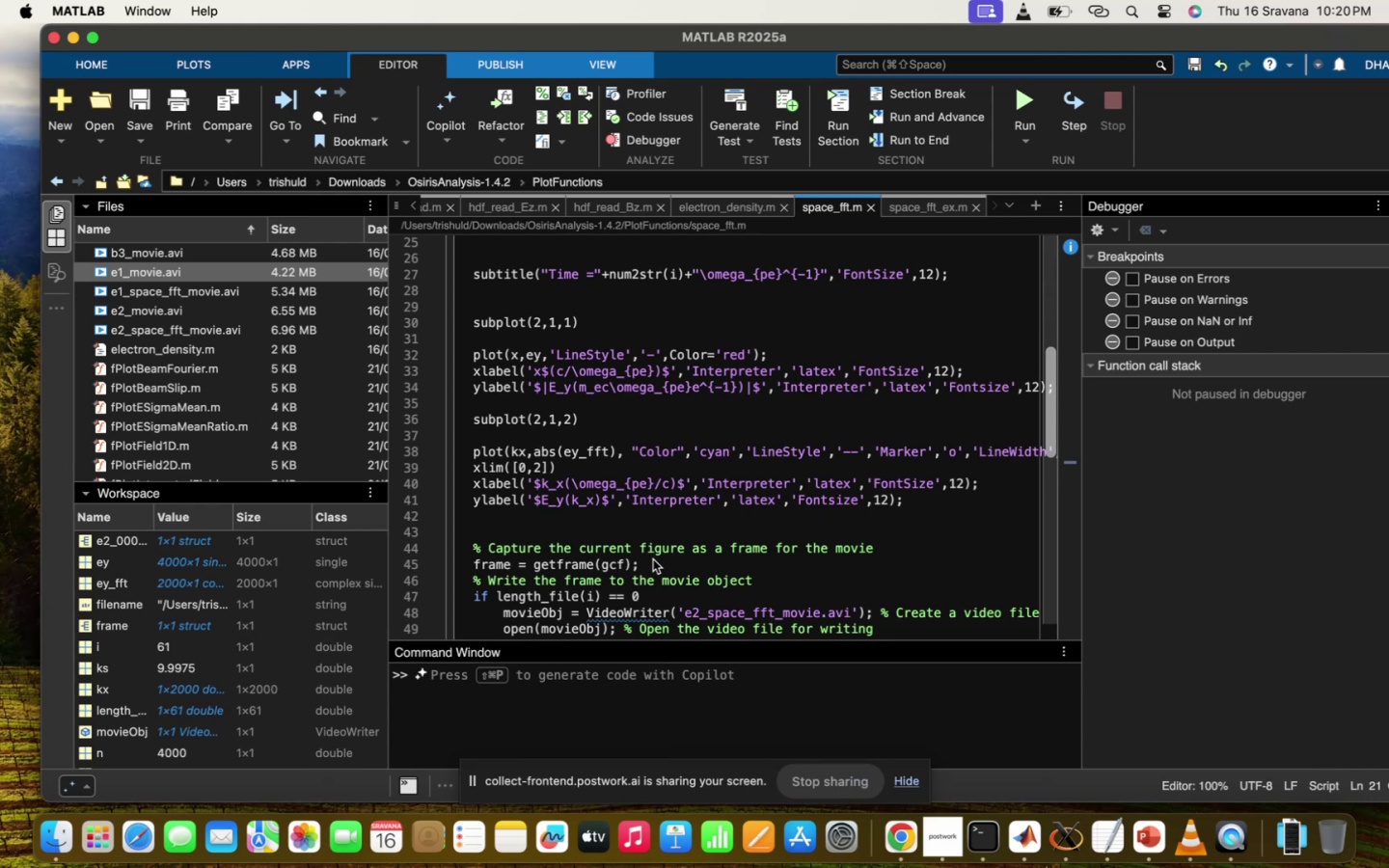 
scroll: coordinate [653, 559], scroll_direction: down, amount: 4.0
 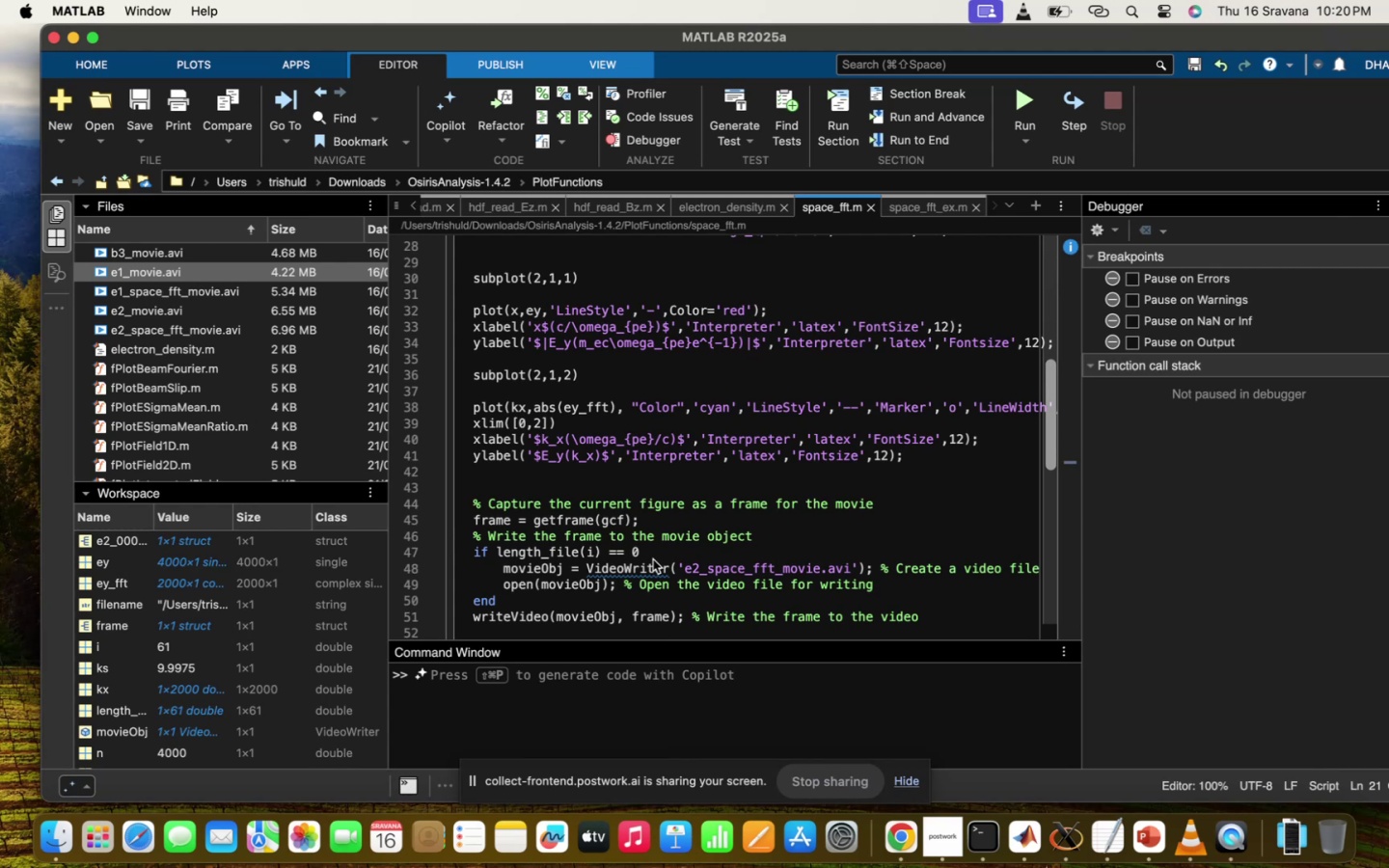 
wait(7.95)
 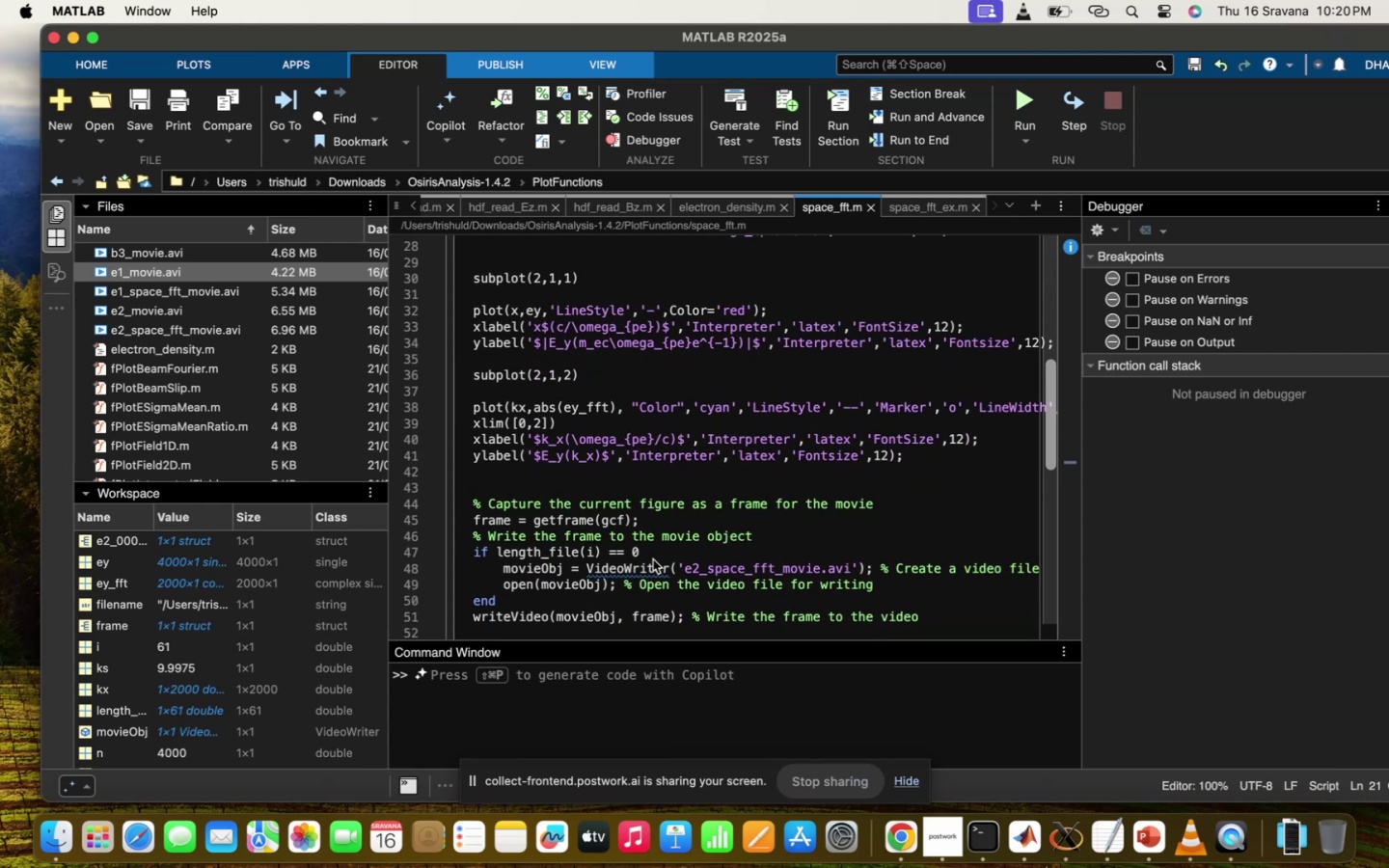 
scroll: coordinate [653, 559], scroll_direction: down, amount: 15.0
 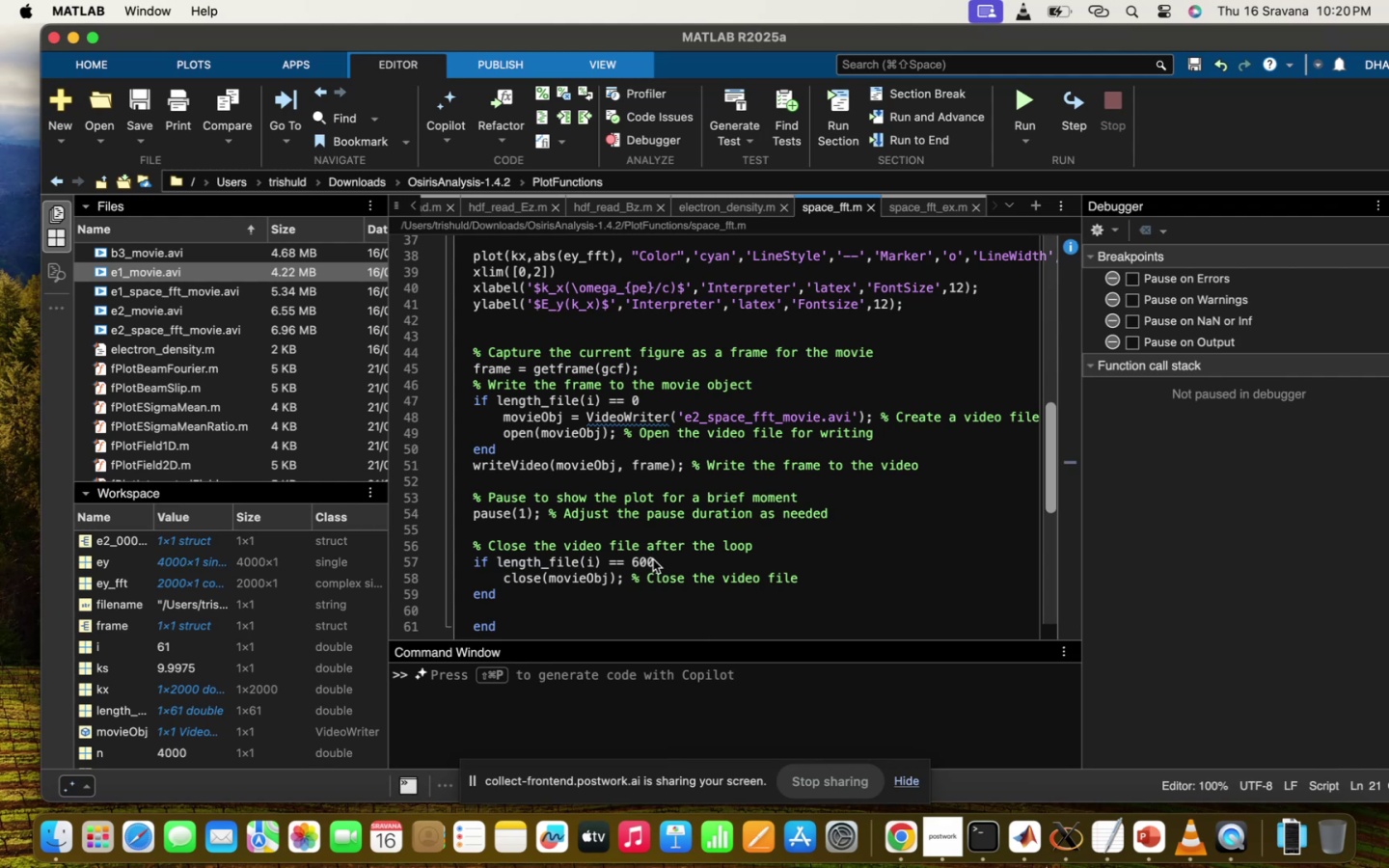 
wait(34.57)
 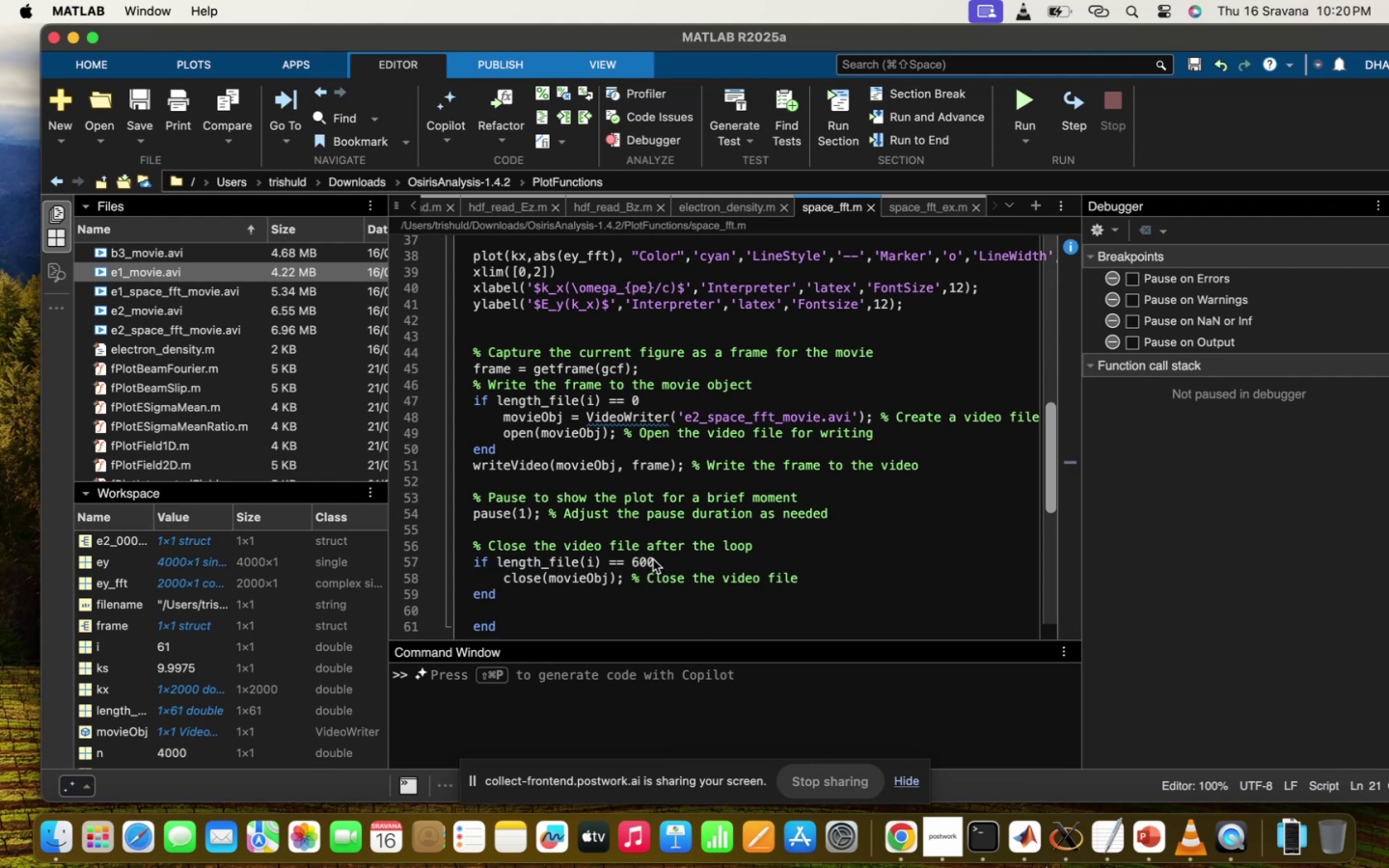 
scroll: coordinate [653, 559], scroll_direction: up, amount: 12.0
 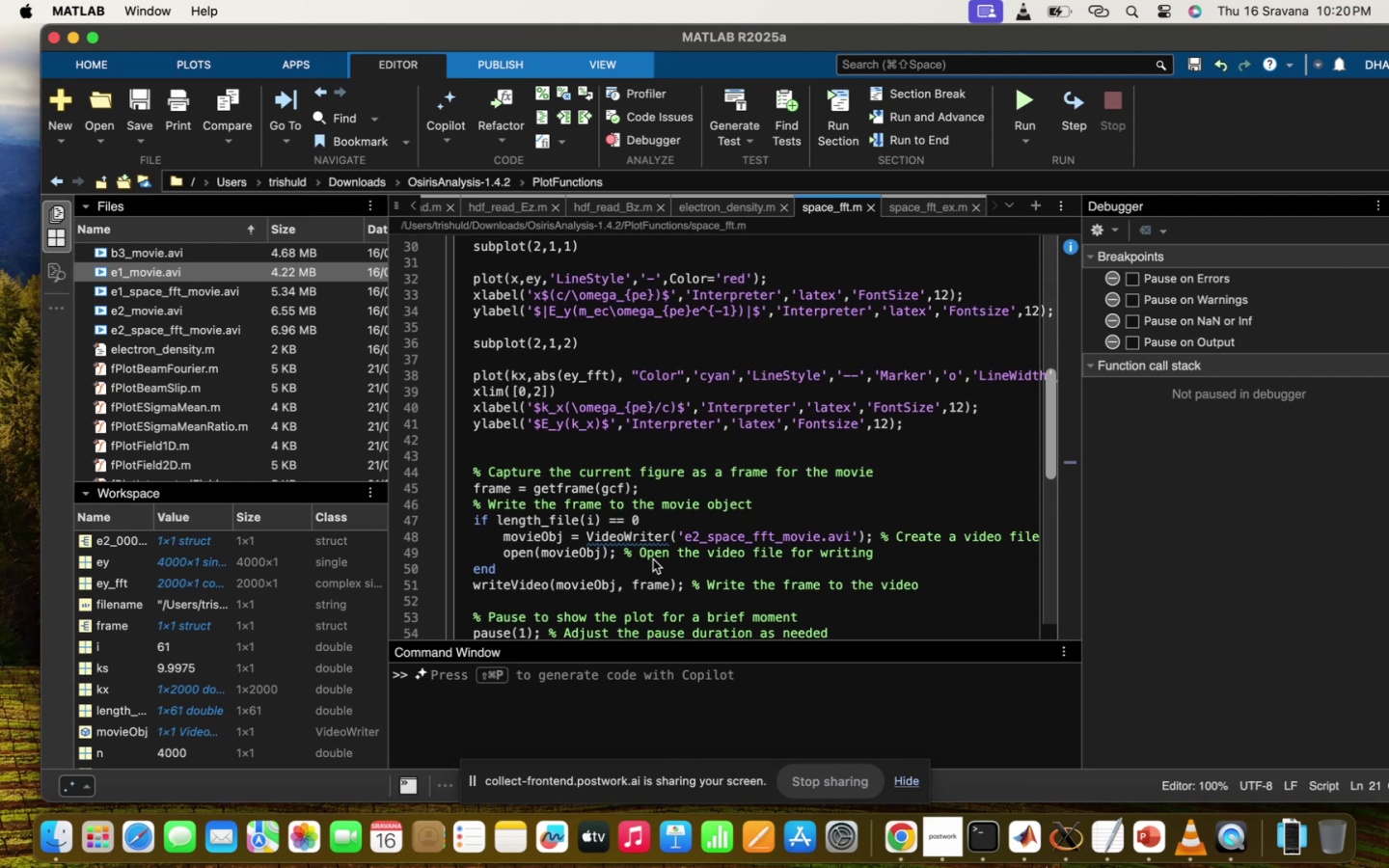 
wait(11.15)
 